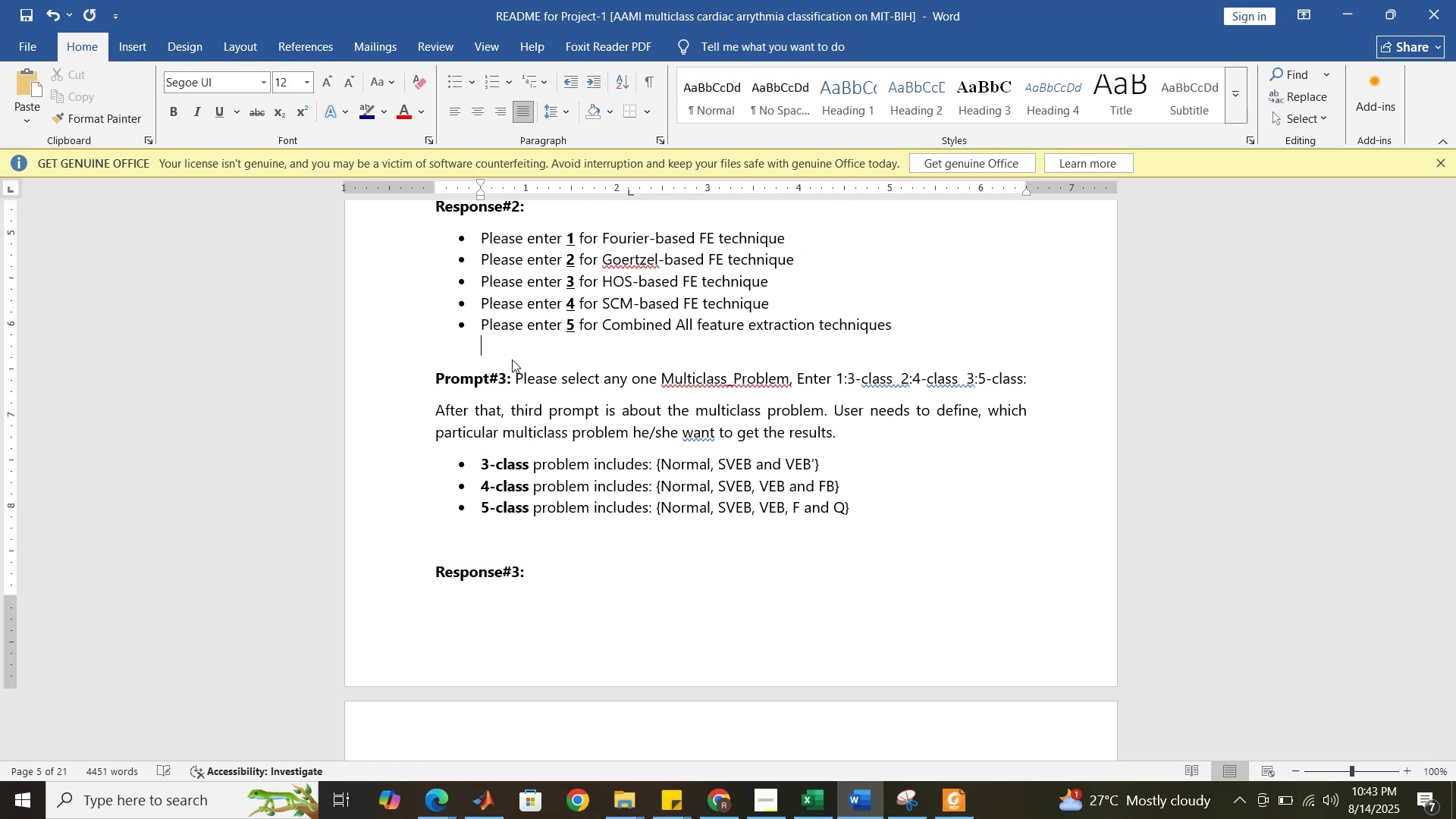 
scroll: coordinate [513, 362], scroll_direction: up, amount: 3.0
 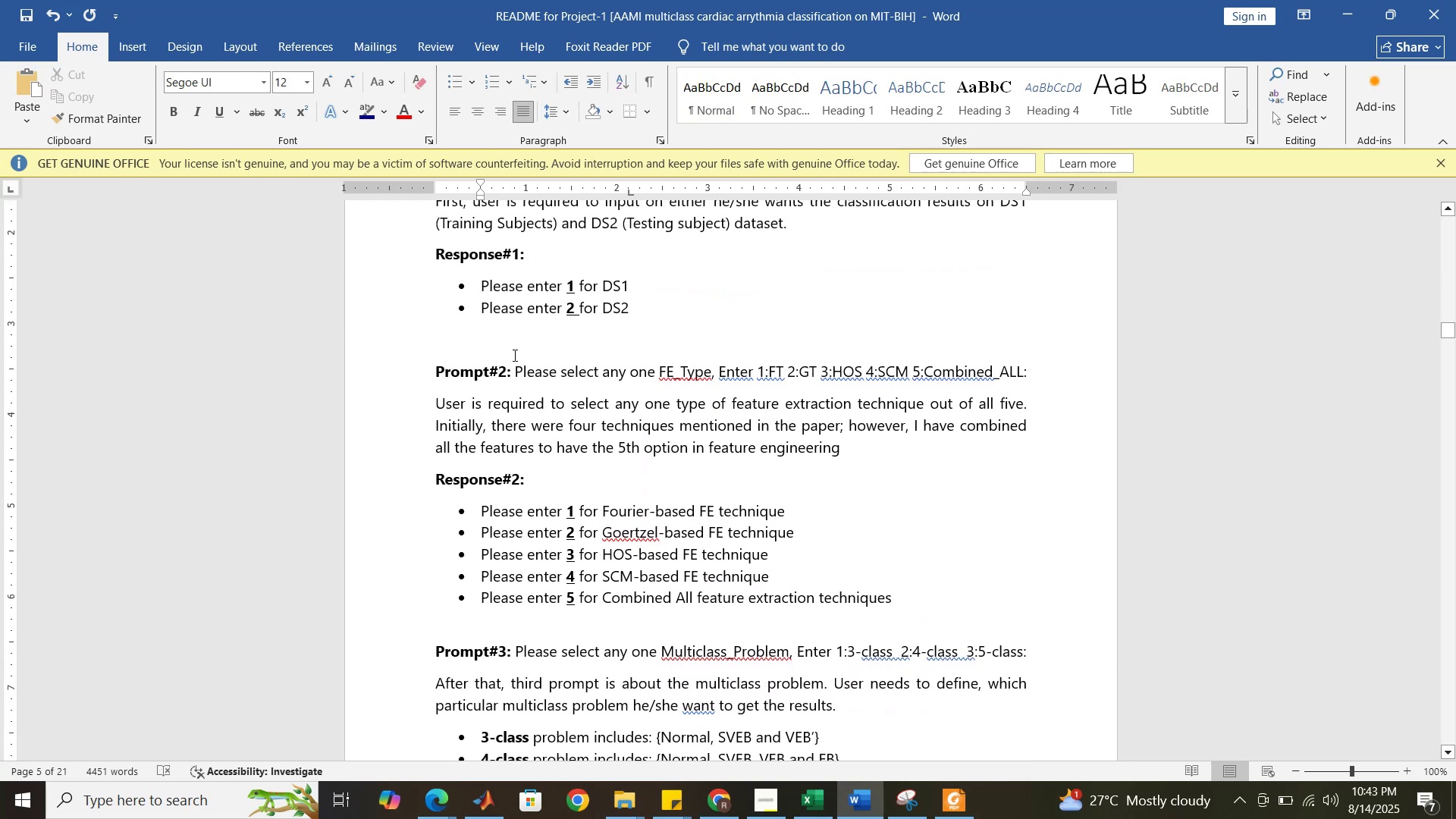 
left_click([518, 334])
 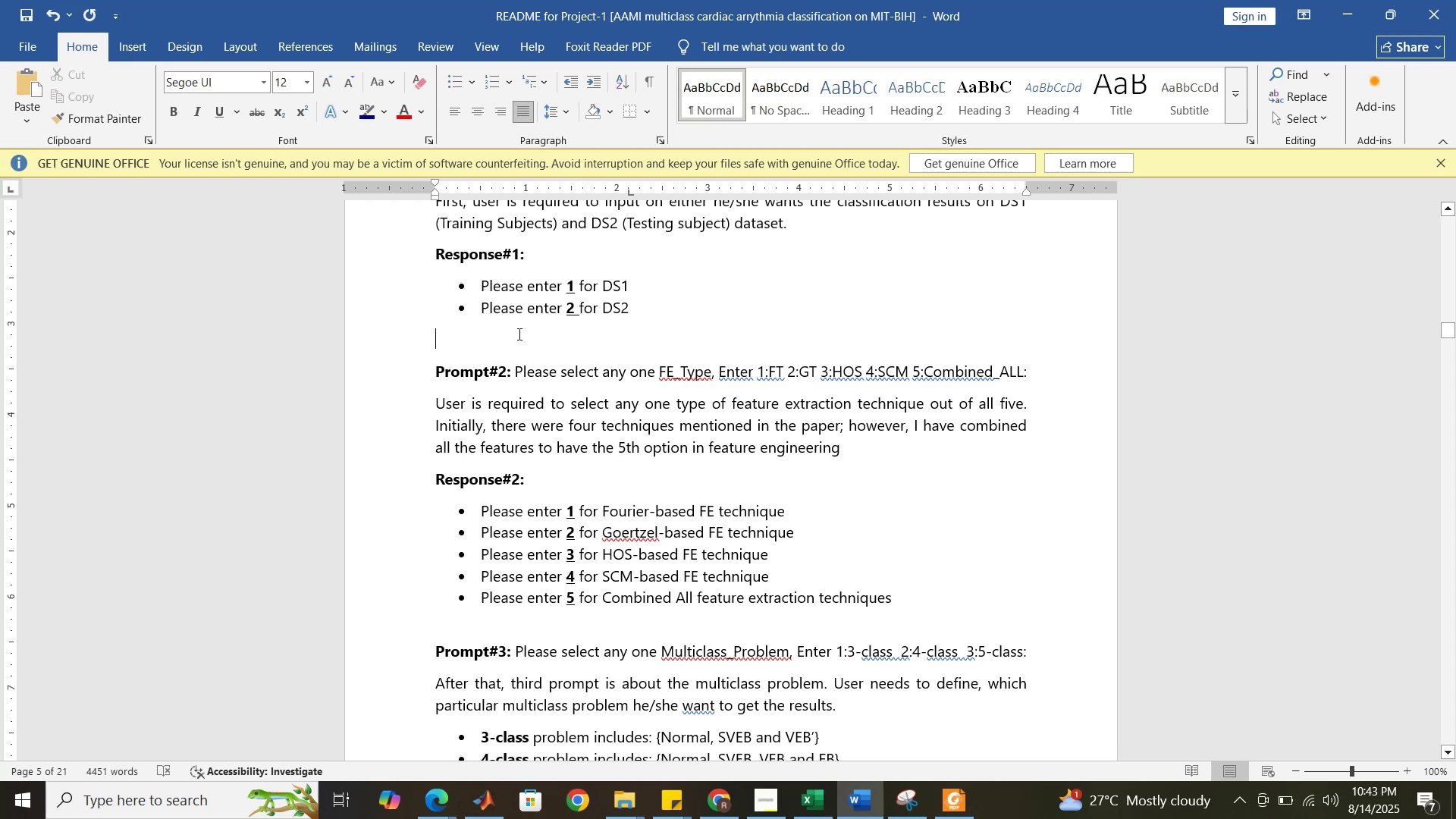 
scroll: coordinate [513, 368], scroll_direction: down, amount: 3.0
 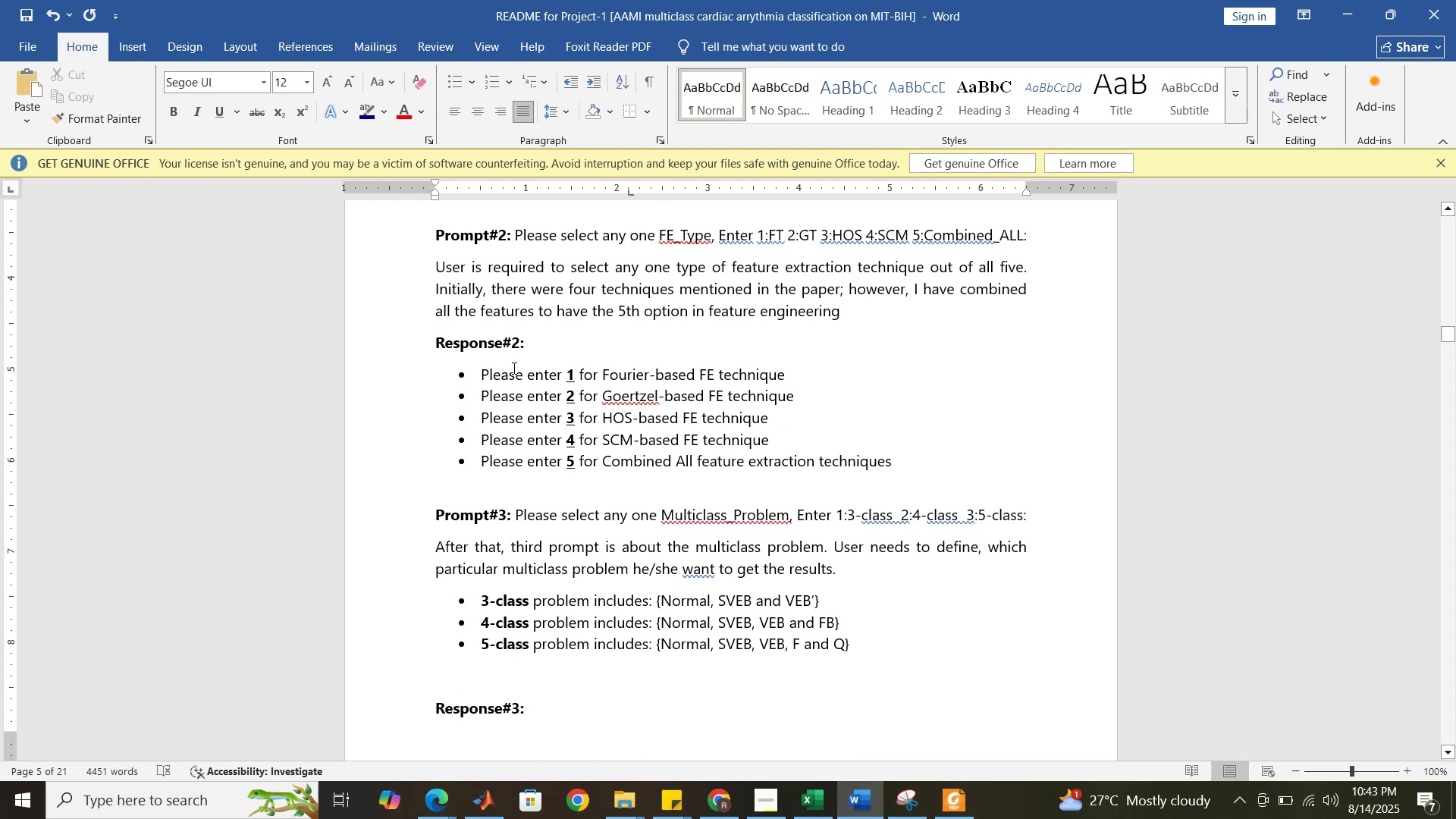 
scroll: coordinate [513, 368], scroll_direction: up, amount: 2.0
 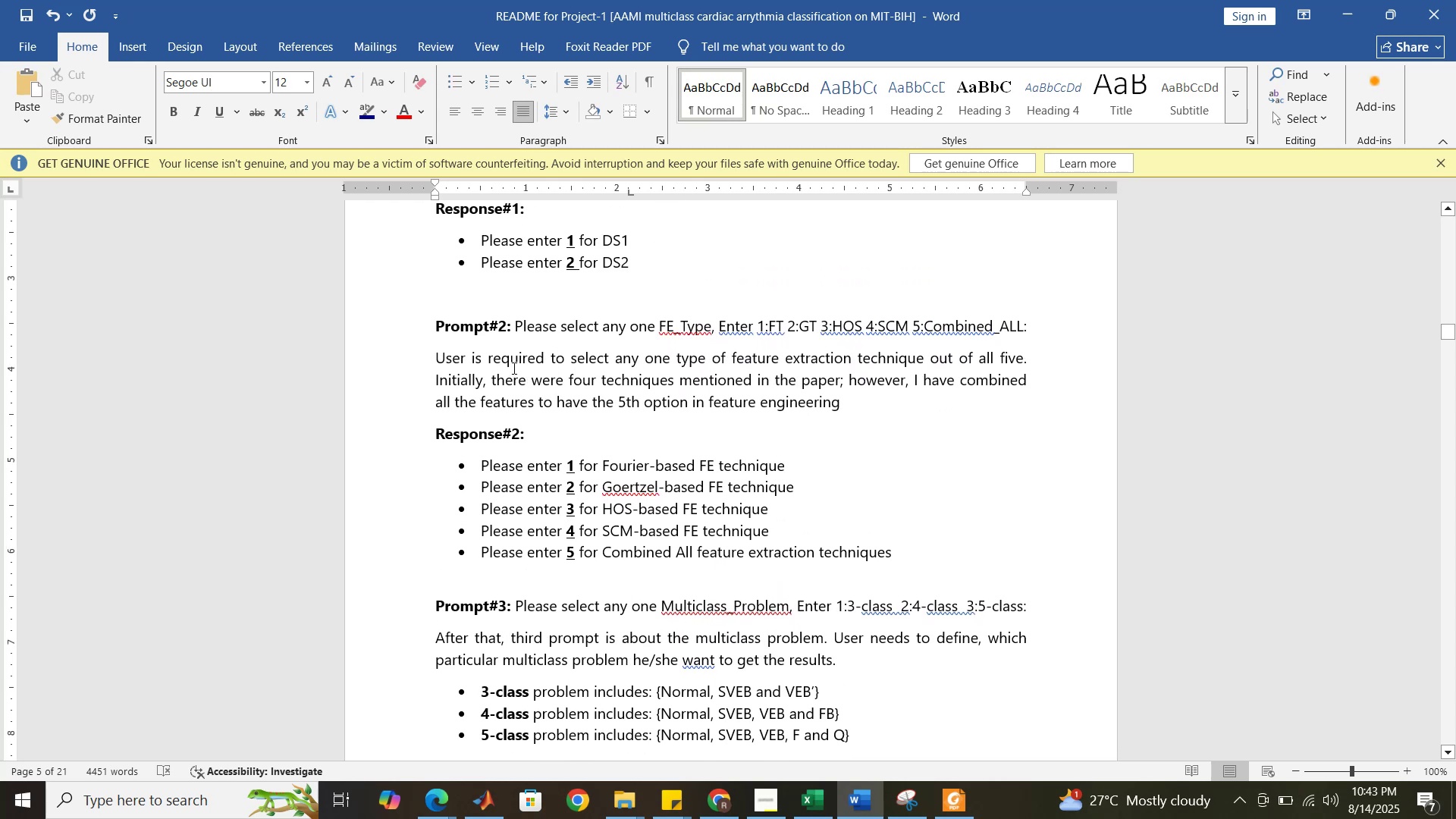 
scroll: coordinate [513, 370], scroll_direction: down, amount: 10.0
 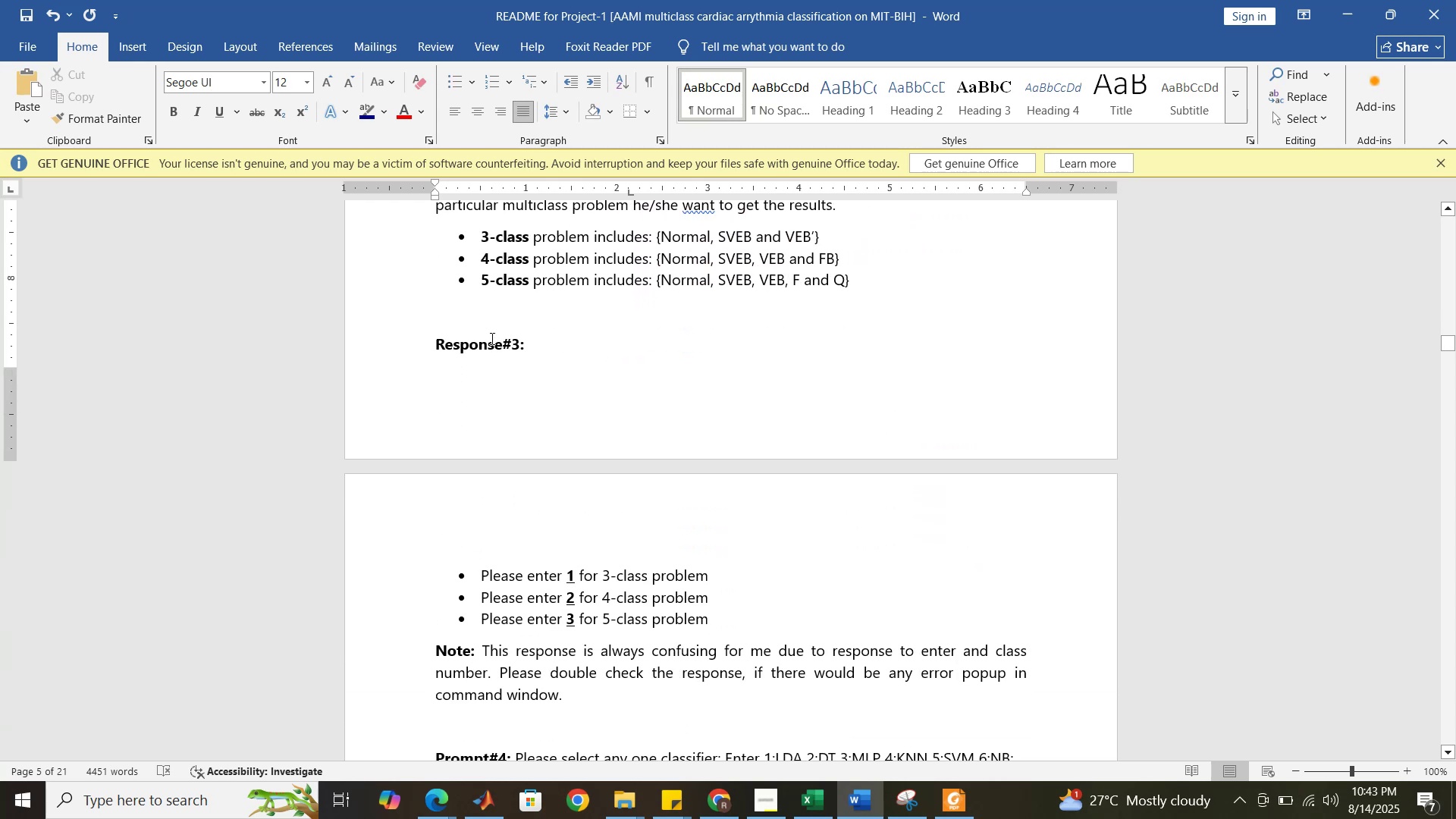 
left_click([491, 331])
 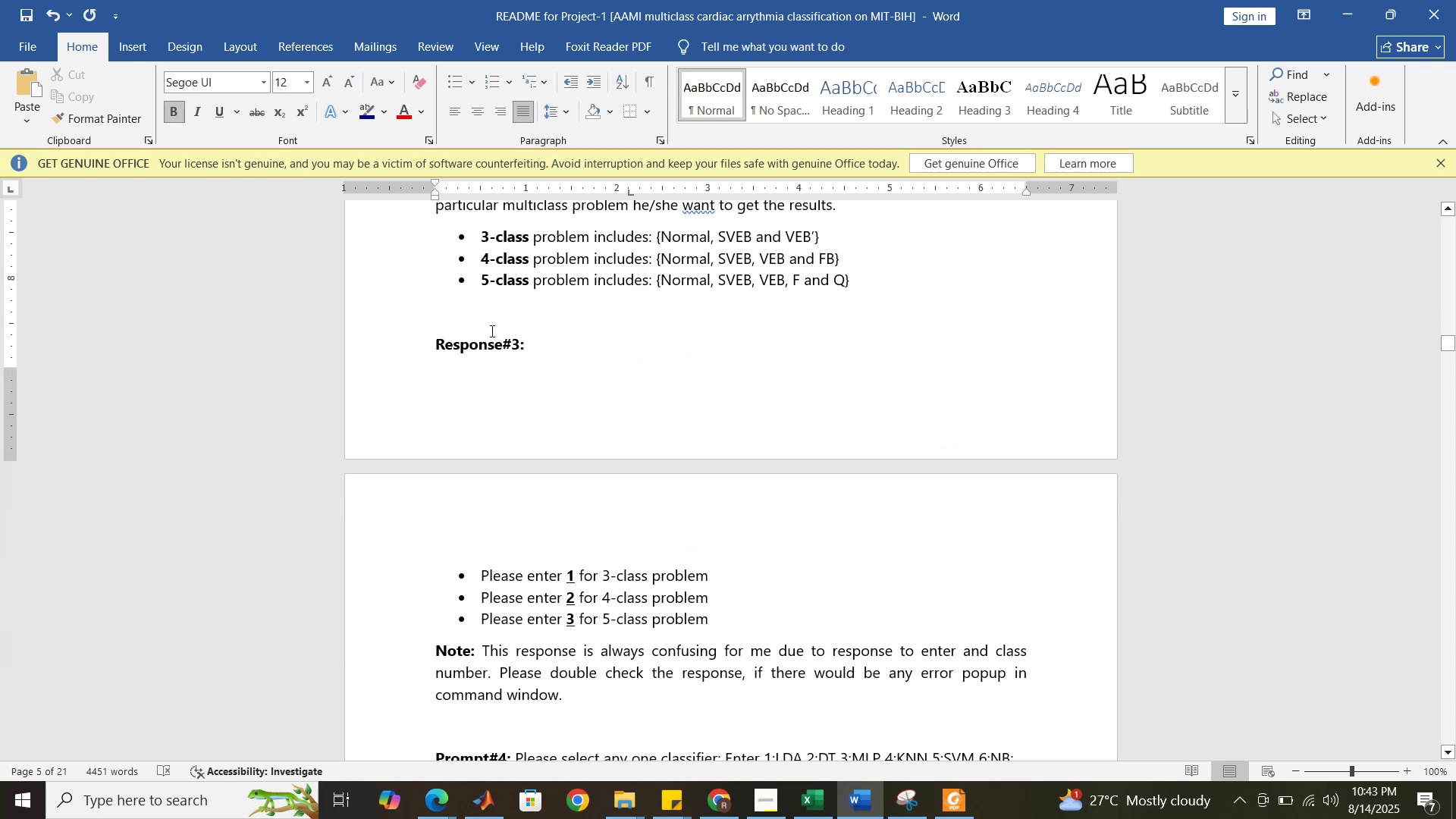 
key(Enter)
 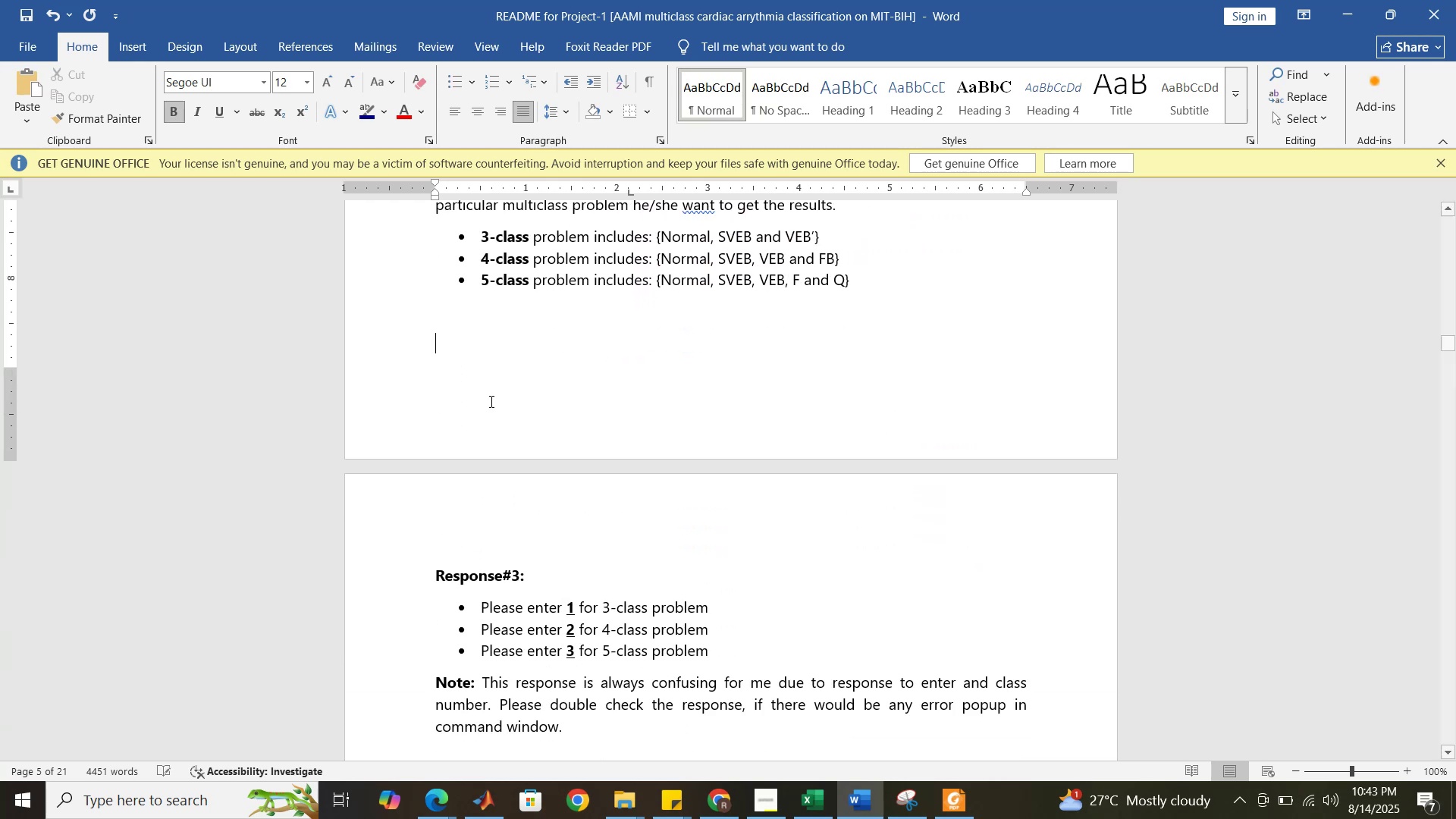 
scroll: coordinate [490, 447], scroll_direction: down, amount: 15.0
 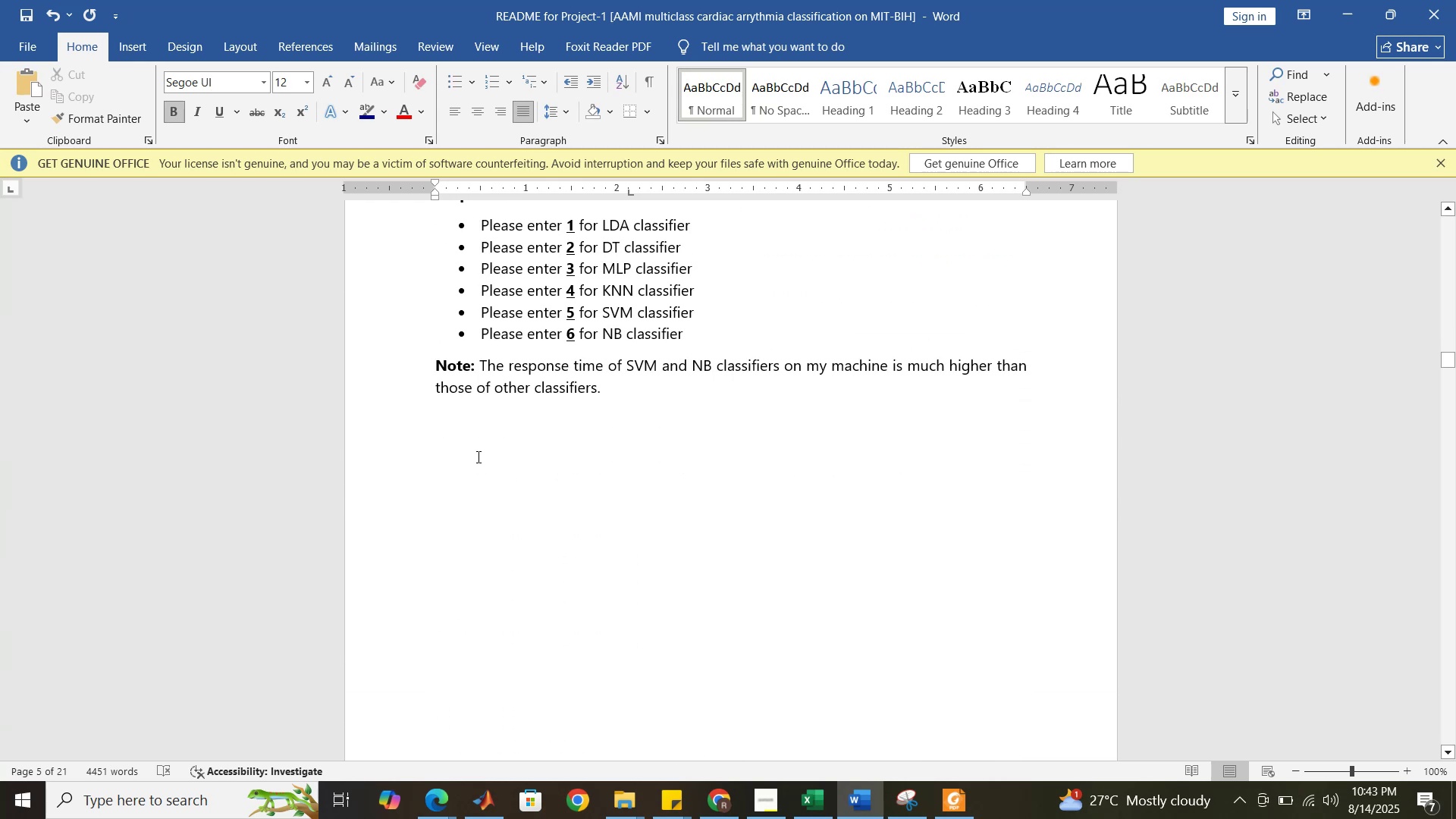 
left_click([477, 457])
 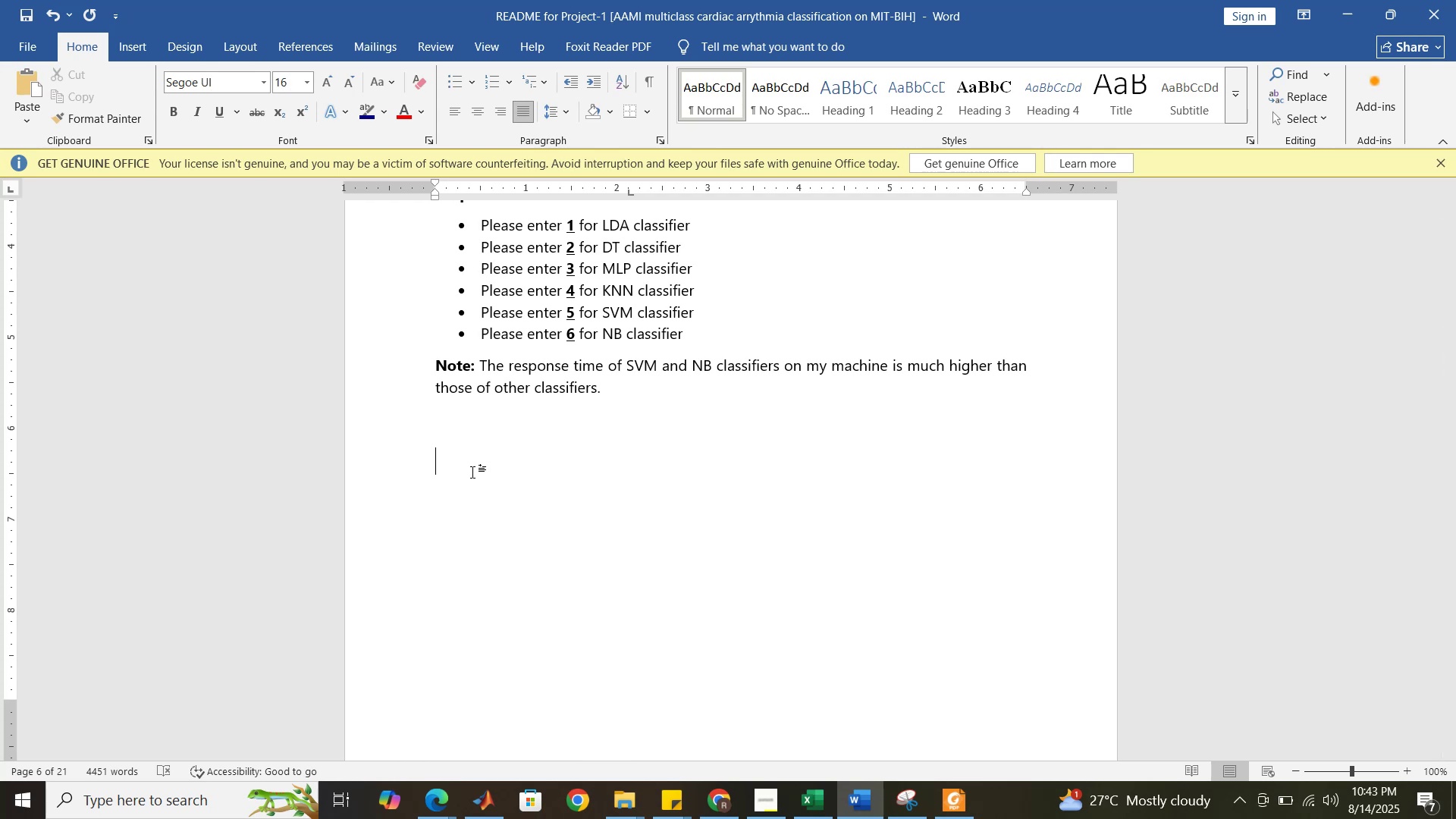 
wait(14.45)
 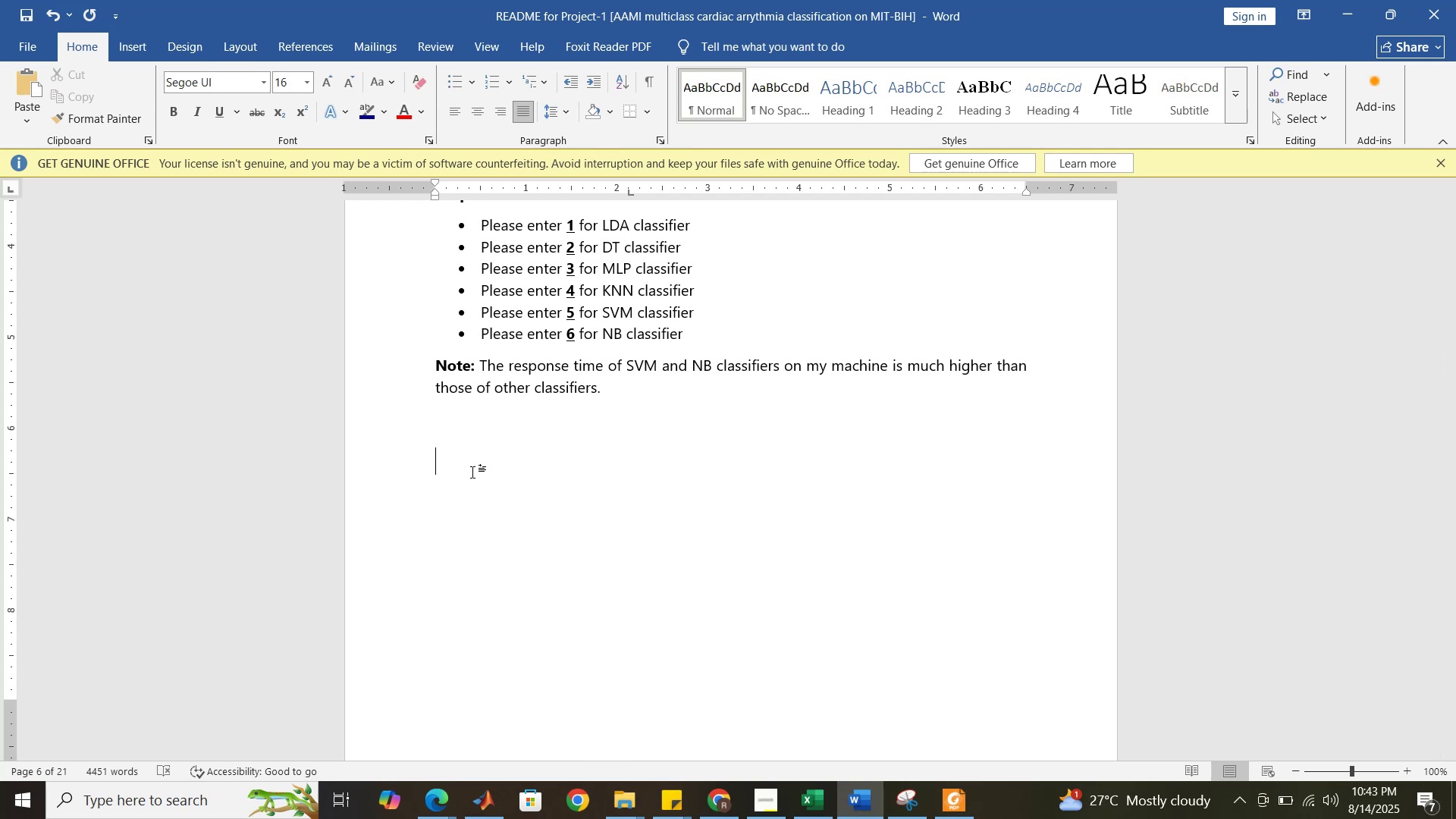 
scroll: coordinate [499, 432], scroll_direction: down, amount: 33.0
 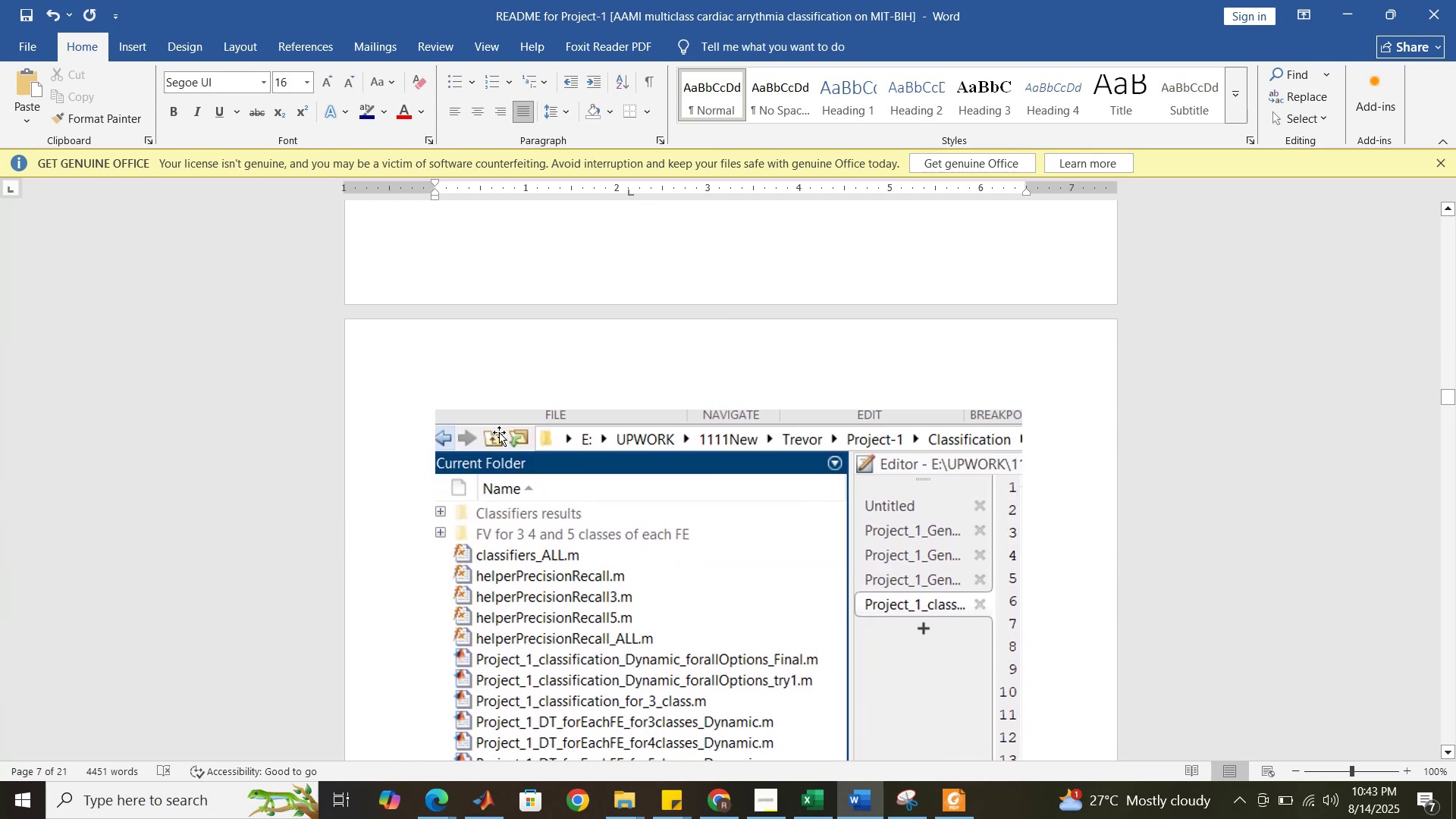 
scroll: coordinate [509, 443], scroll_direction: up, amount: 23.0
 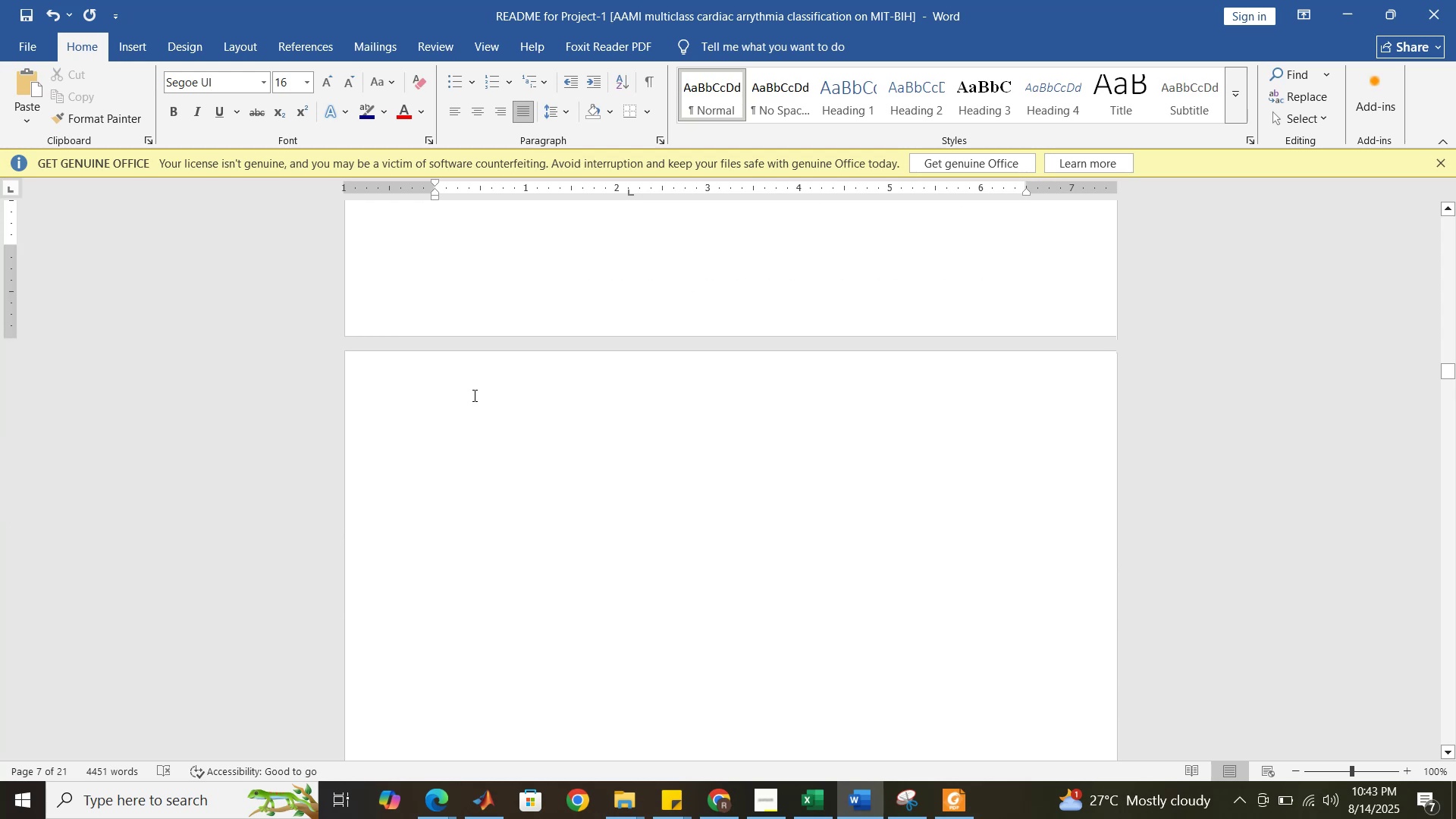 
left_click([479, 413])
 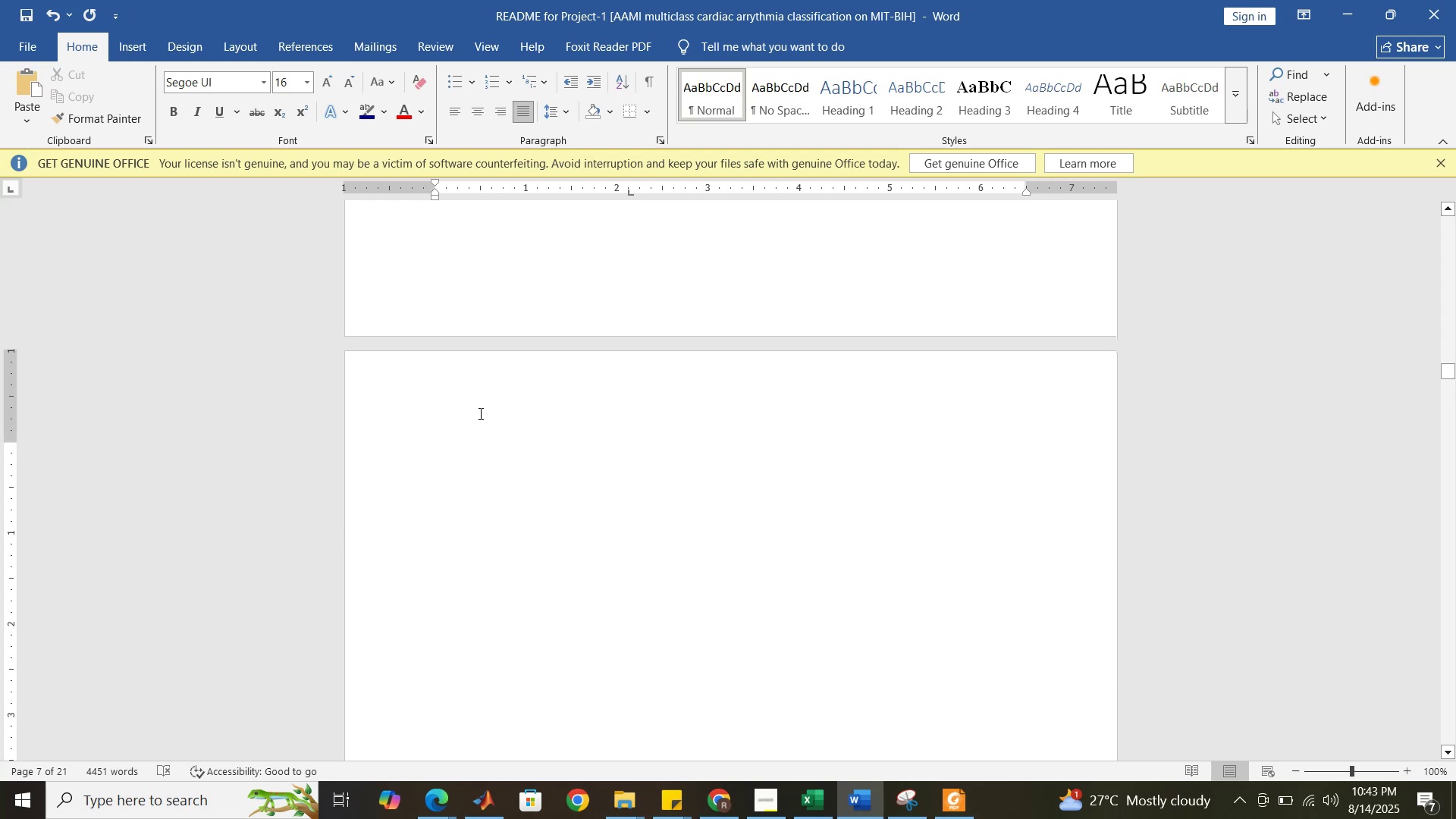 
key(Delete)
 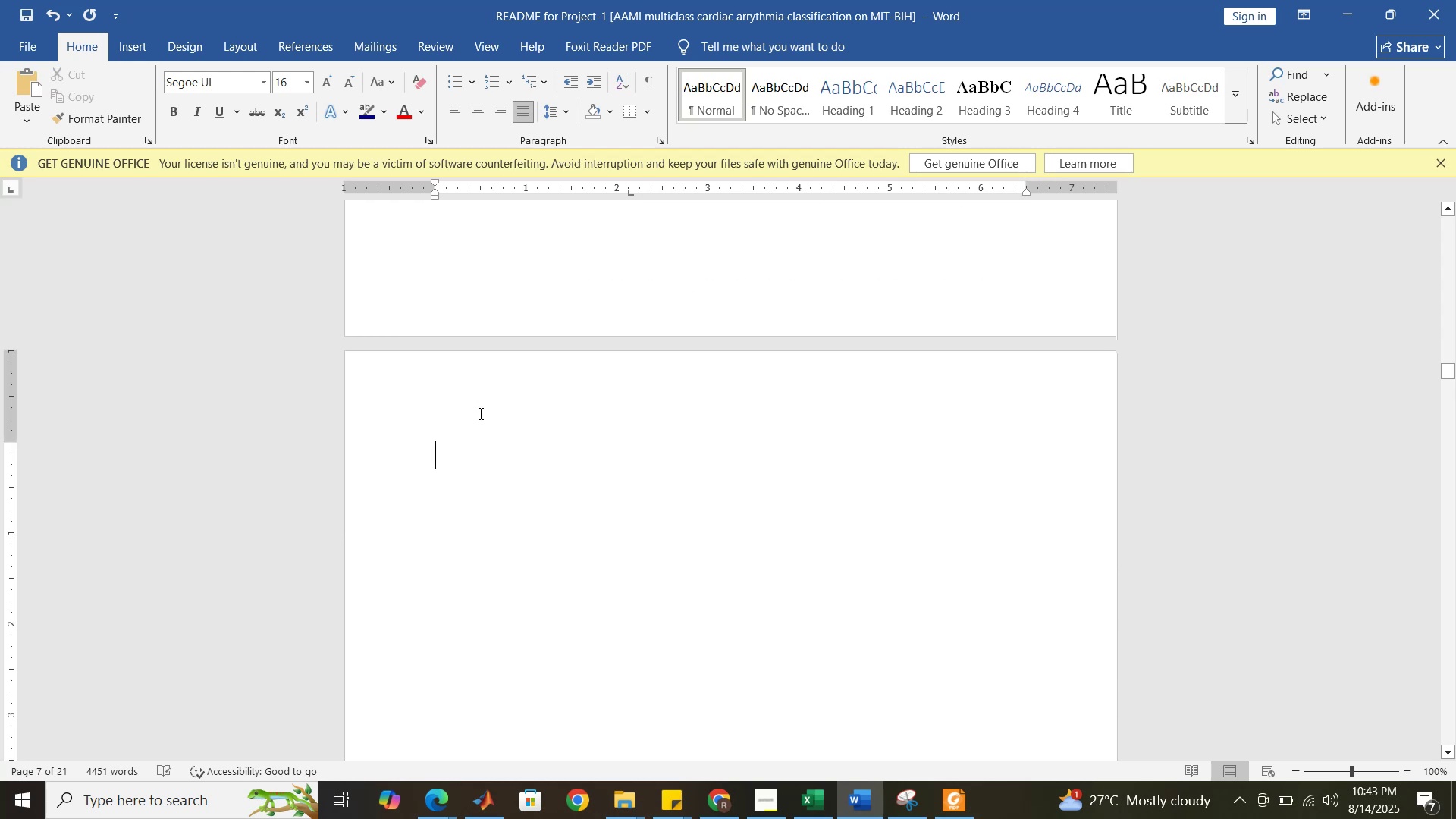 
key(Delete)
 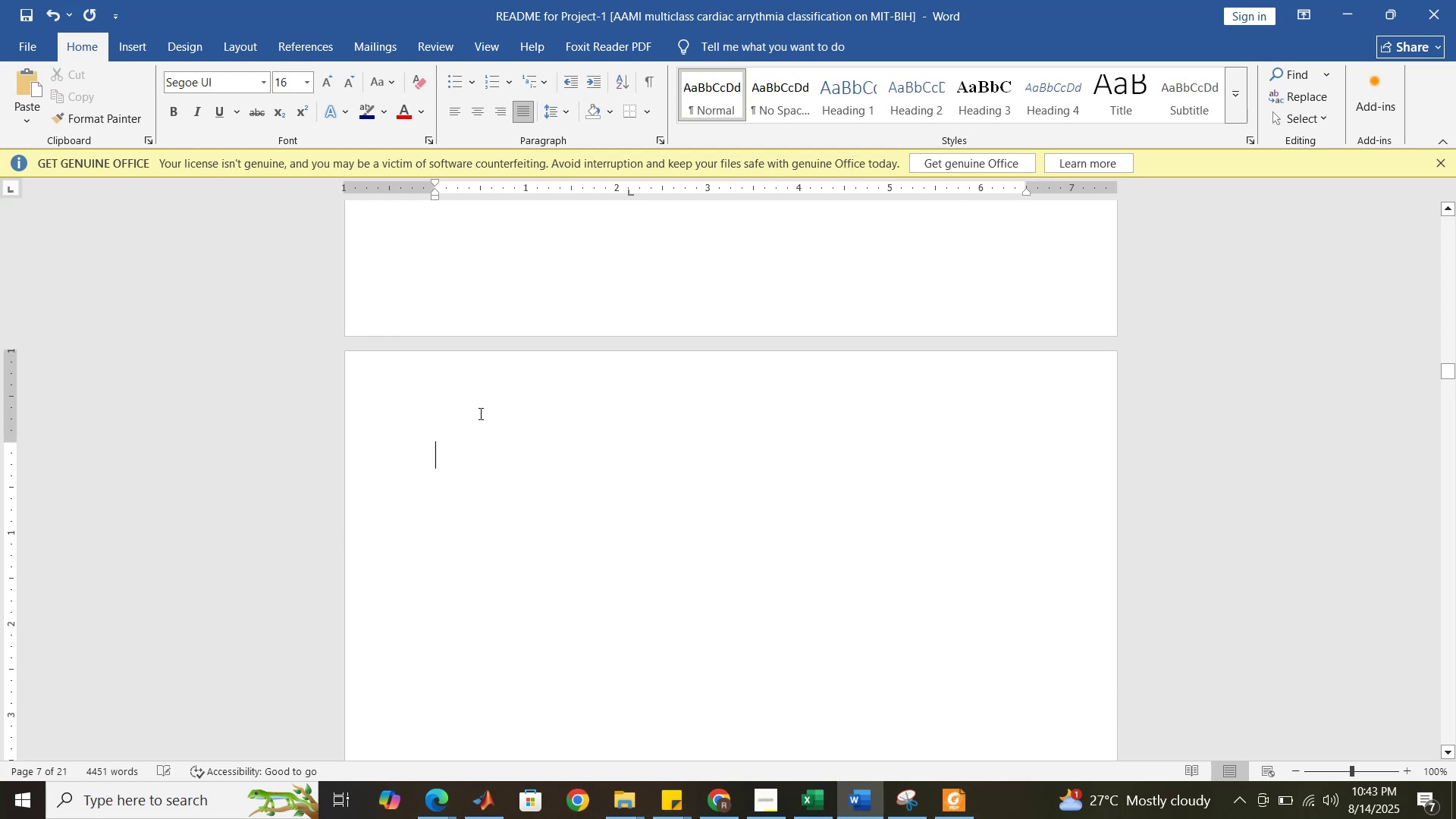 
key(Delete)
 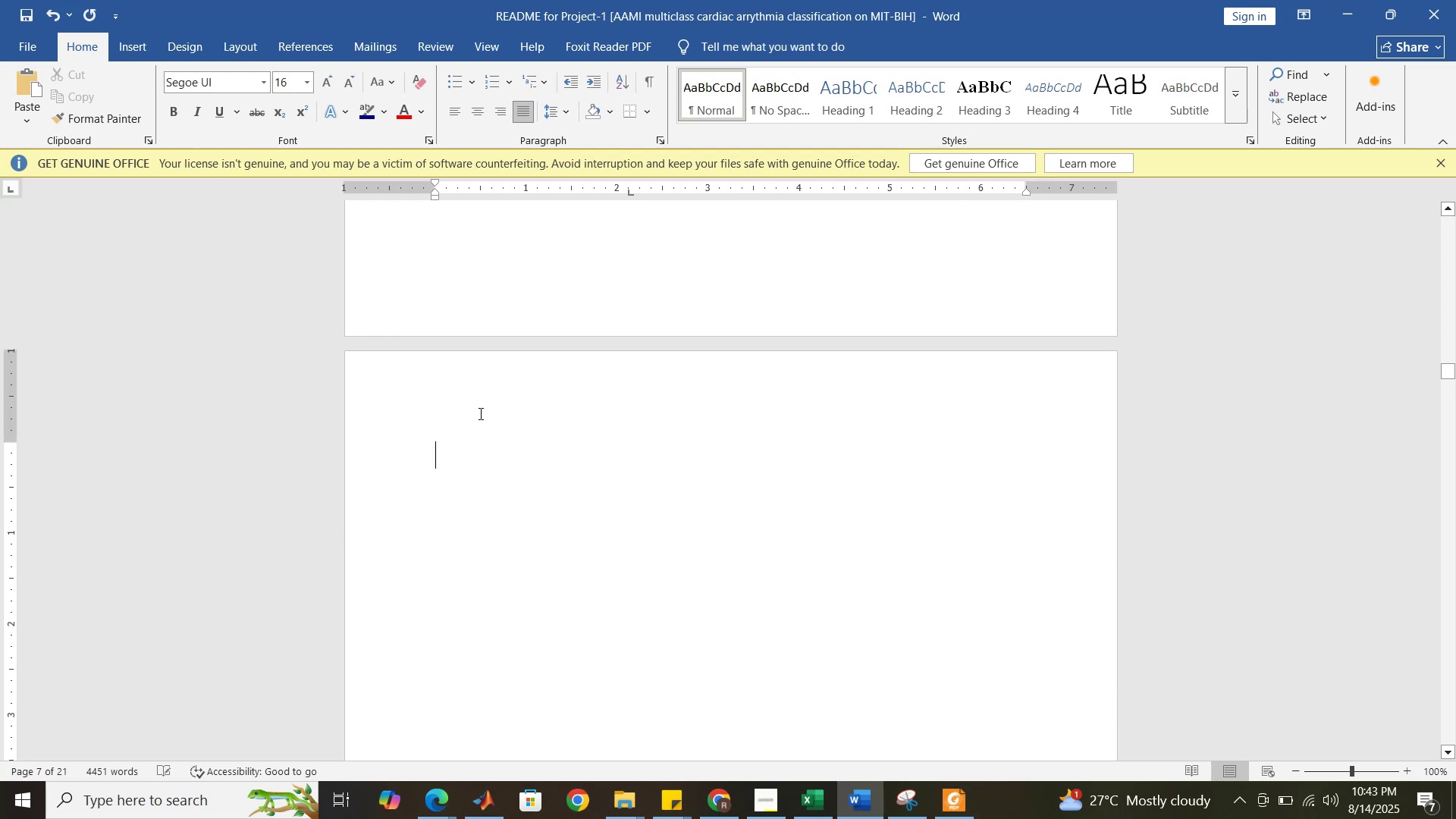 
key(Delete)
 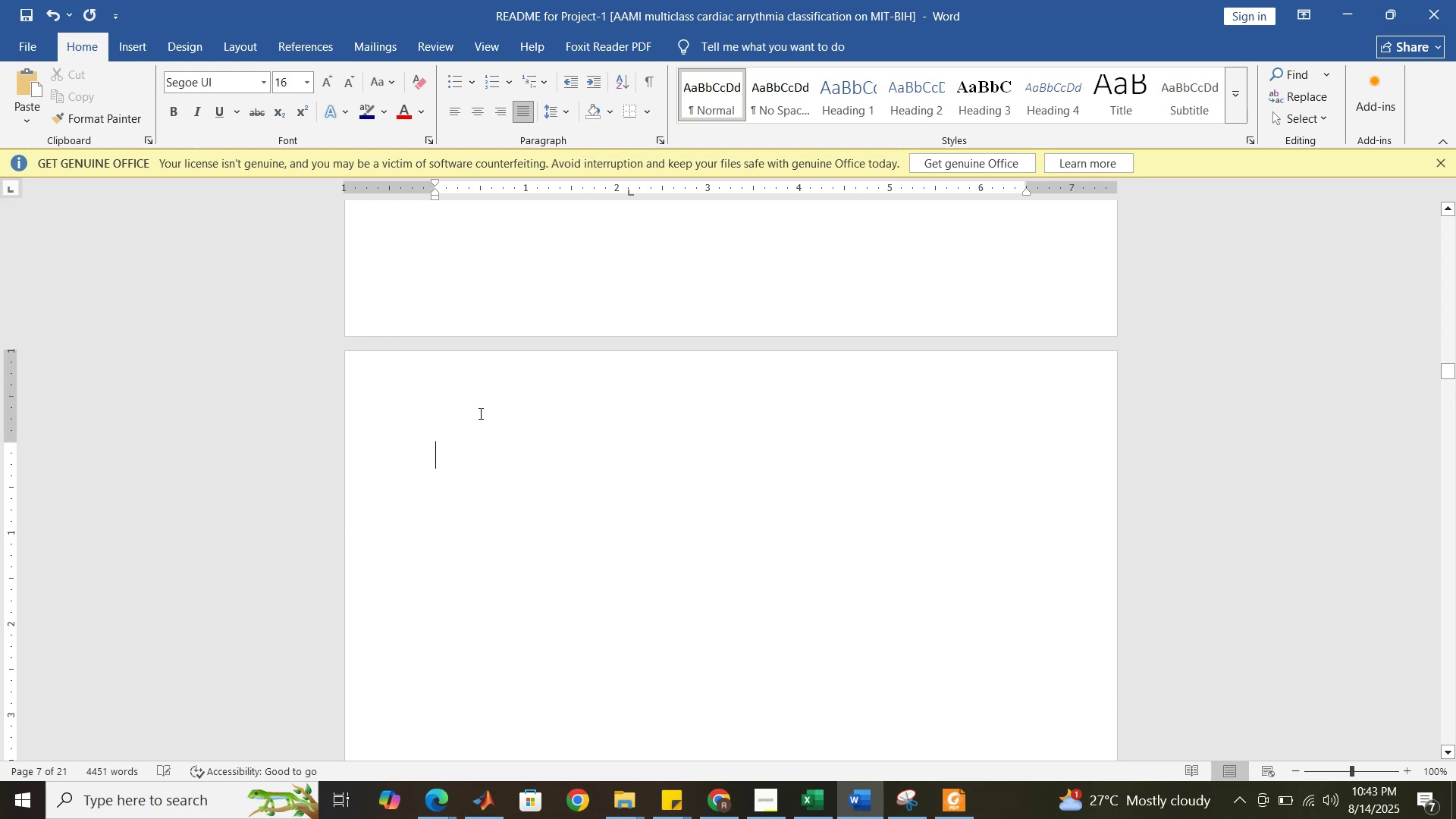 
key(Delete)
 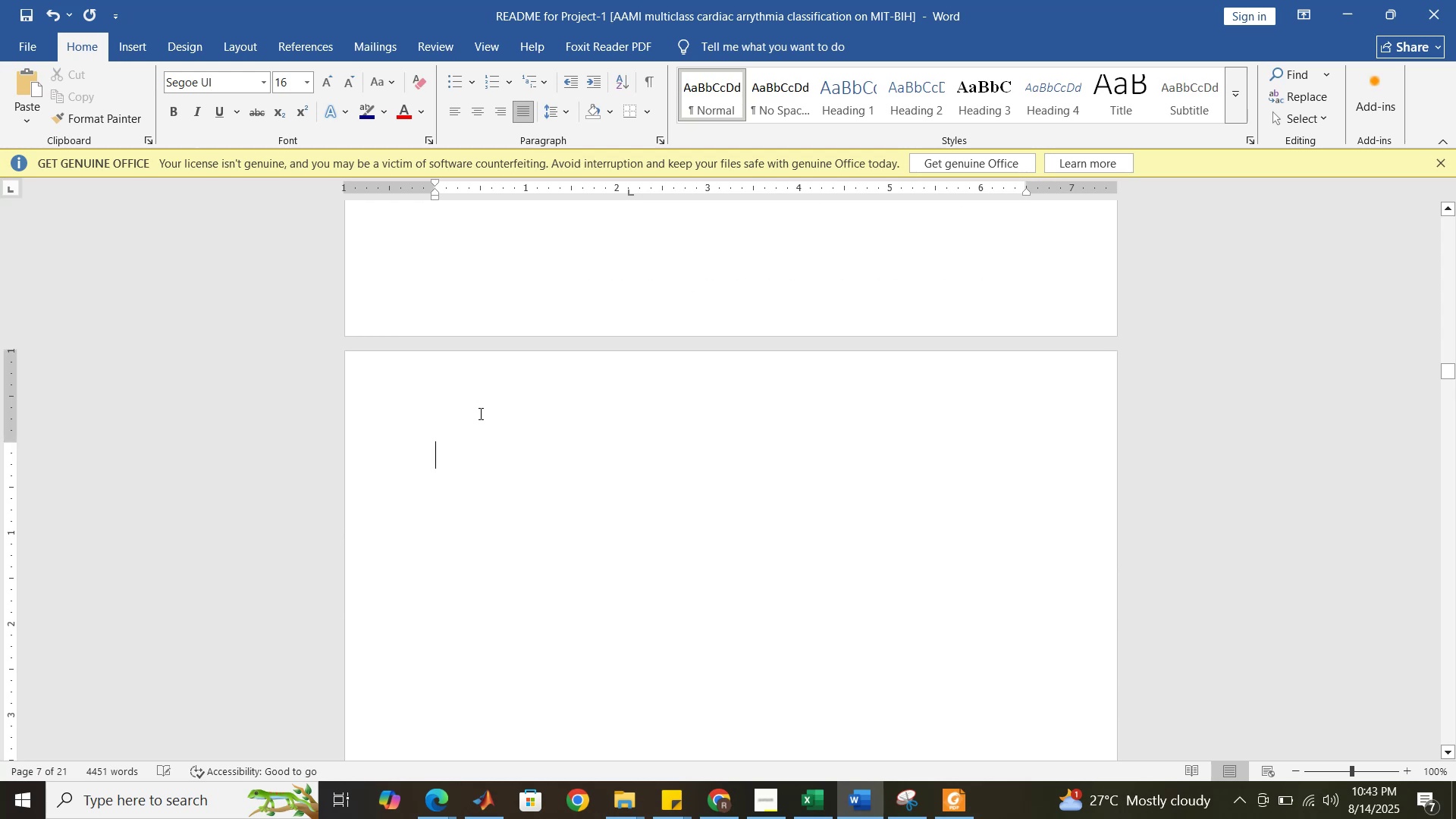 
key(Backspace)
 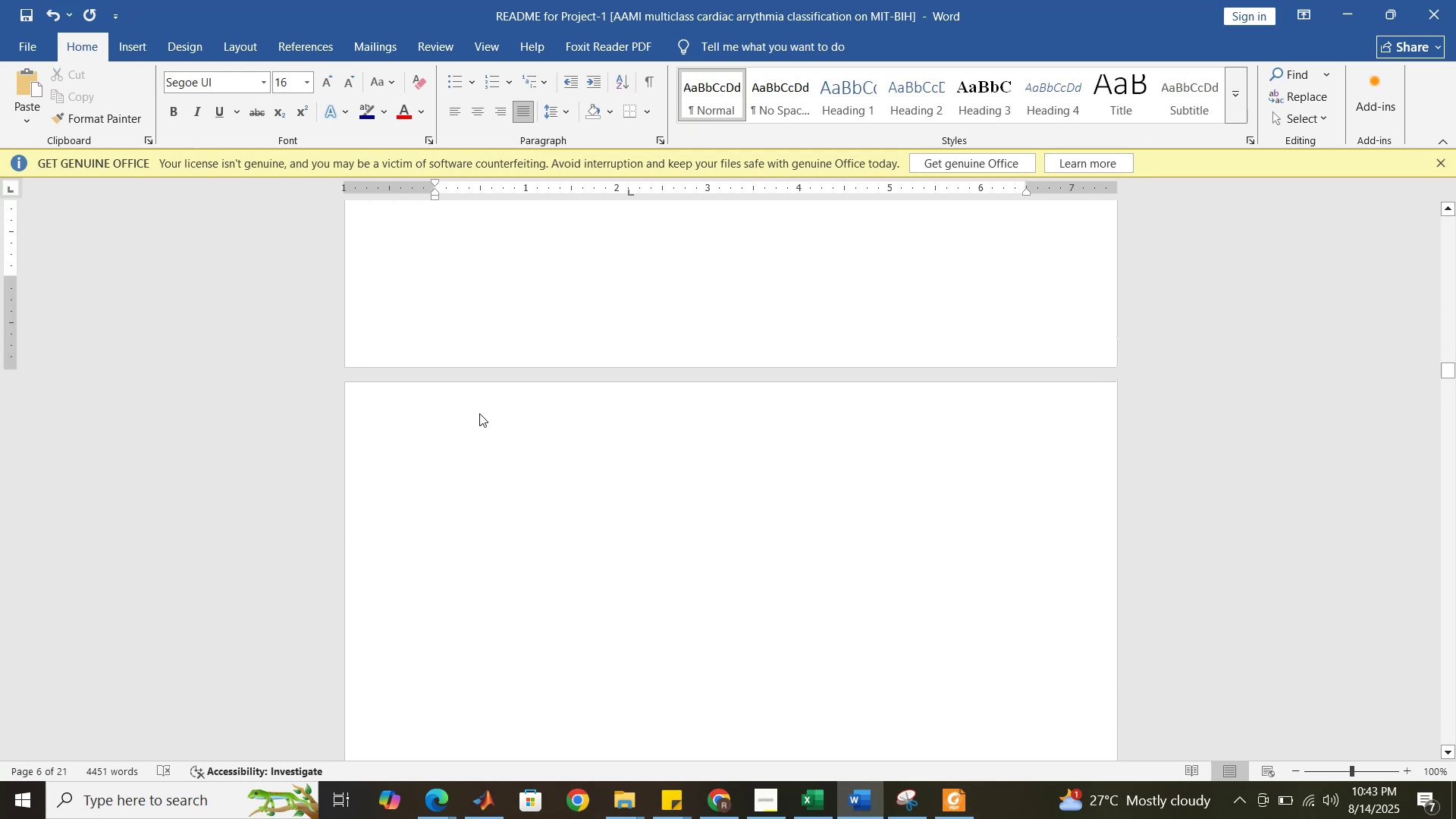 
key(Delete)
 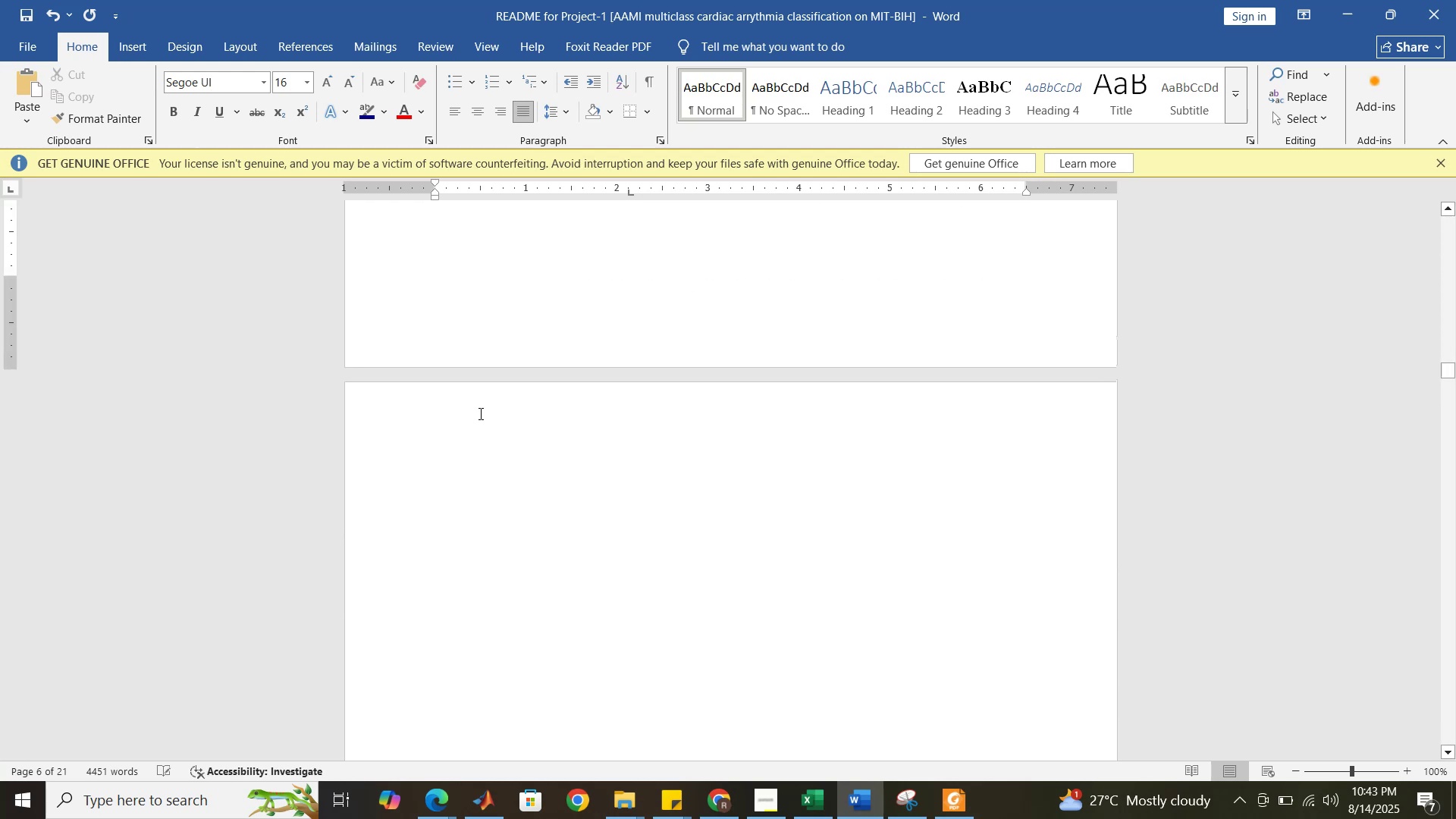 
key(Delete)
 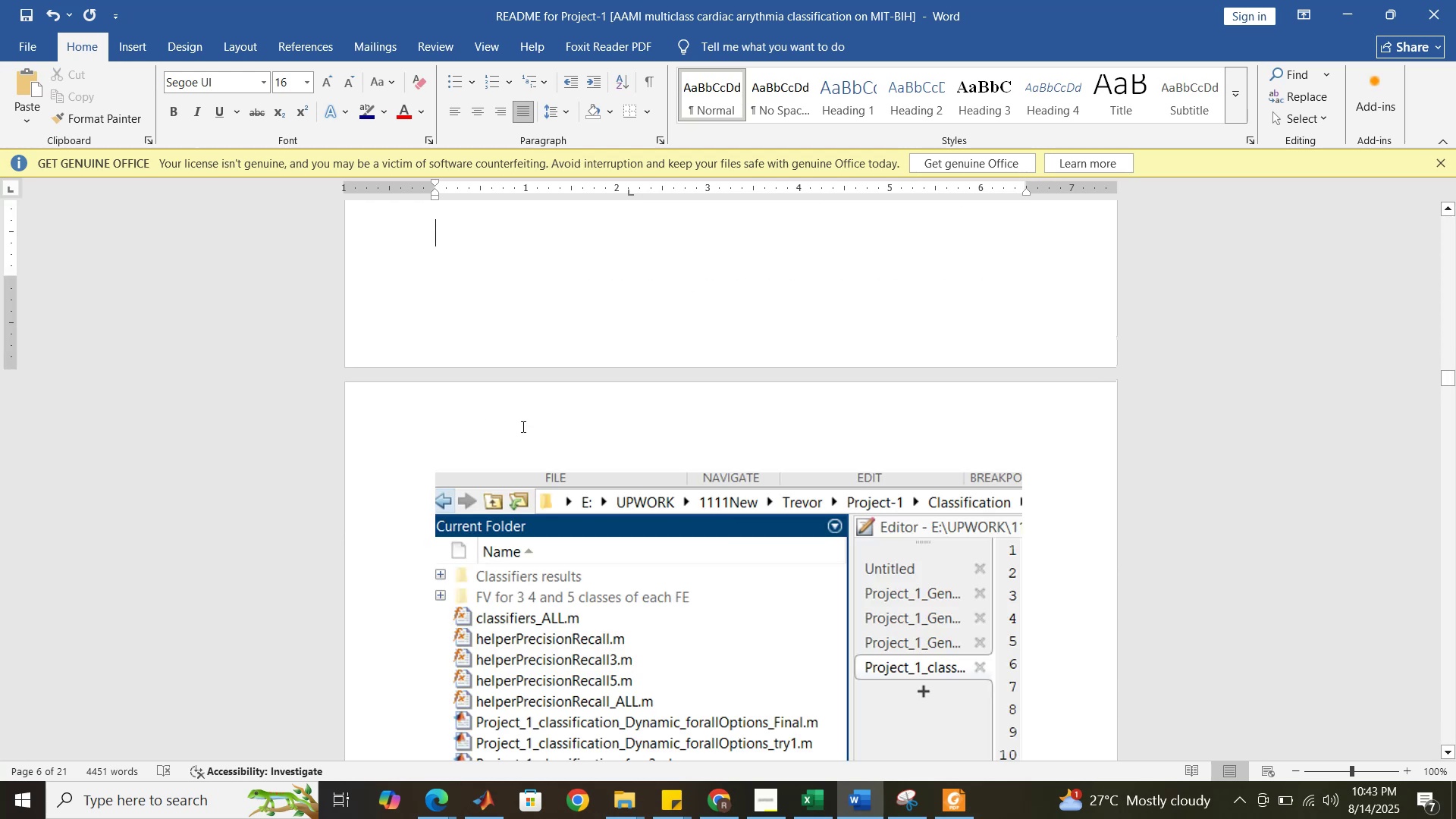 
left_click([532, 434])
 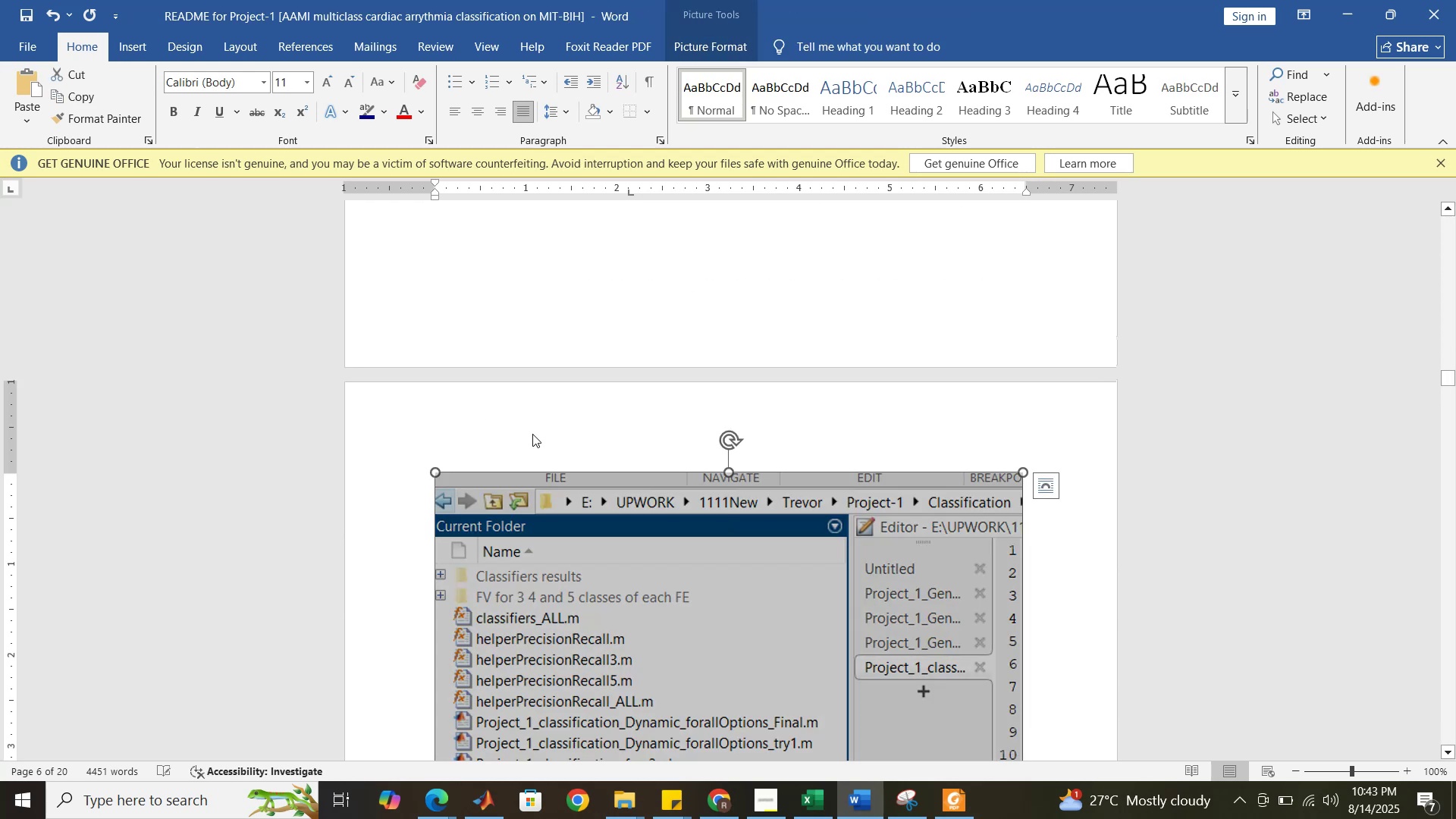 
scroll: coordinate [532, 434], scroll_direction: down, amount: 3.0
 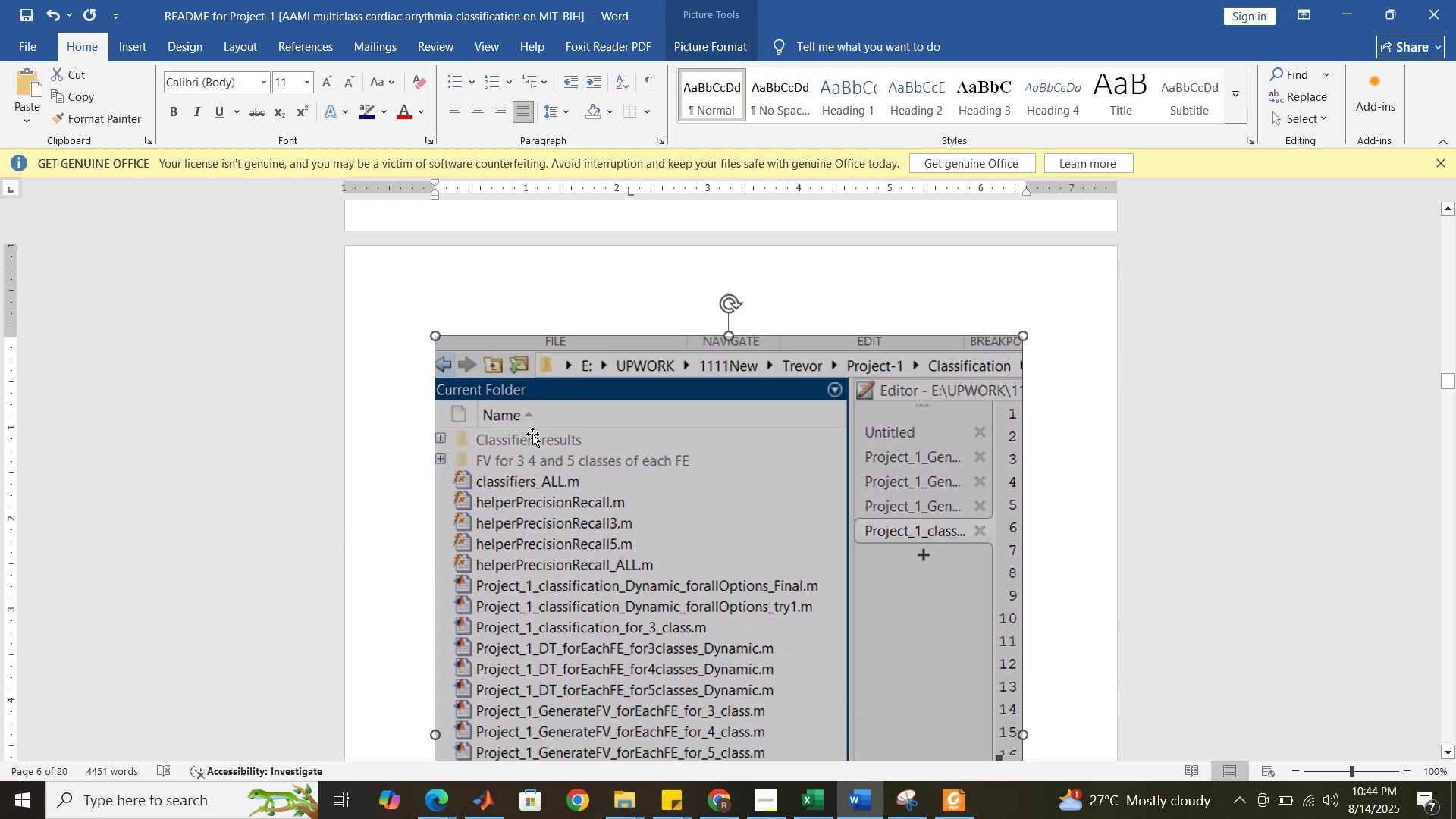 
scroll: coordinate [545, 378], scroll_direction: up, amount: 7.0
 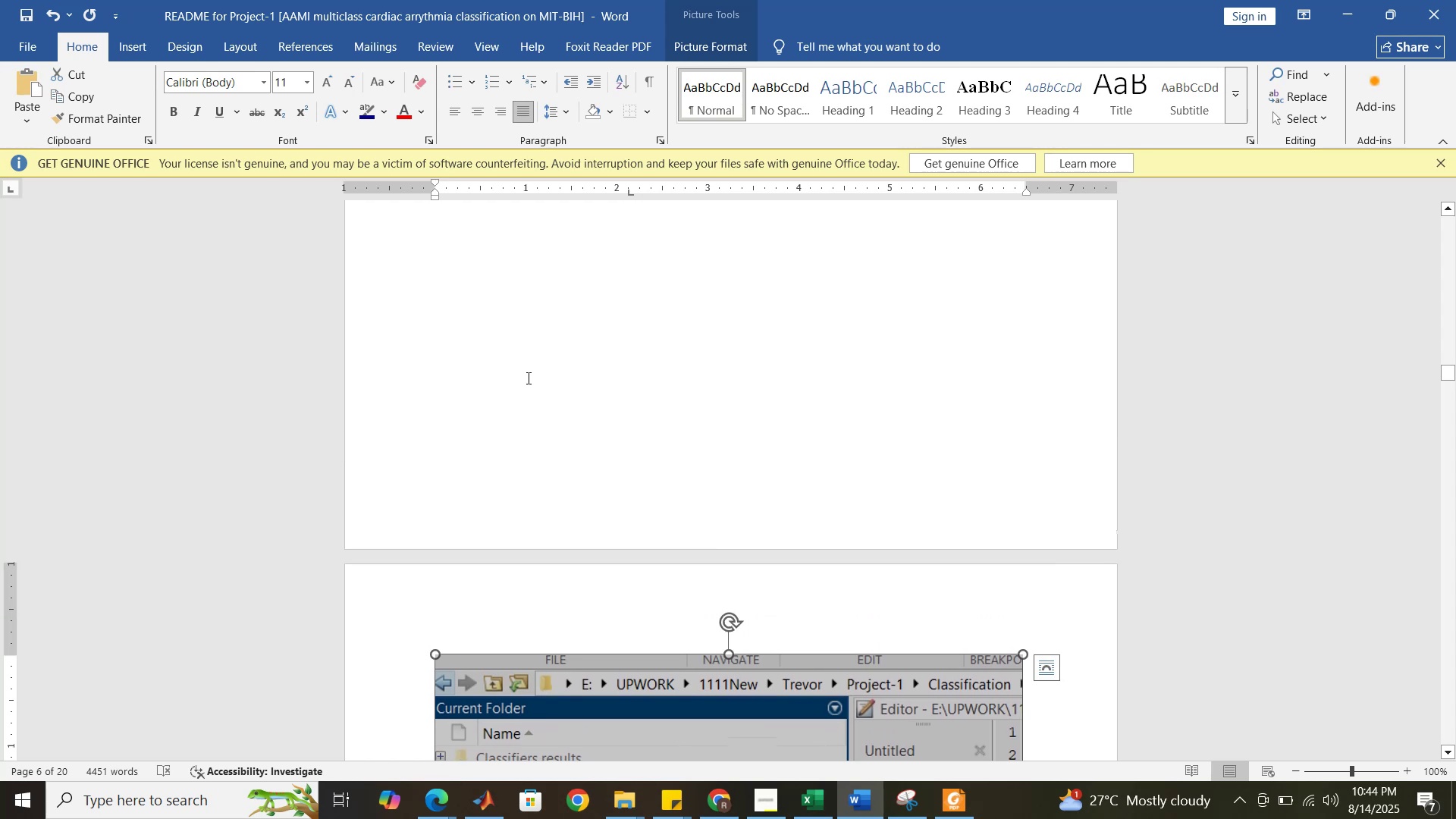 
left_click([527, 377])
 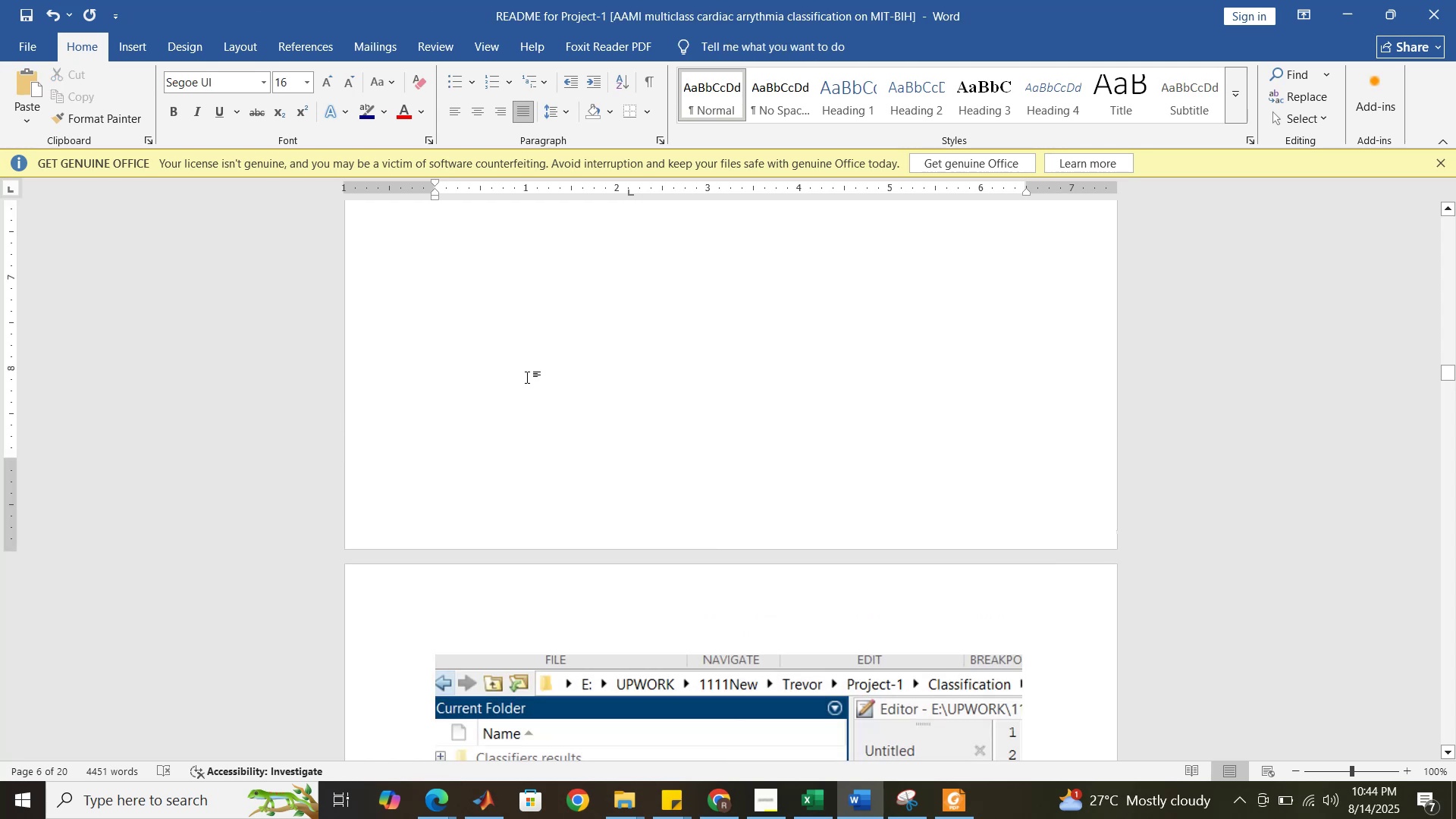 
key(Enter)
 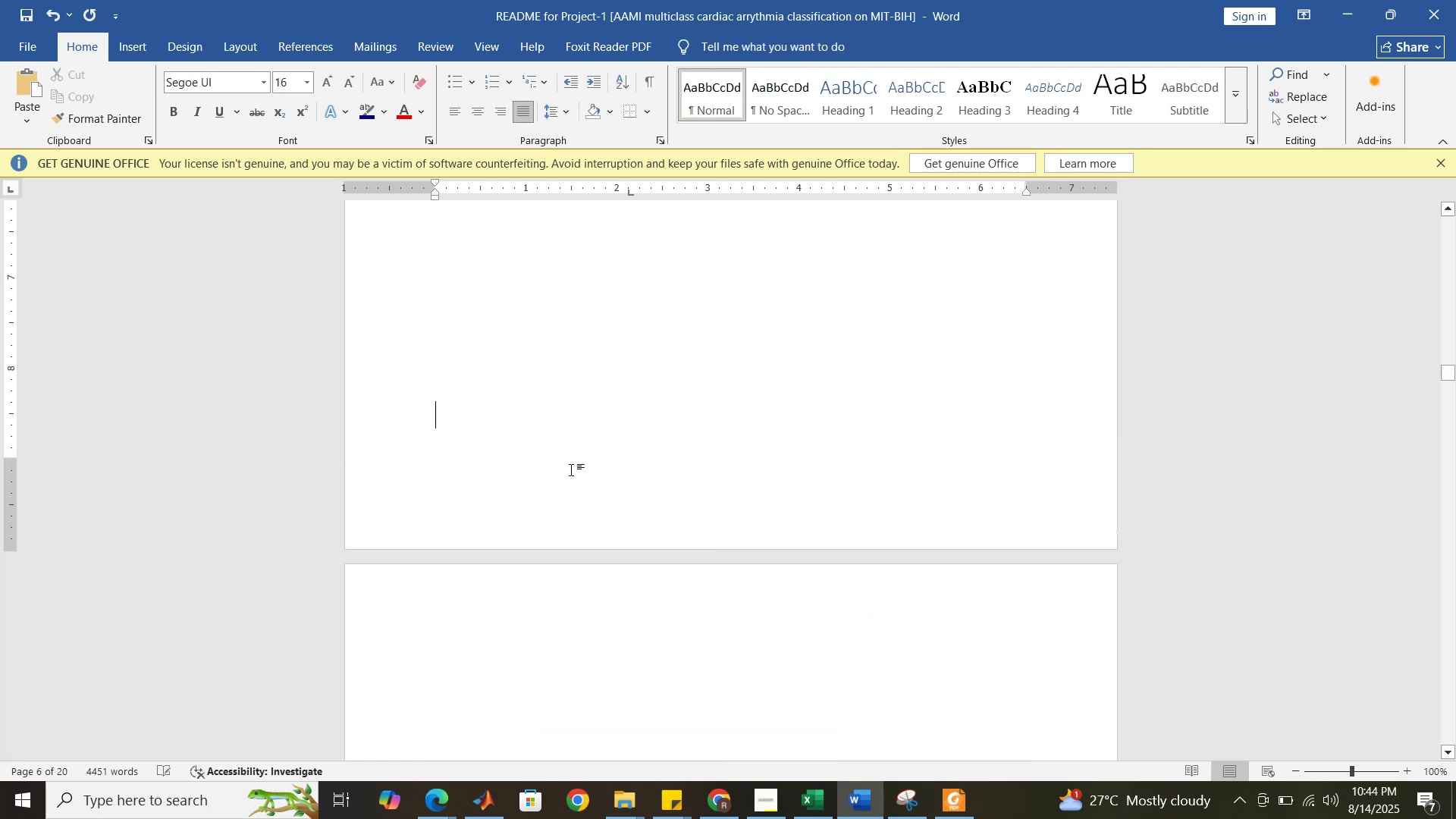 
scroll: coordinate [574, 494], scroll_direction: down, amount: 4.0
 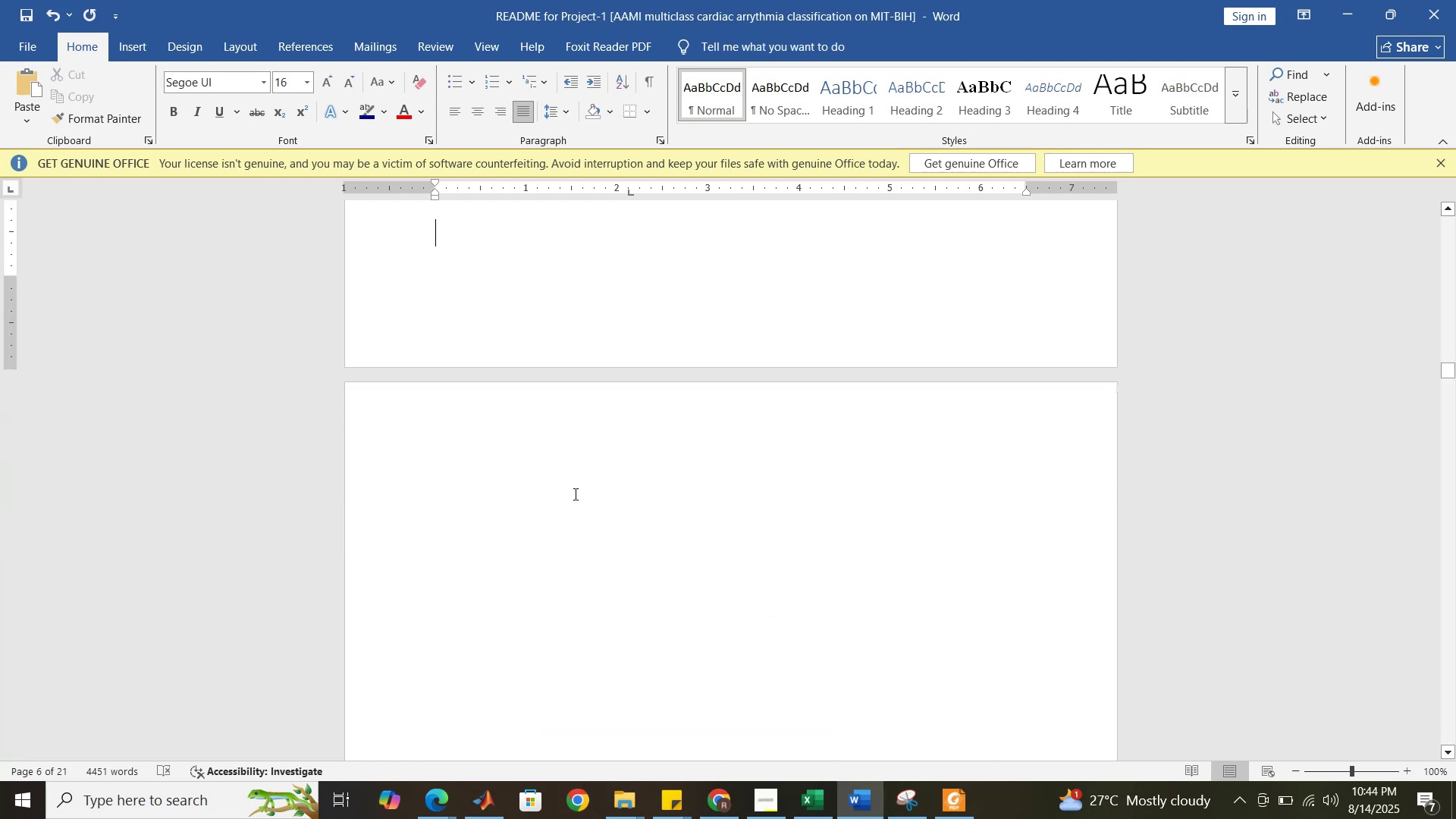 
key(Enter)
 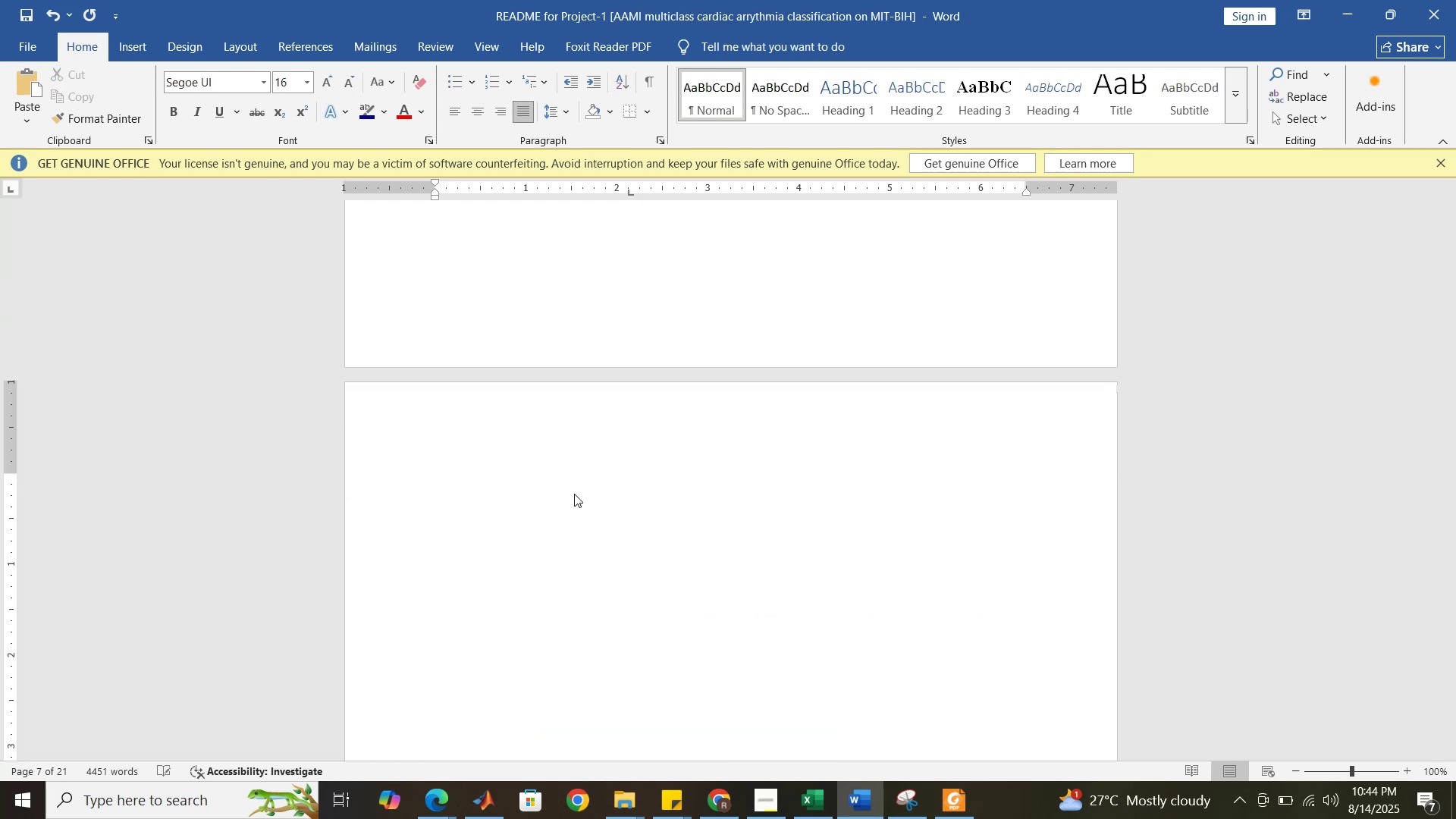 
key(Delete)
 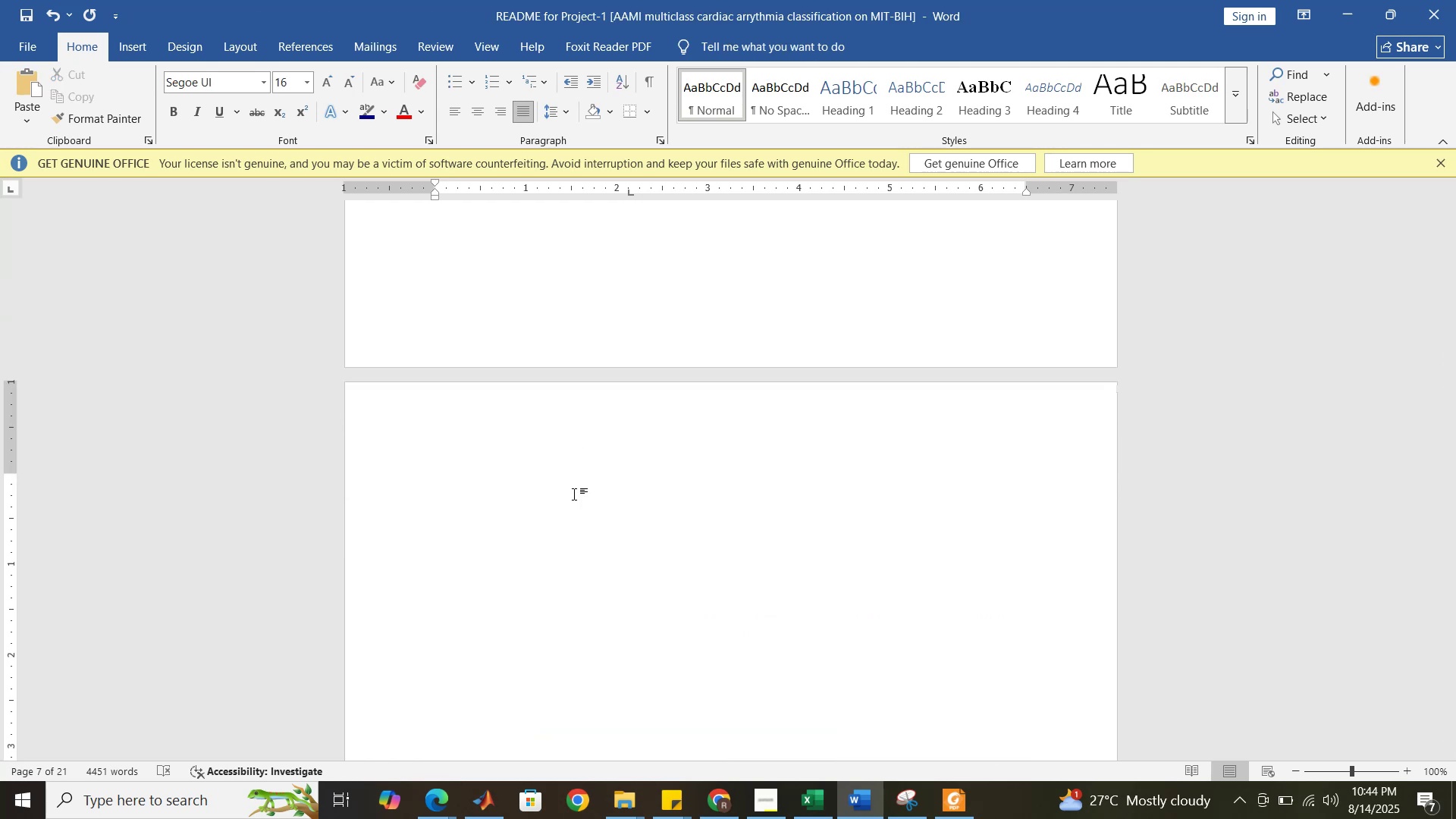 
scroll: coordinate [543, 446], scroll_direction: down, amount: 39.0
 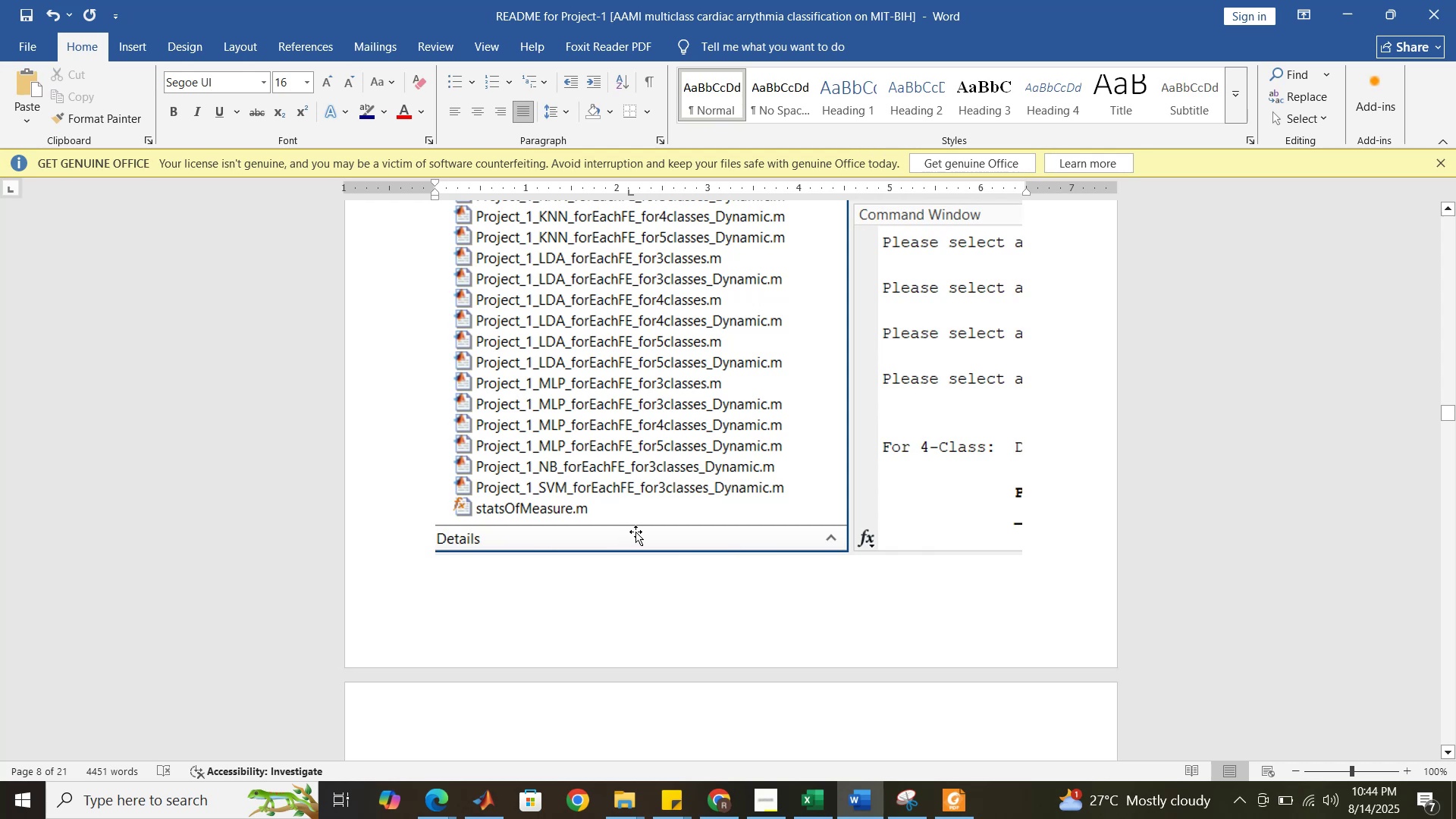 
left_click([642, 522])
 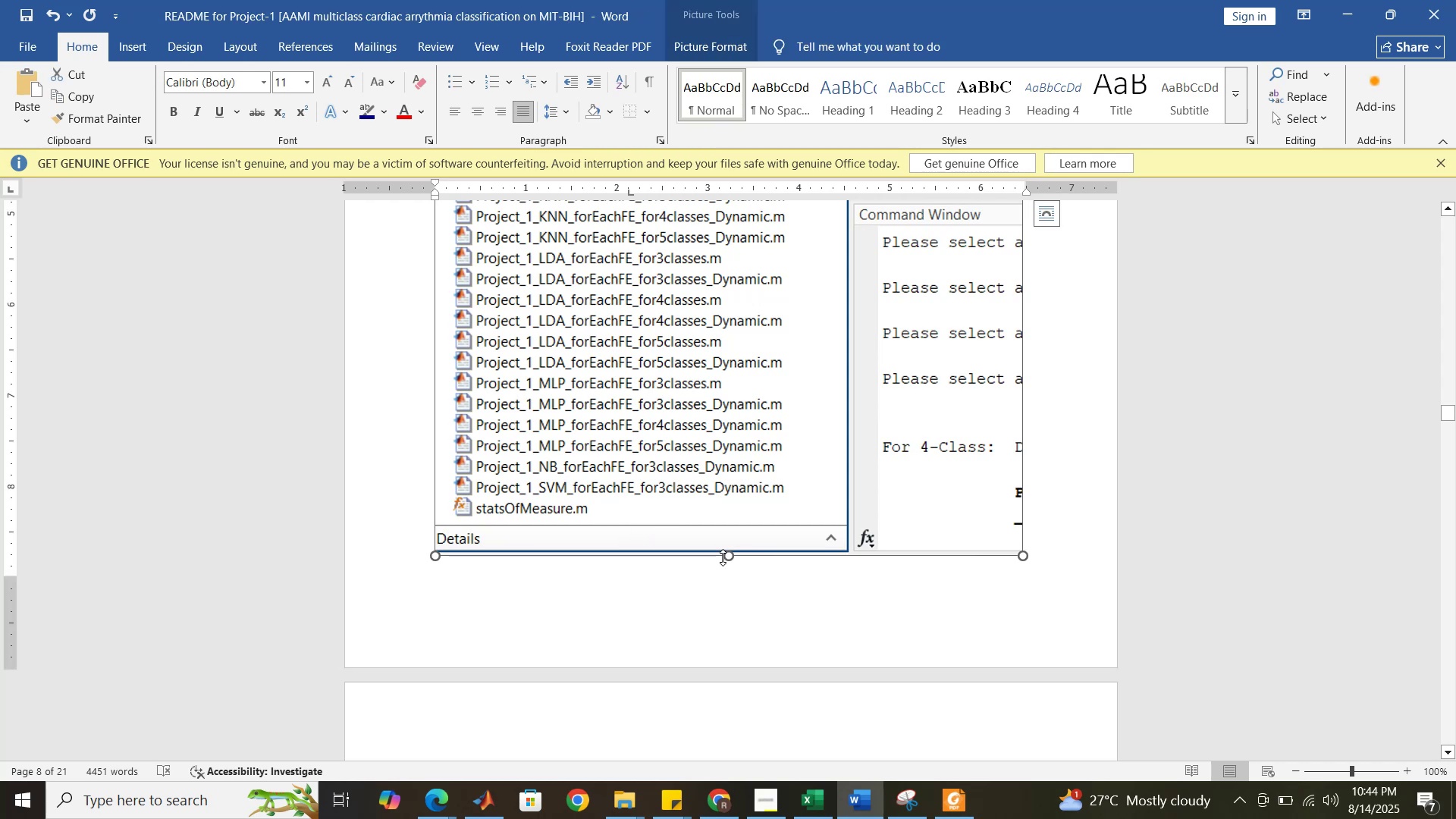 
left_click_drag(start_coordinate=[727, 557], to_coordinate=[725, 491])
 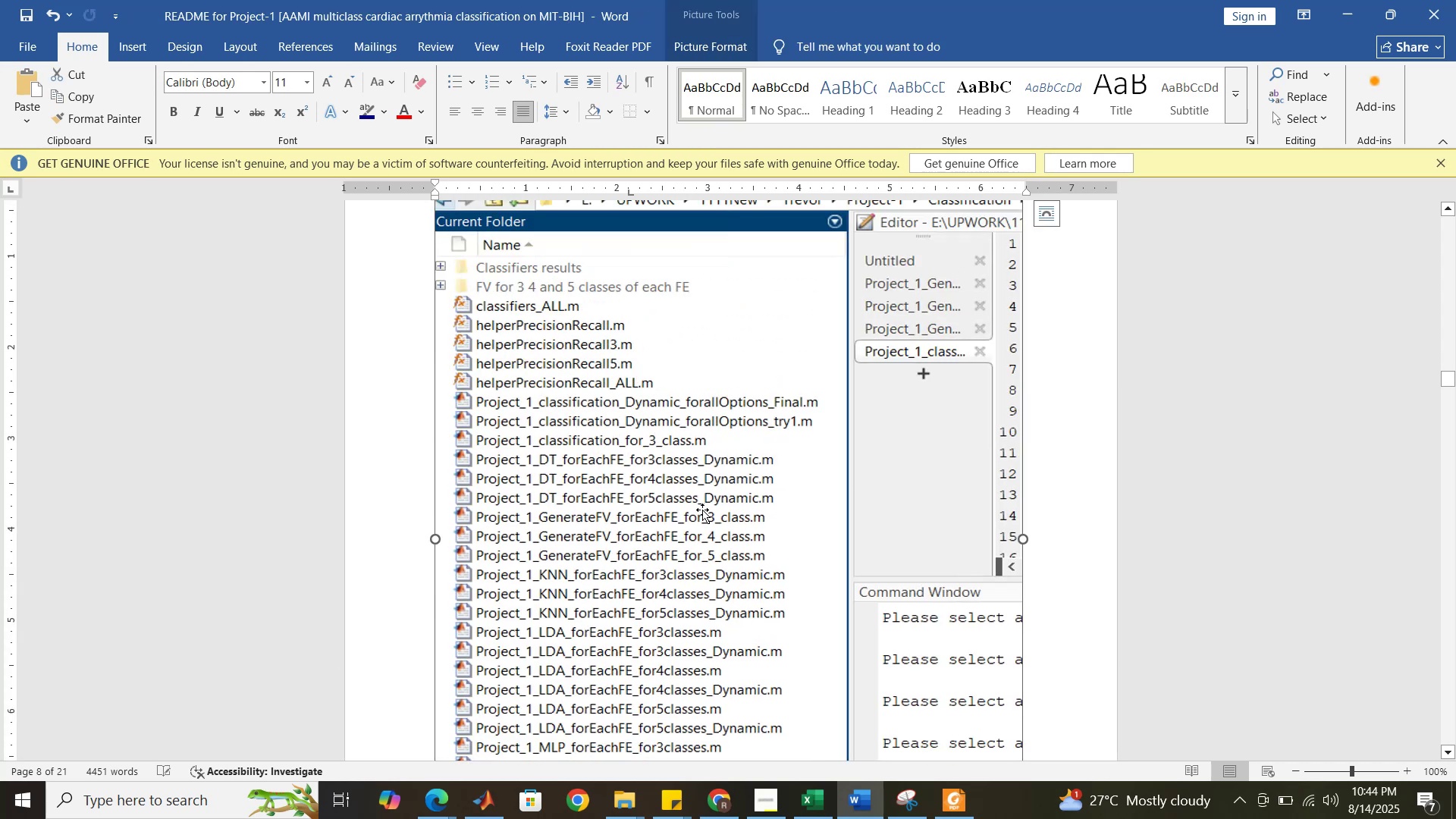 
scroll: coordinate [702, 510], scroll_direction: up, amount: 5.0
 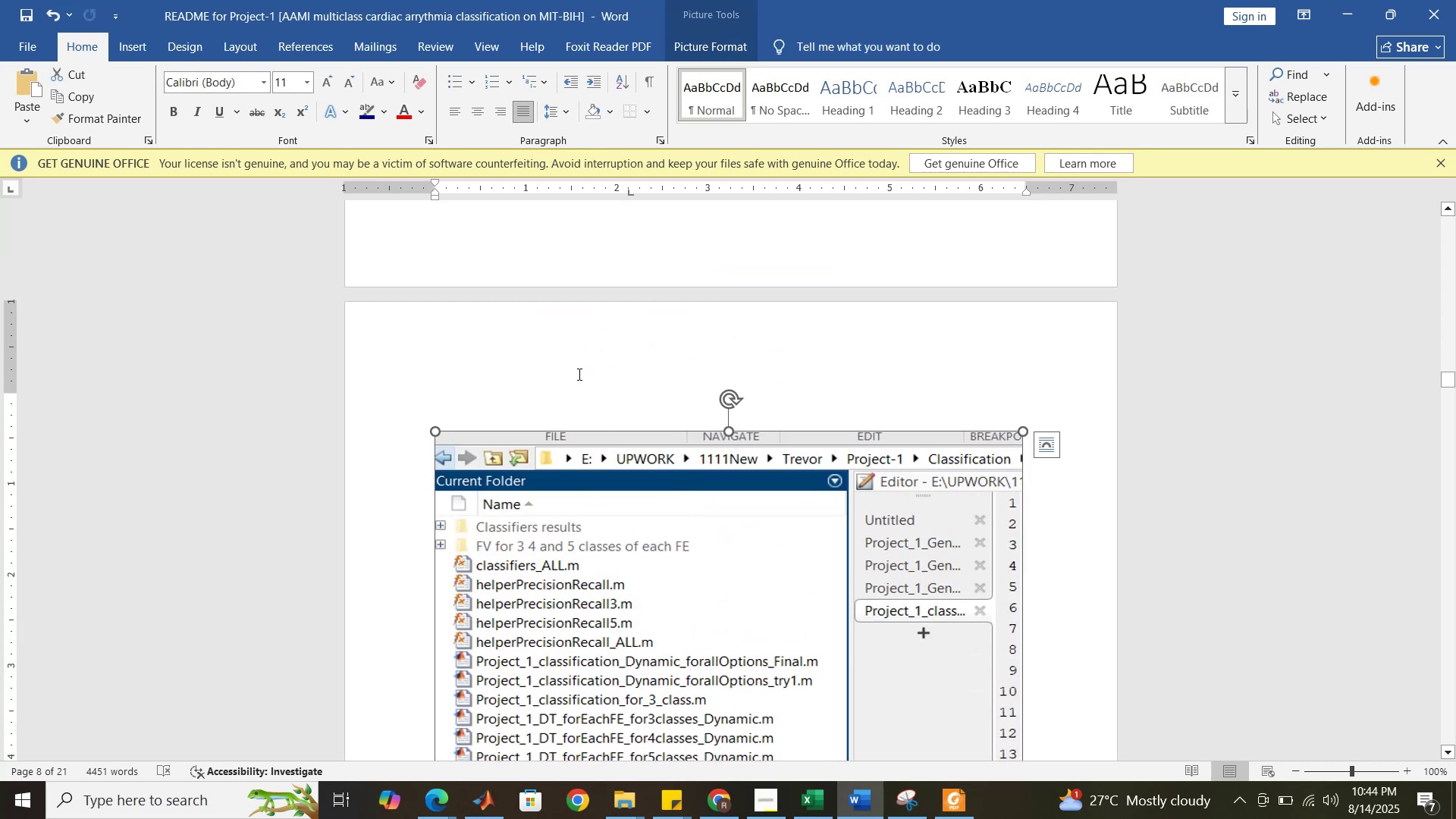 
left_click([576, 388])
 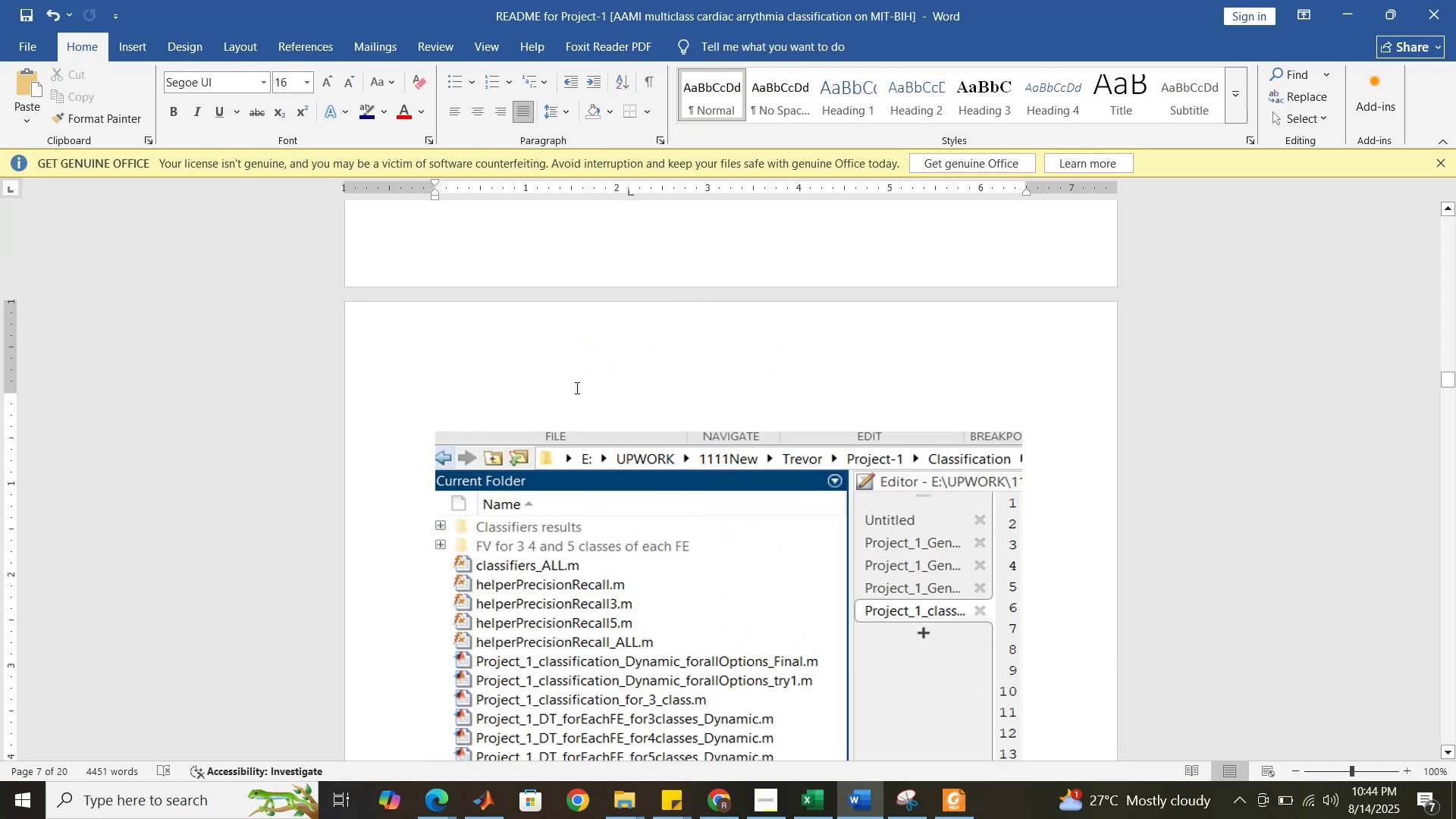 
scroll: coordinate [584, 388], scroll_direction: down, amount: 5.0
 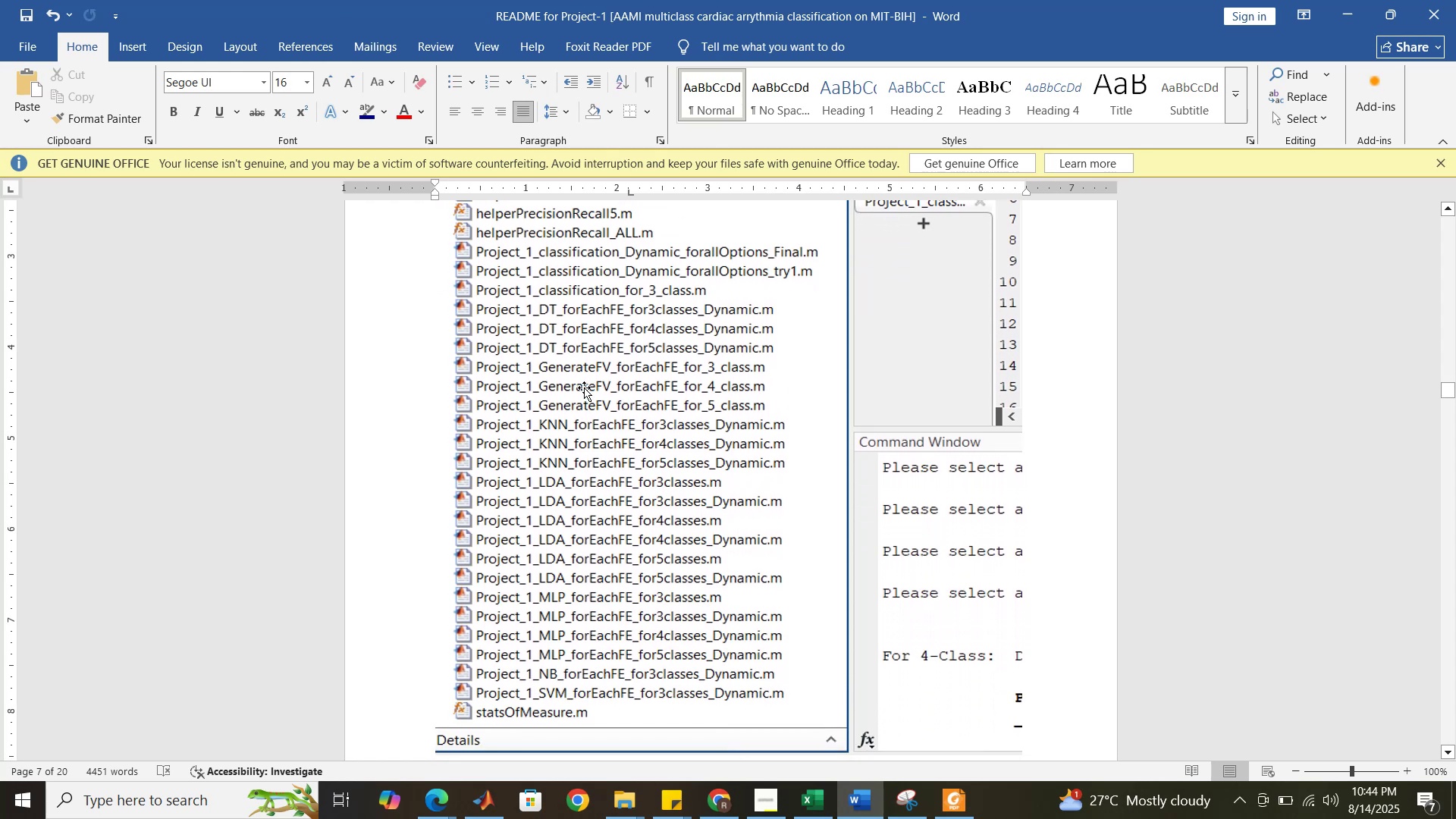 
scroll: coordinate [584, 388], scroll_direction: up, amount: 9.0
 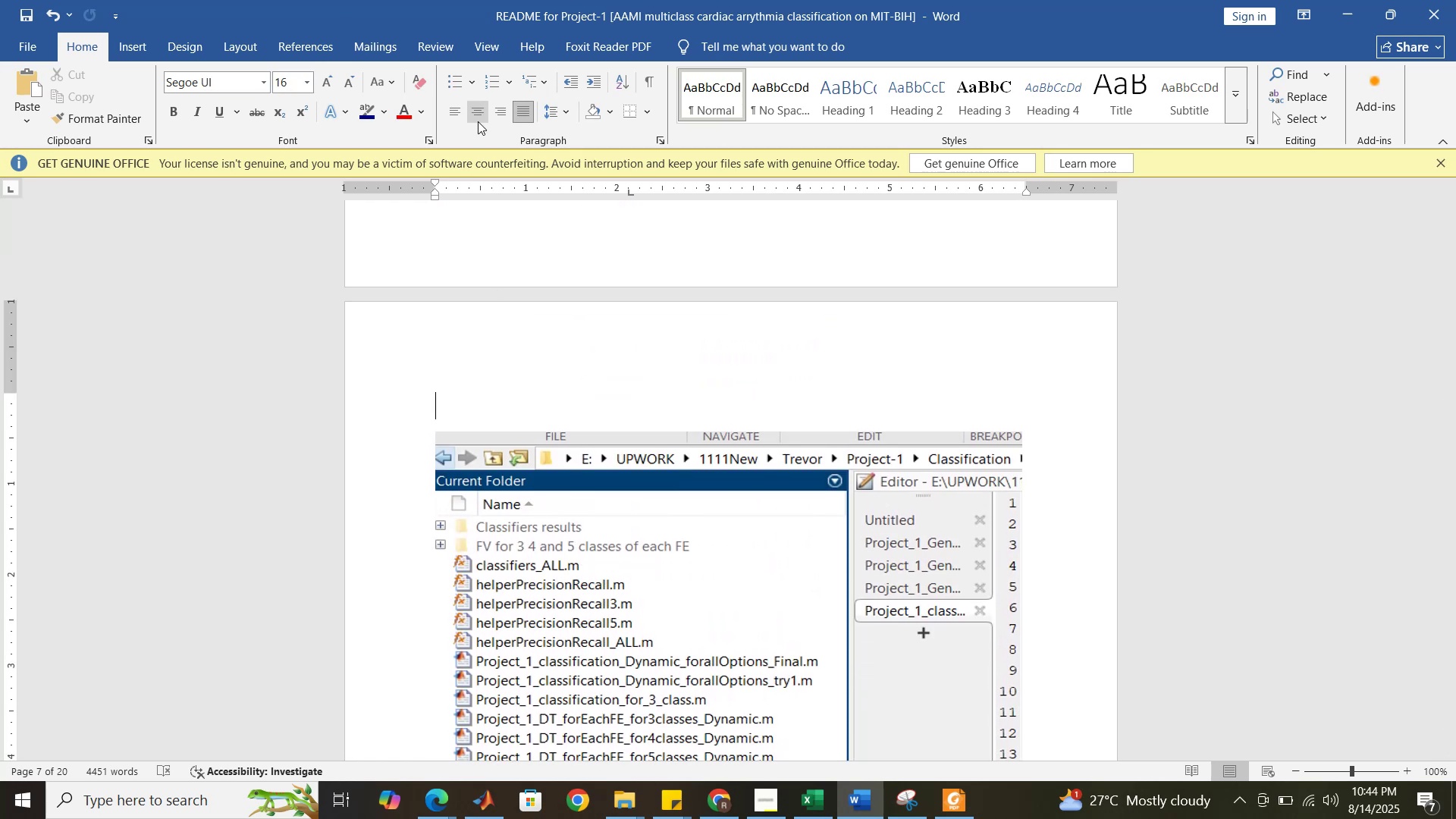 
left_click([478, 121])
 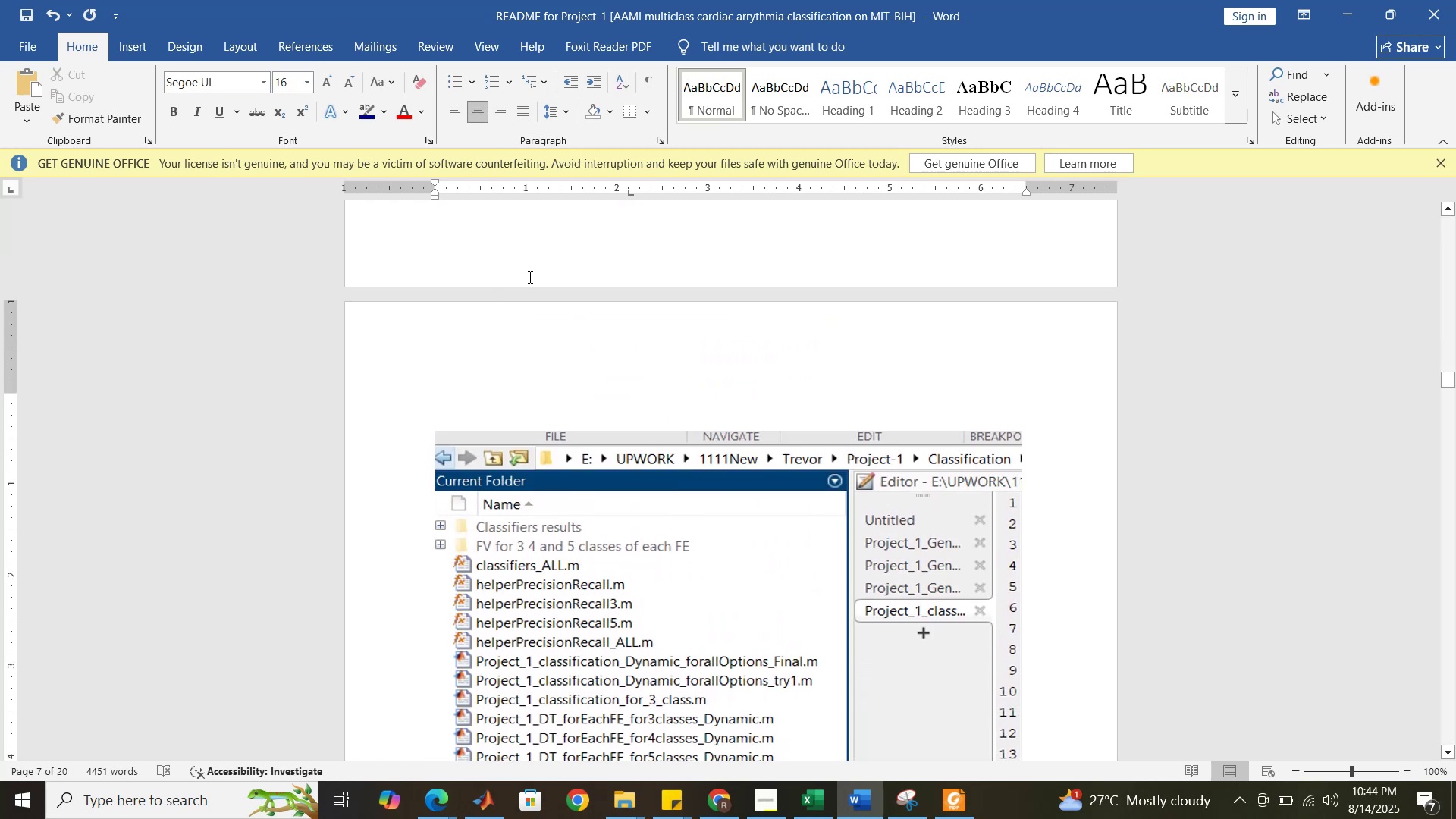 
type(Working on Classification algorithms )
 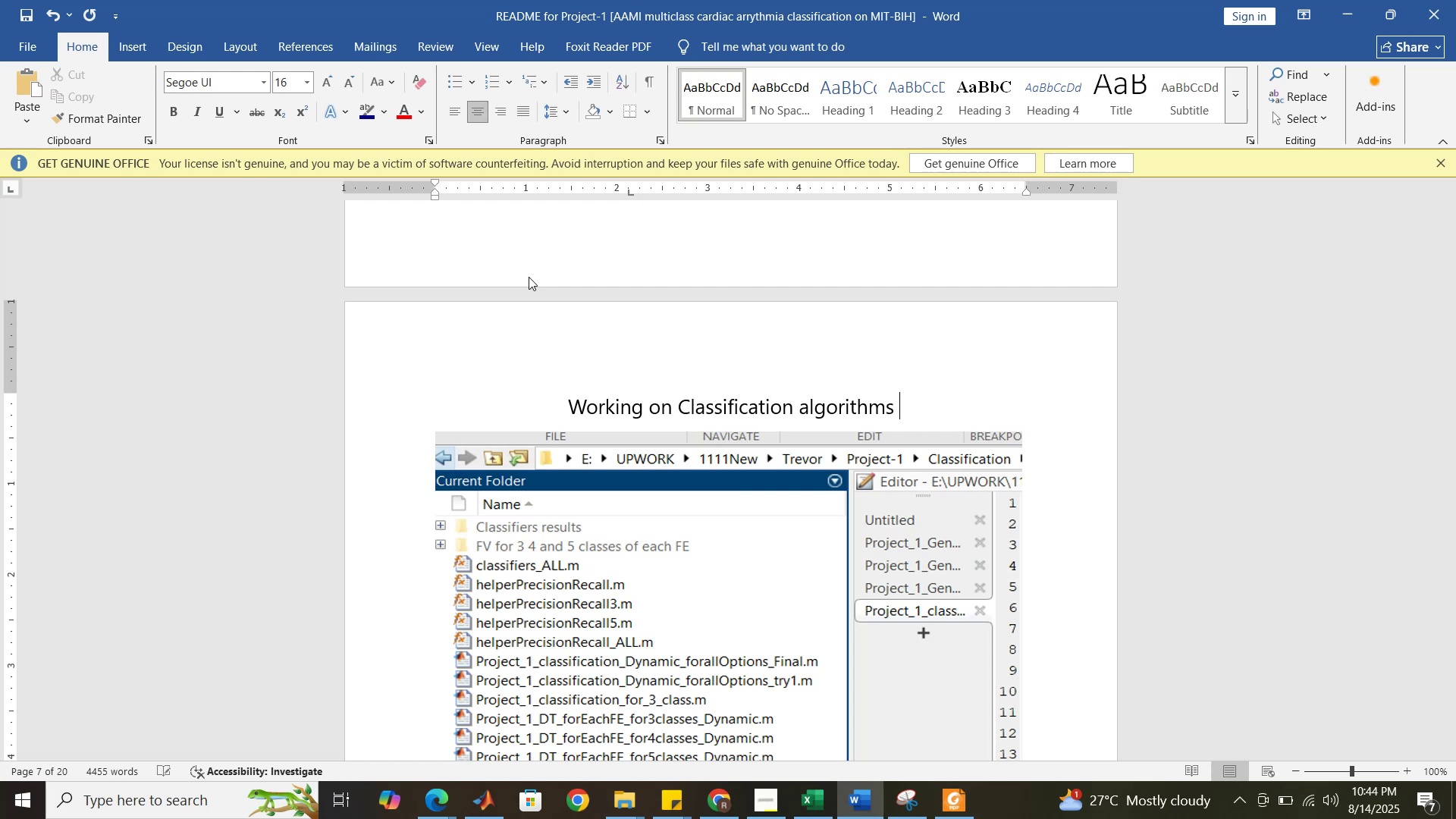 
left_click_drag(start_coordinate=[897, 403], to_coordinate=[589, 410])
 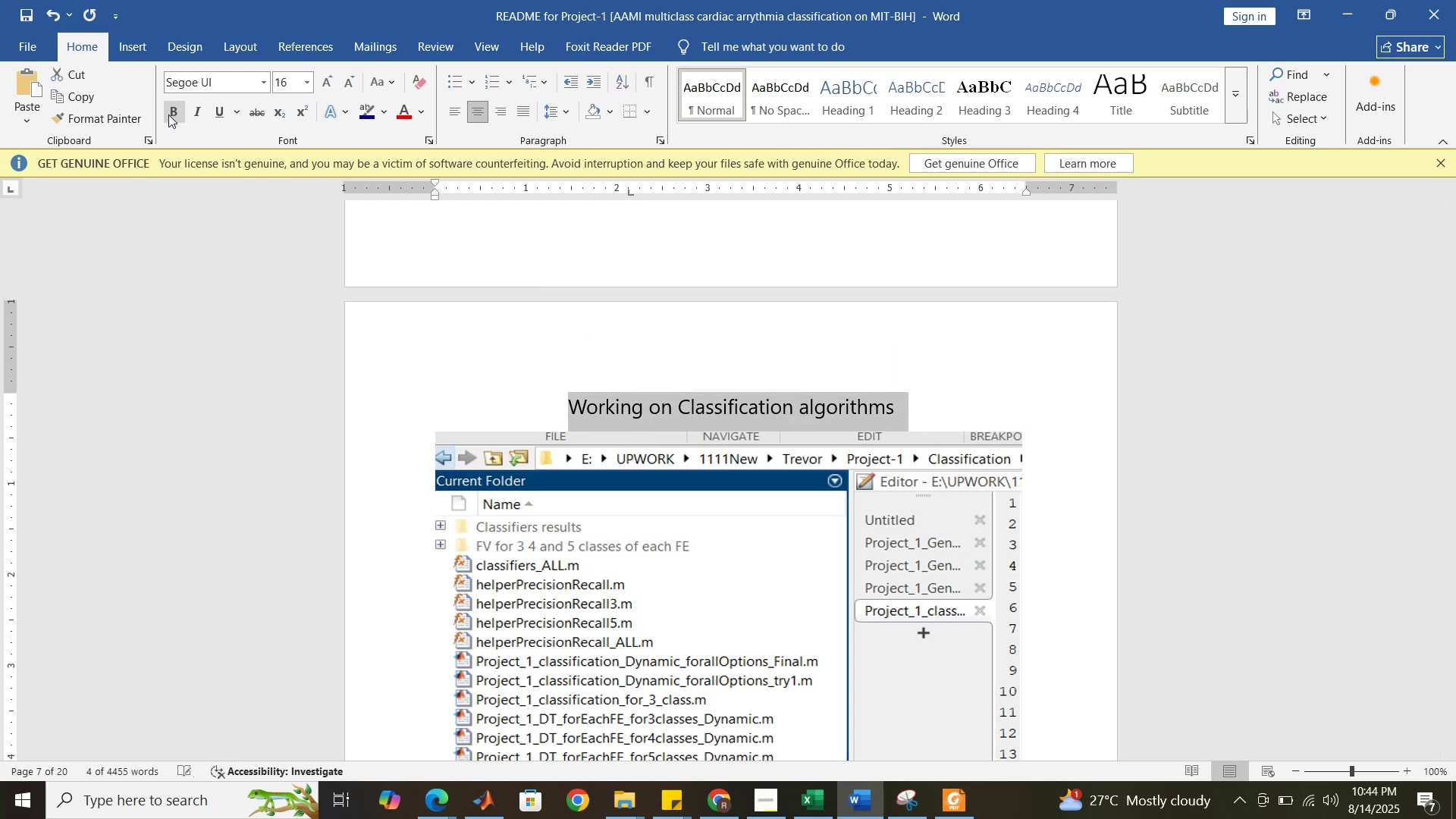 
left_click([168, 114])
 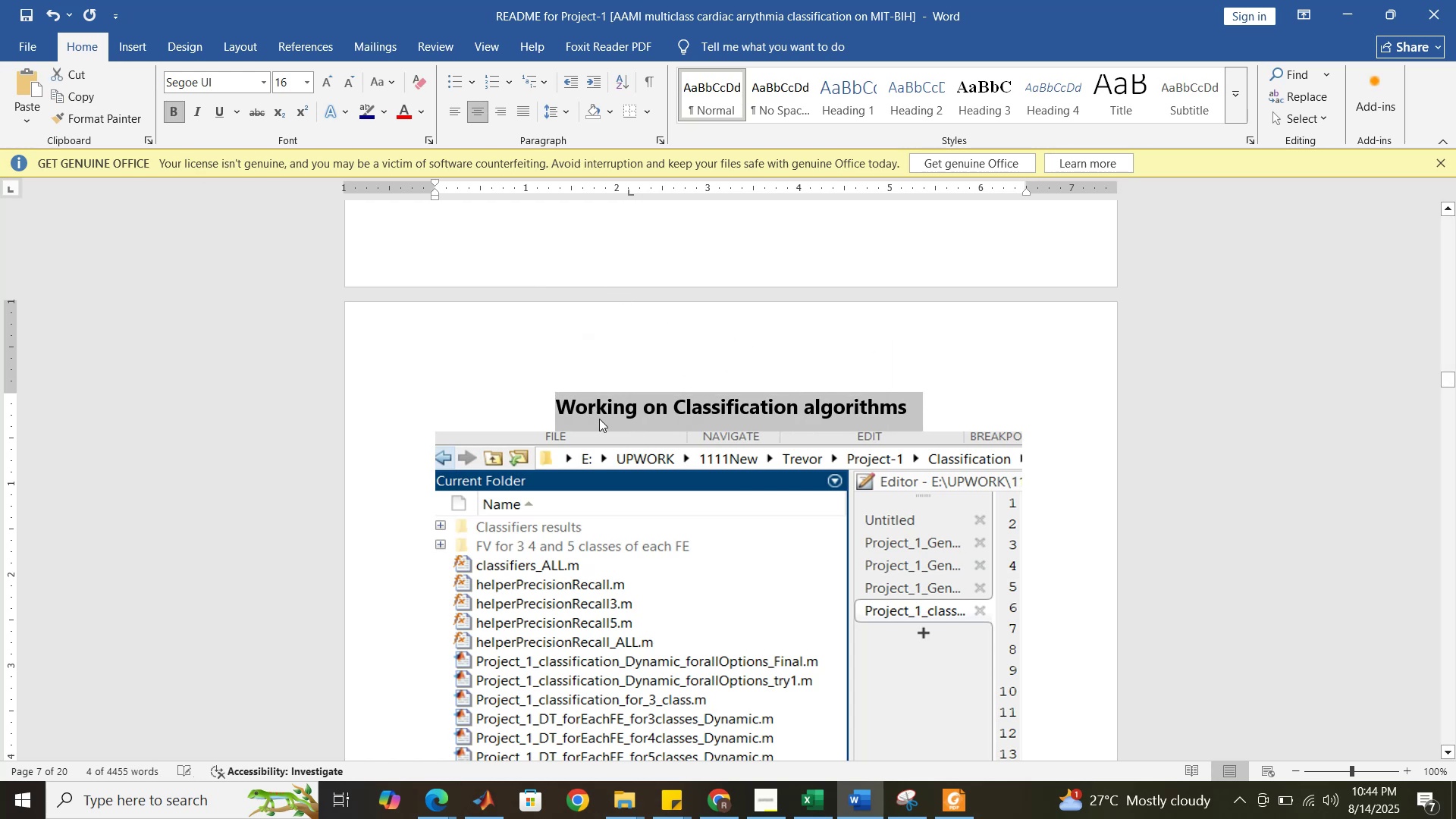 
left_click([599, 419])
 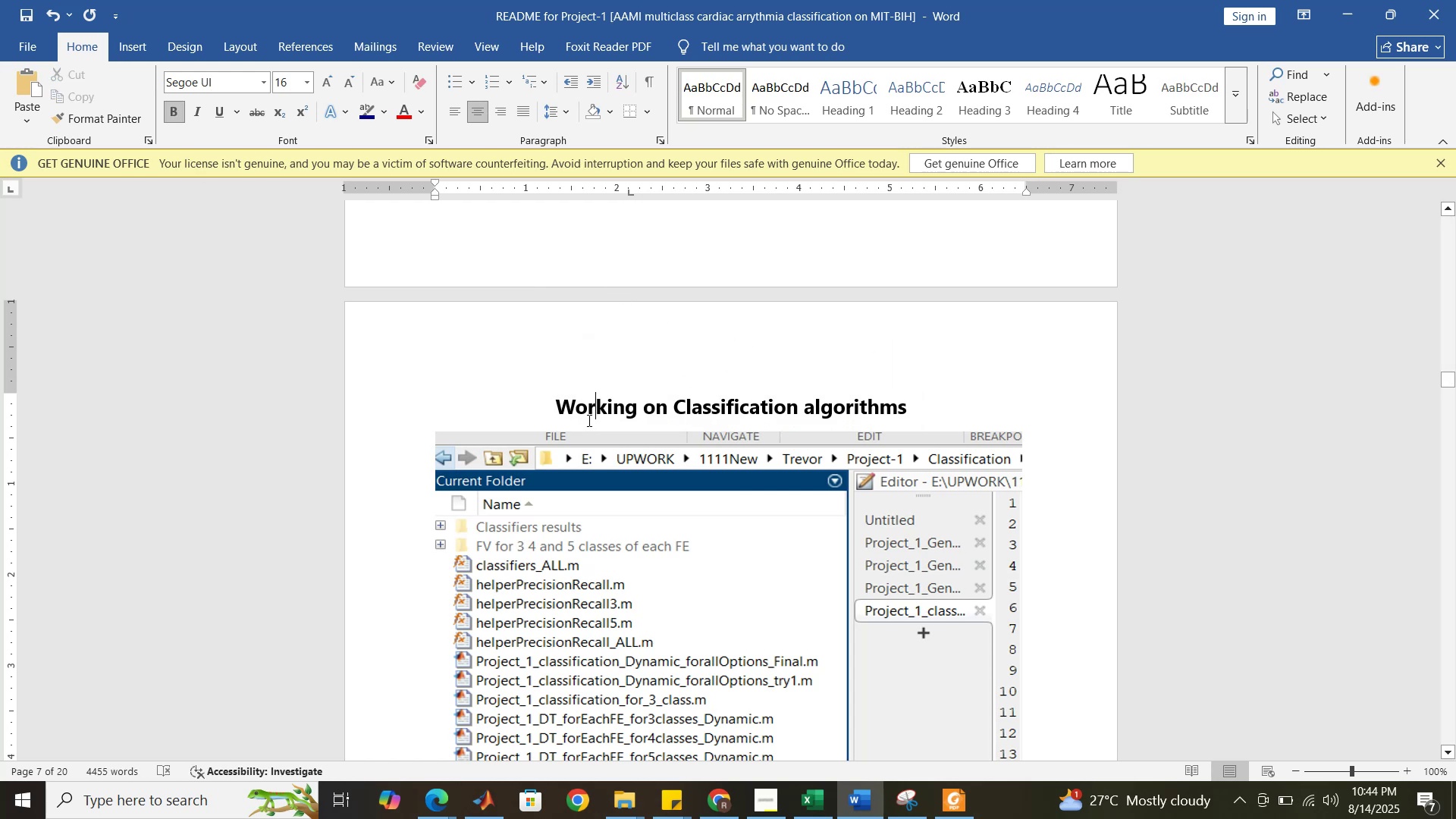 
scroll: coordinate [563, 399], scroll_direction: up, amount: 11.0
 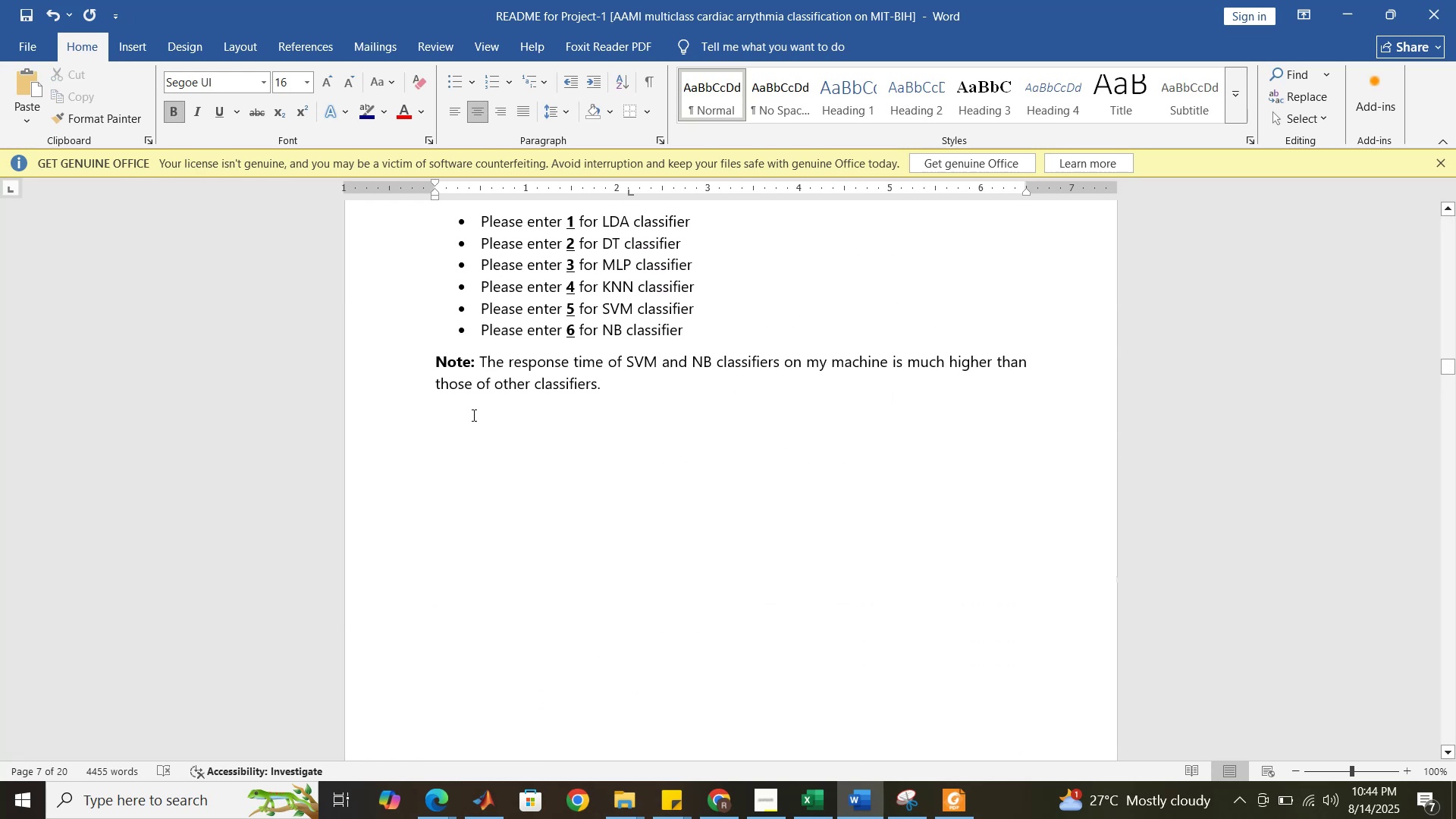 
left_click([465, 425])
 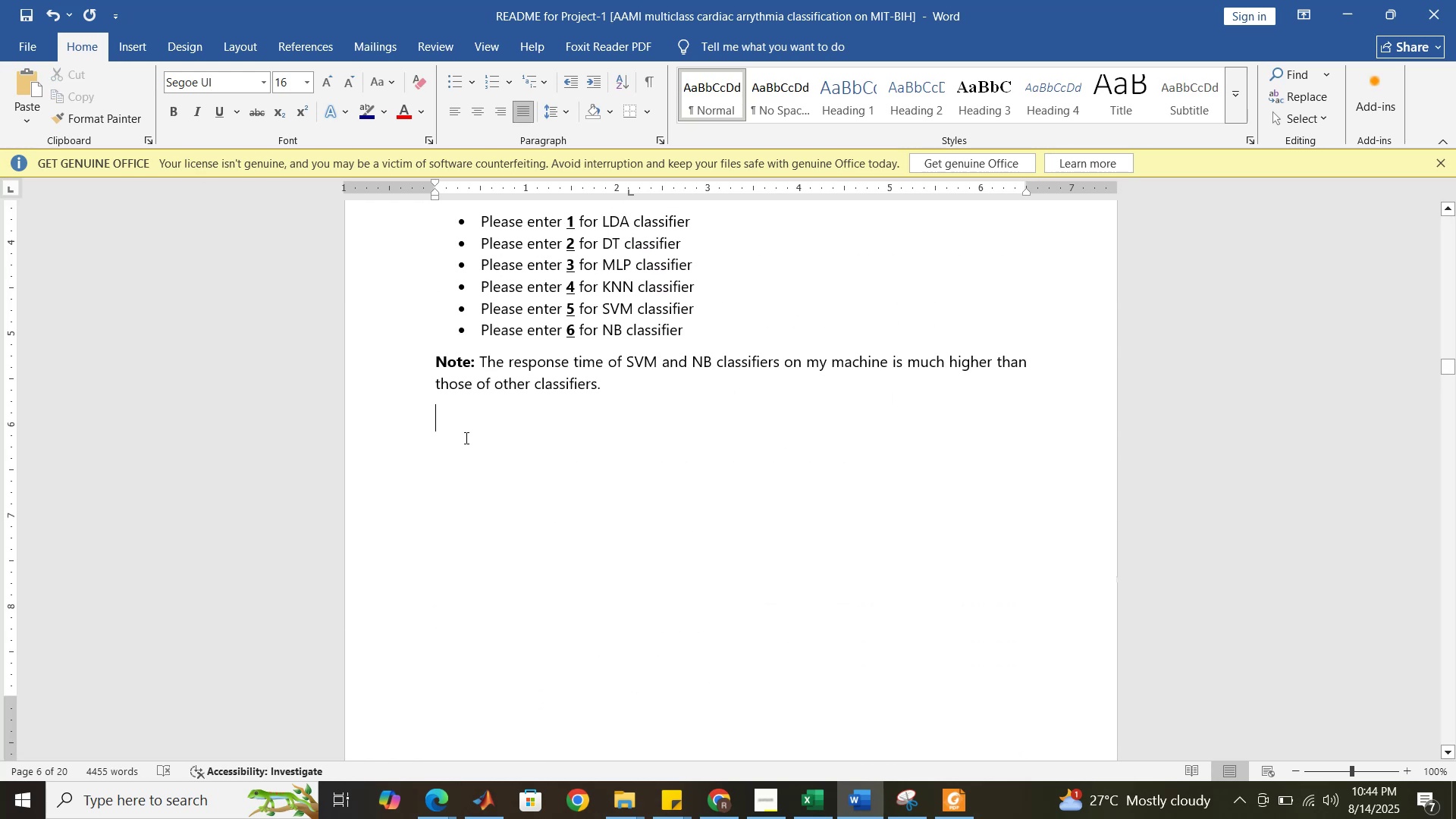 
left_click([465, 438])
 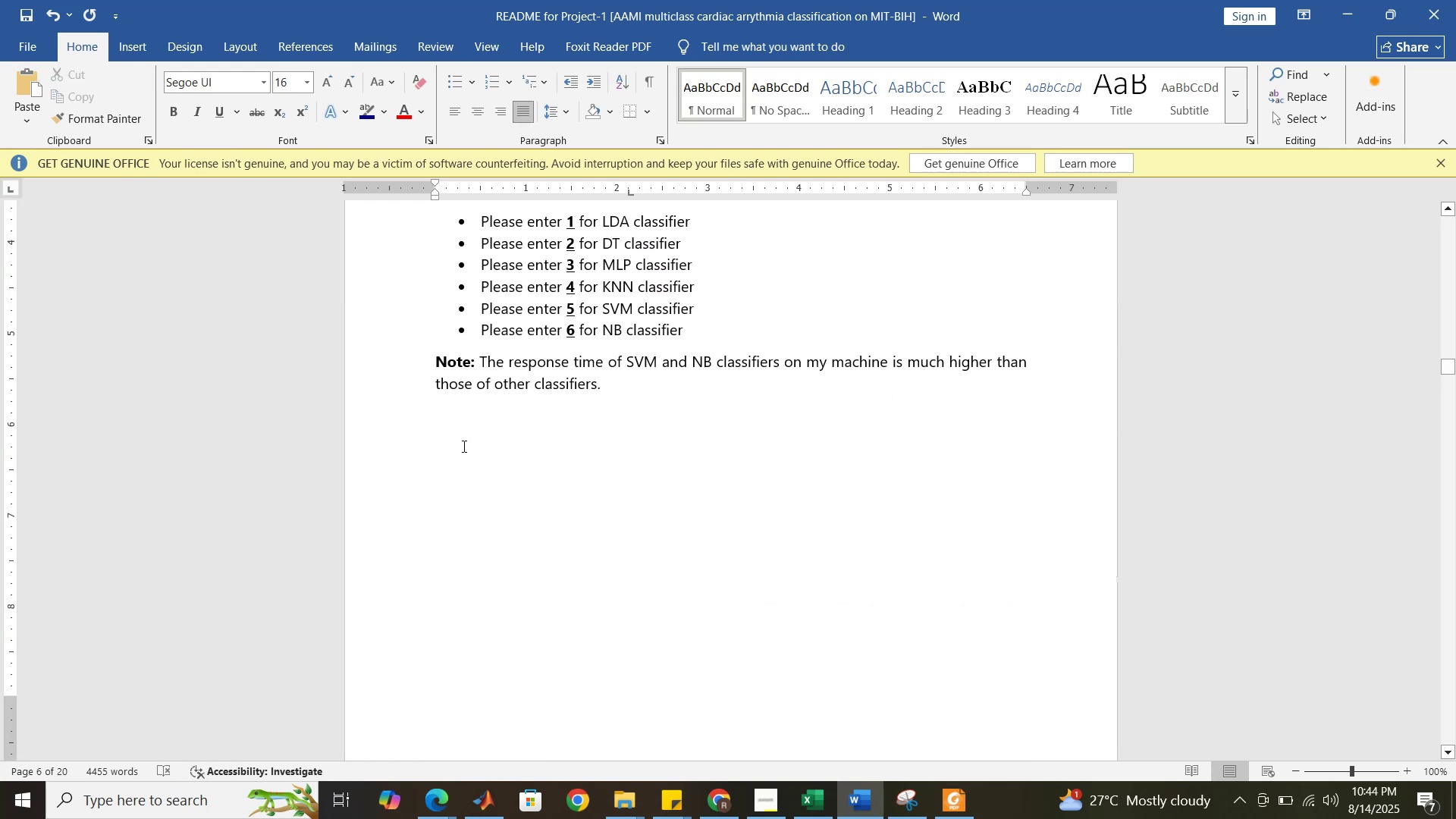 
key(Enter)
 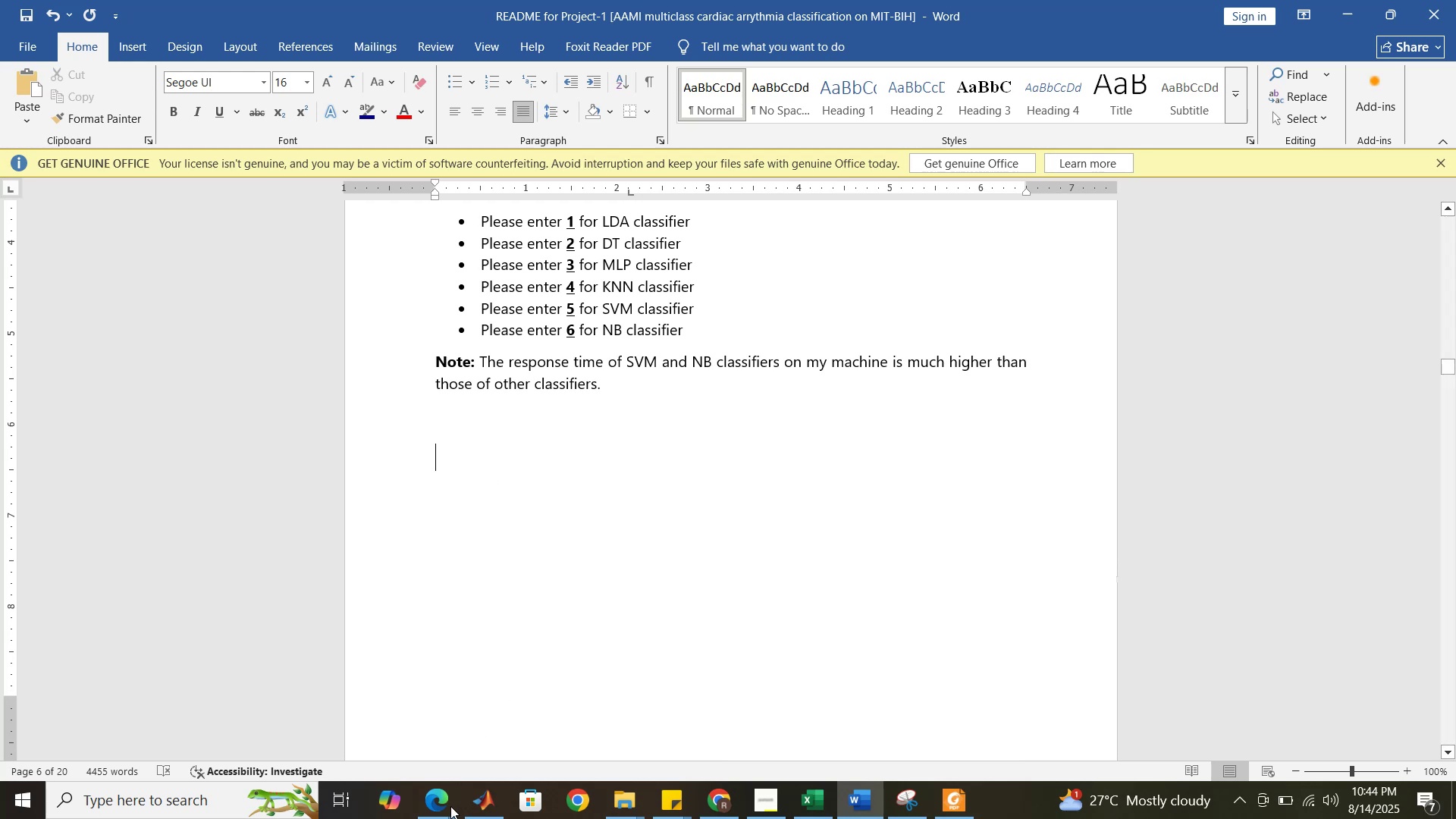 
left_click([498, 804])
 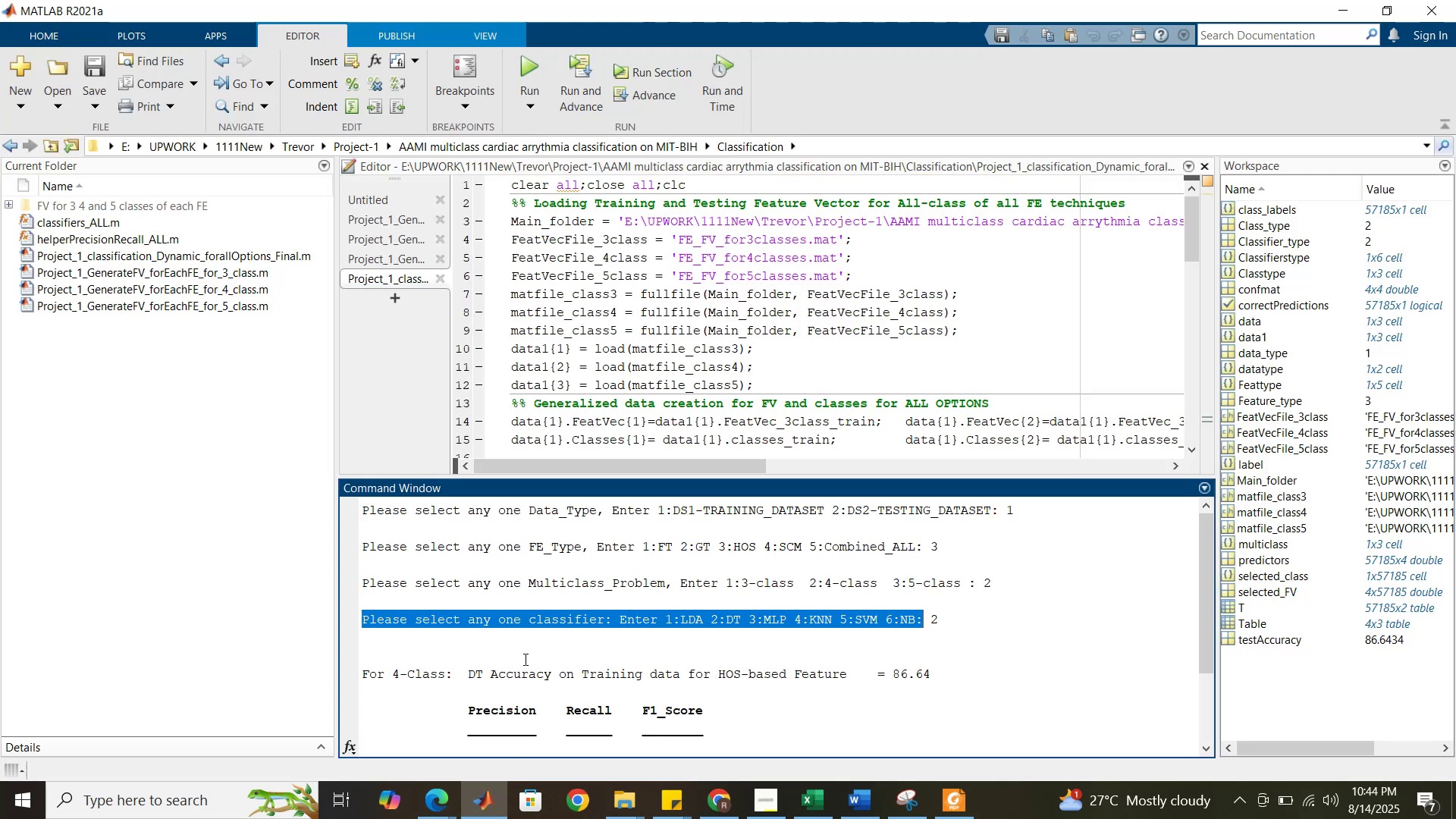 
scroll: coordinate [524, 642], scroll_direction: down, amount: 3.0
 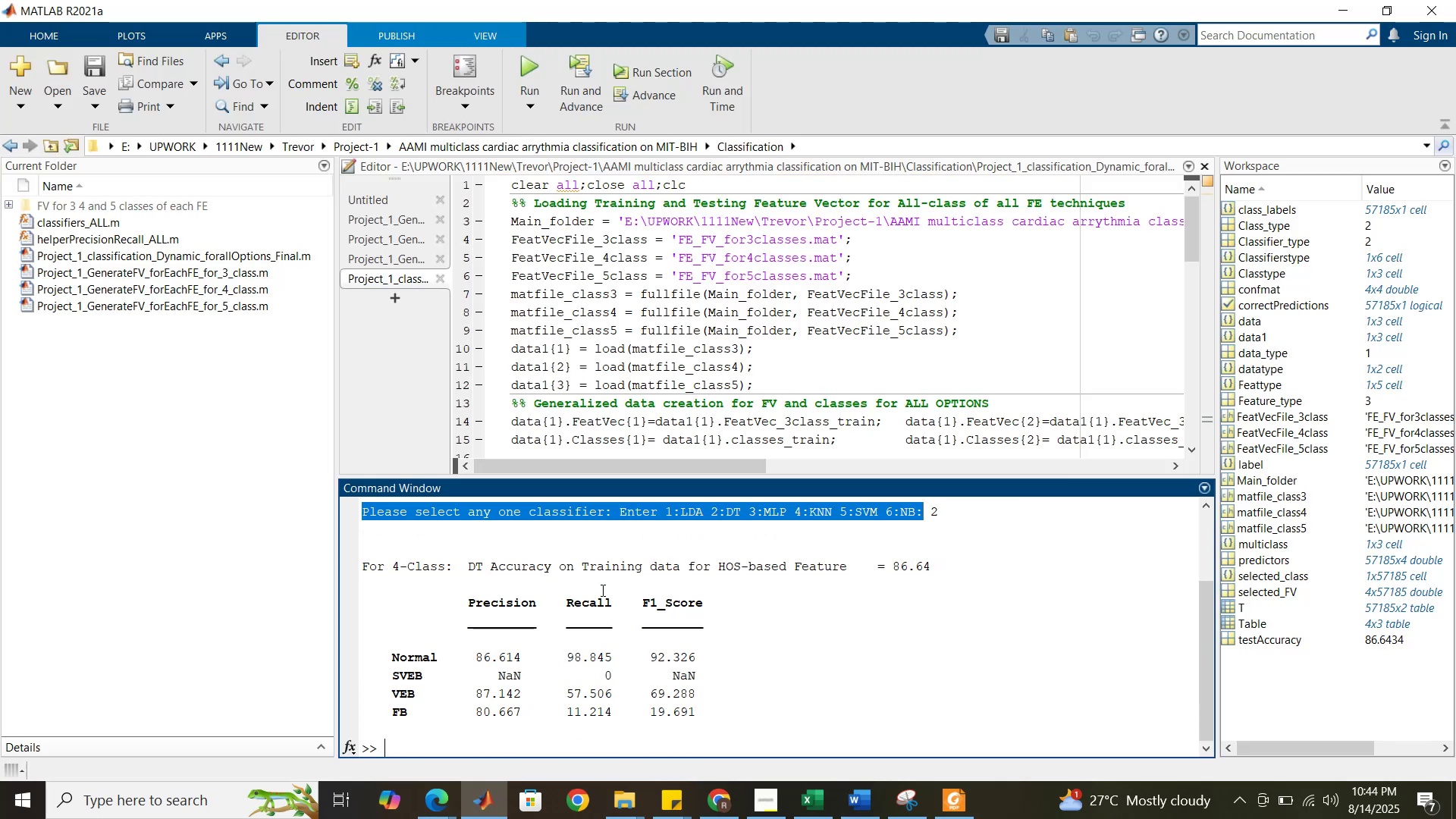 
left_click([592, 569])
 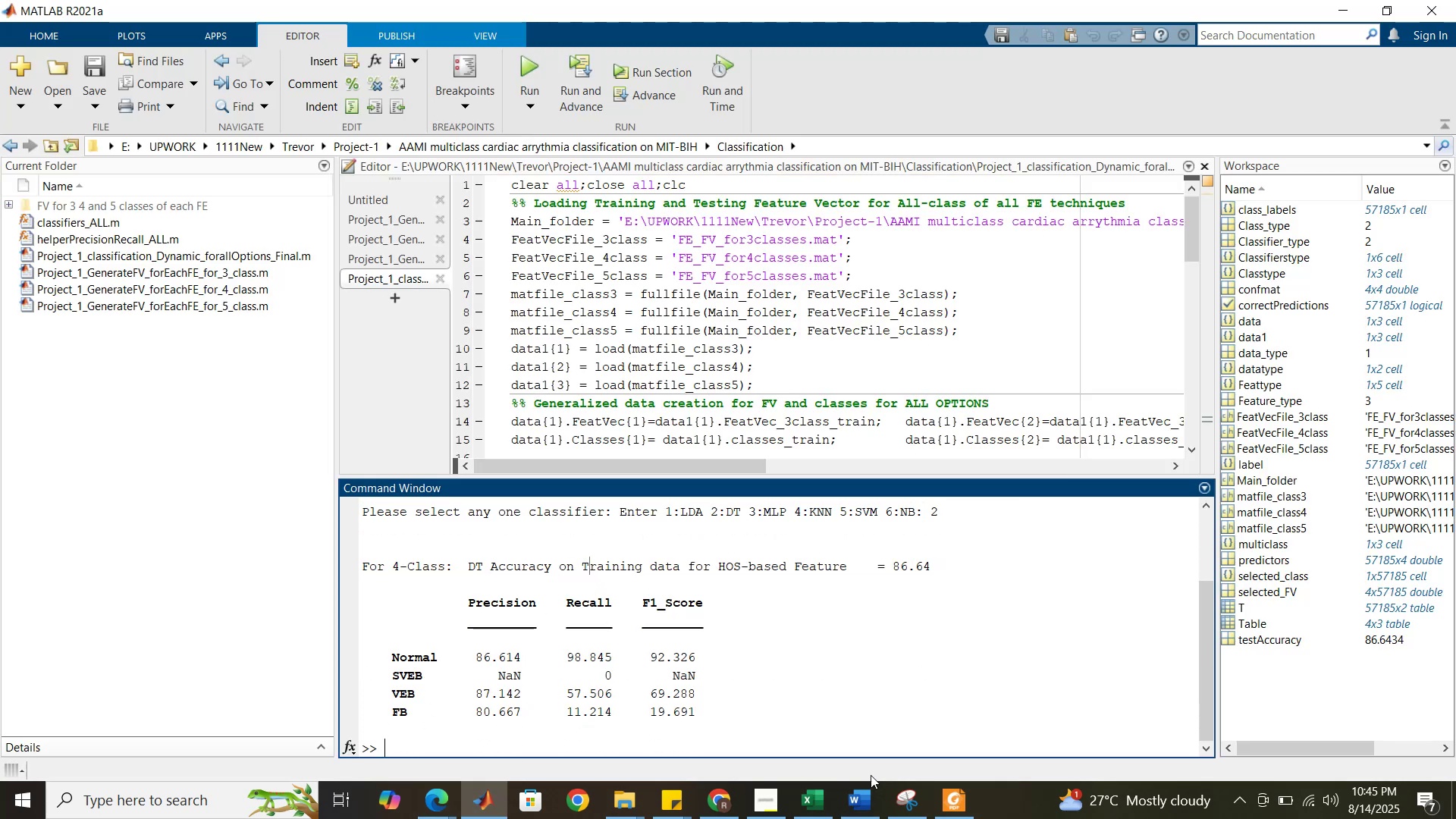 
left_click([911, 807])
 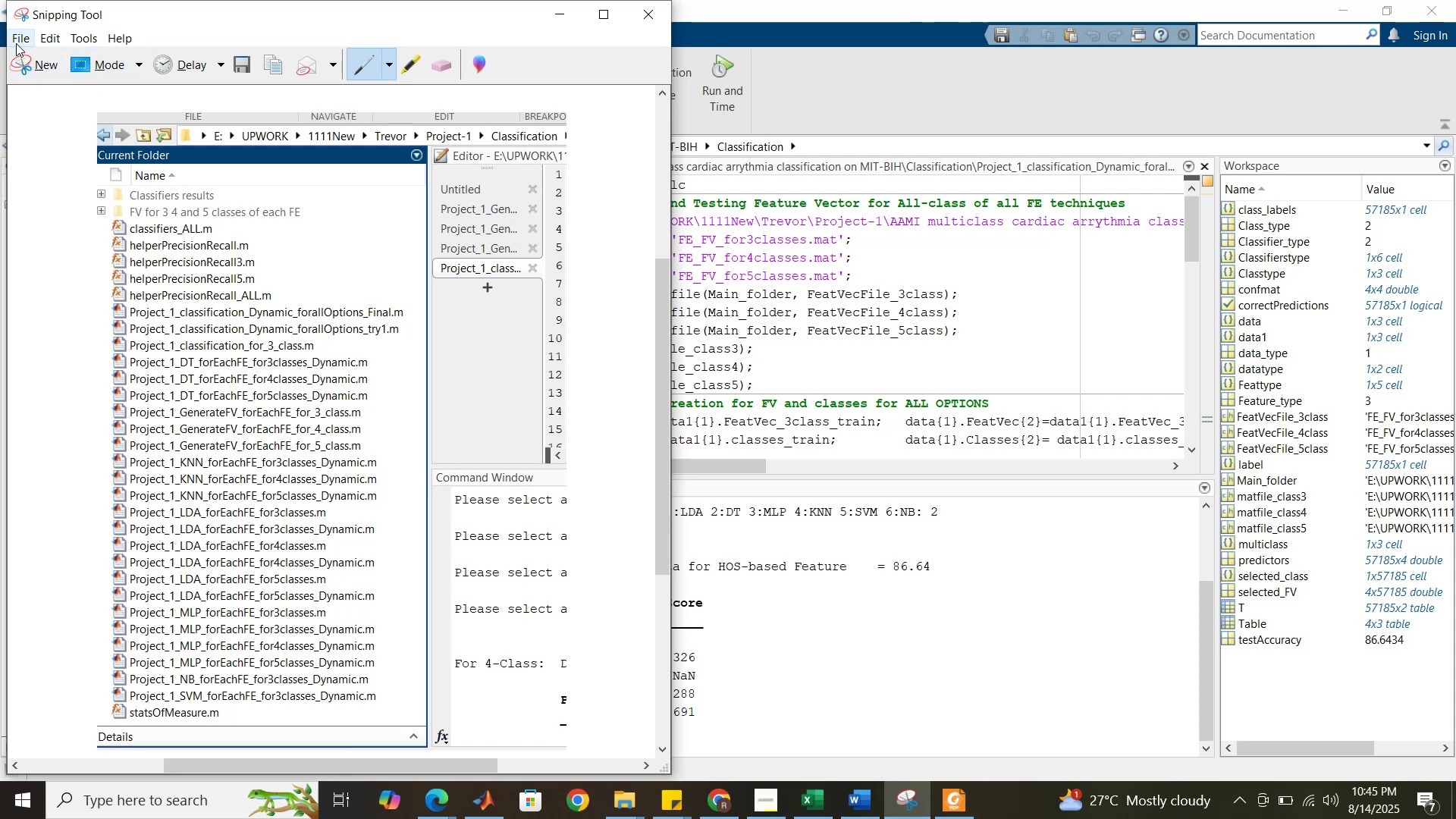 
left_click([27, 64])
 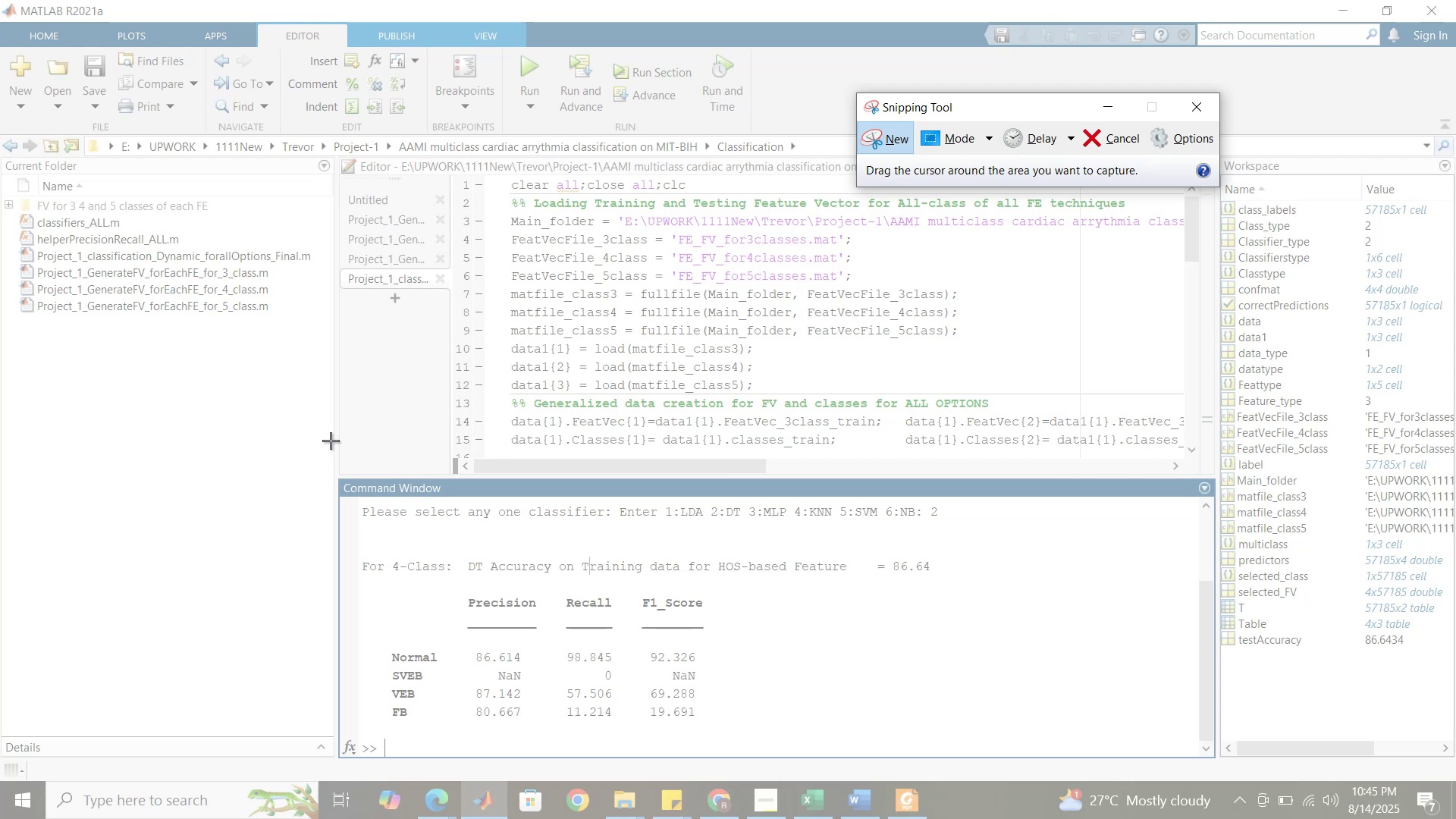 
wait(14.48)
 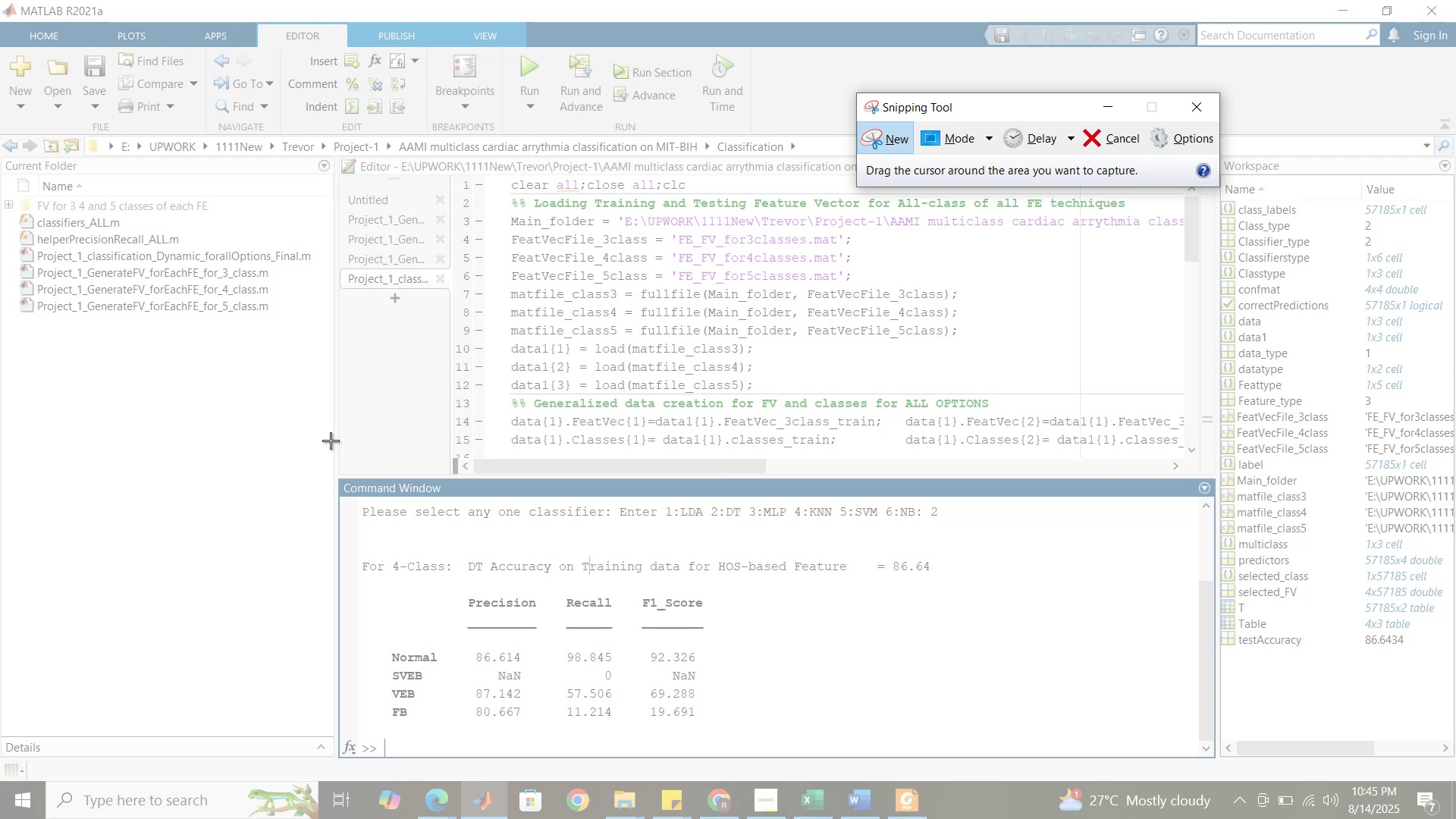 
left_click([1198, 111])
 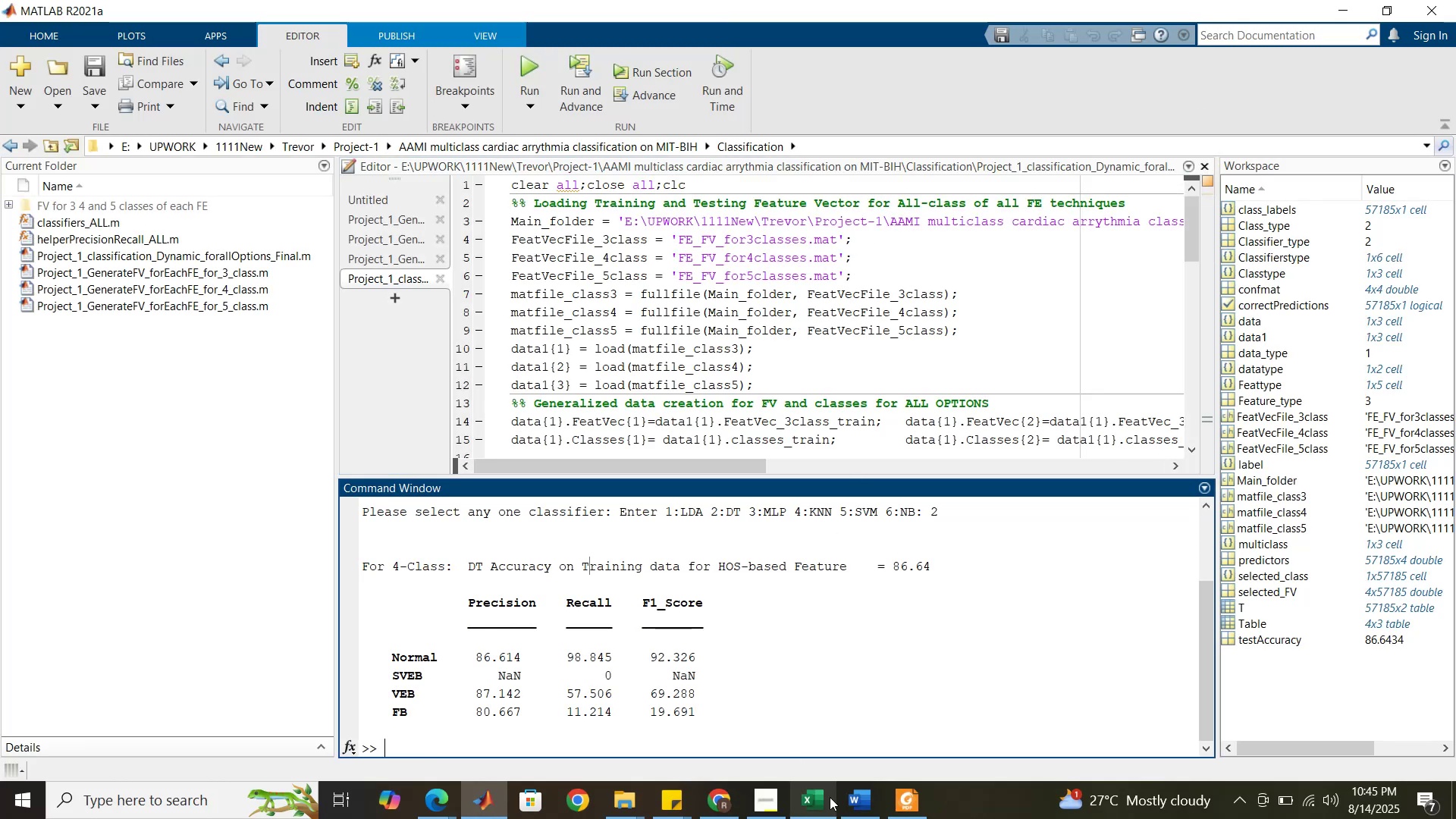 
left_click([849, 805])
 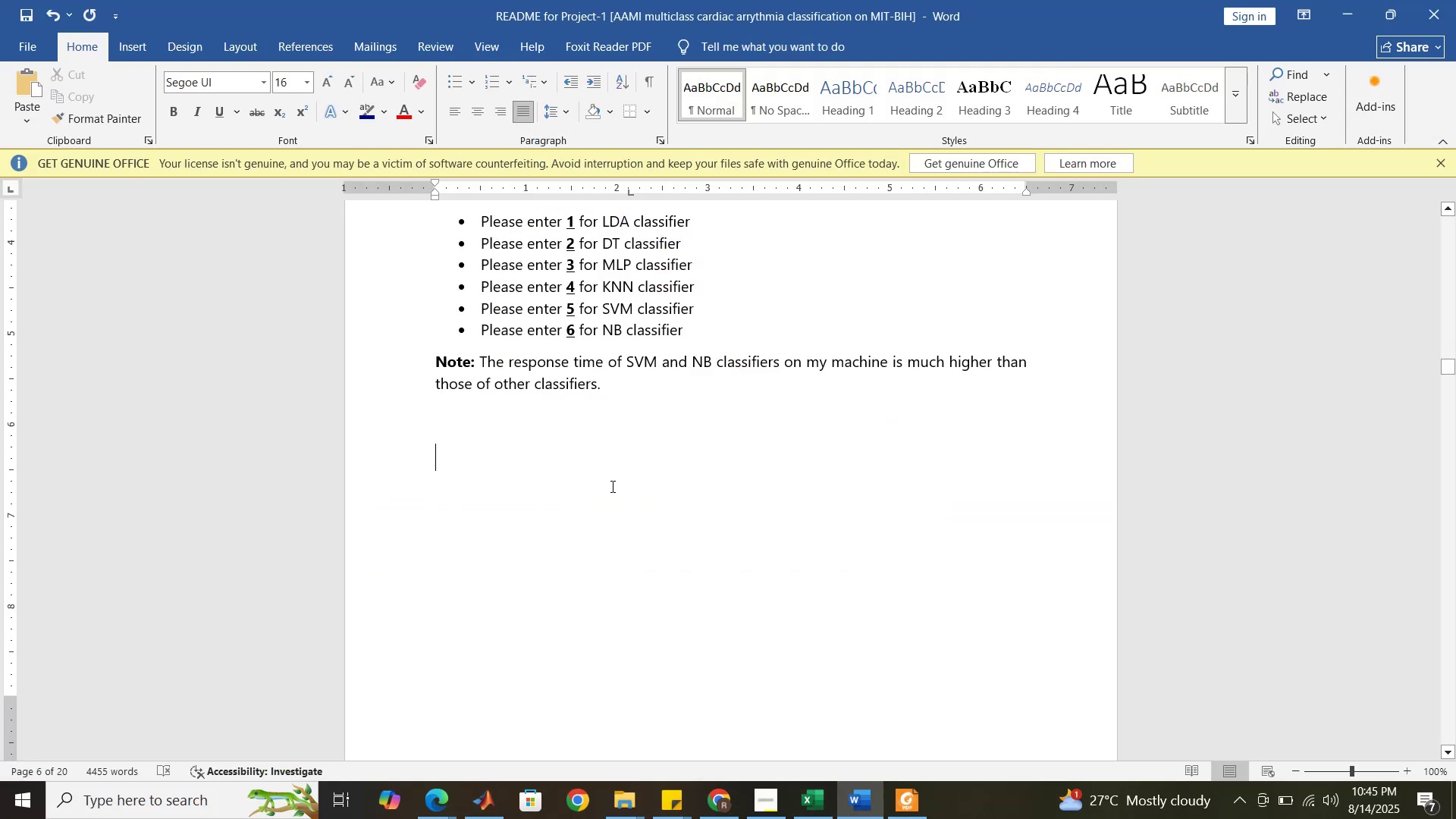 
scroll: coordinate [611, 489], scroll_direction: down, amount: 33.0
 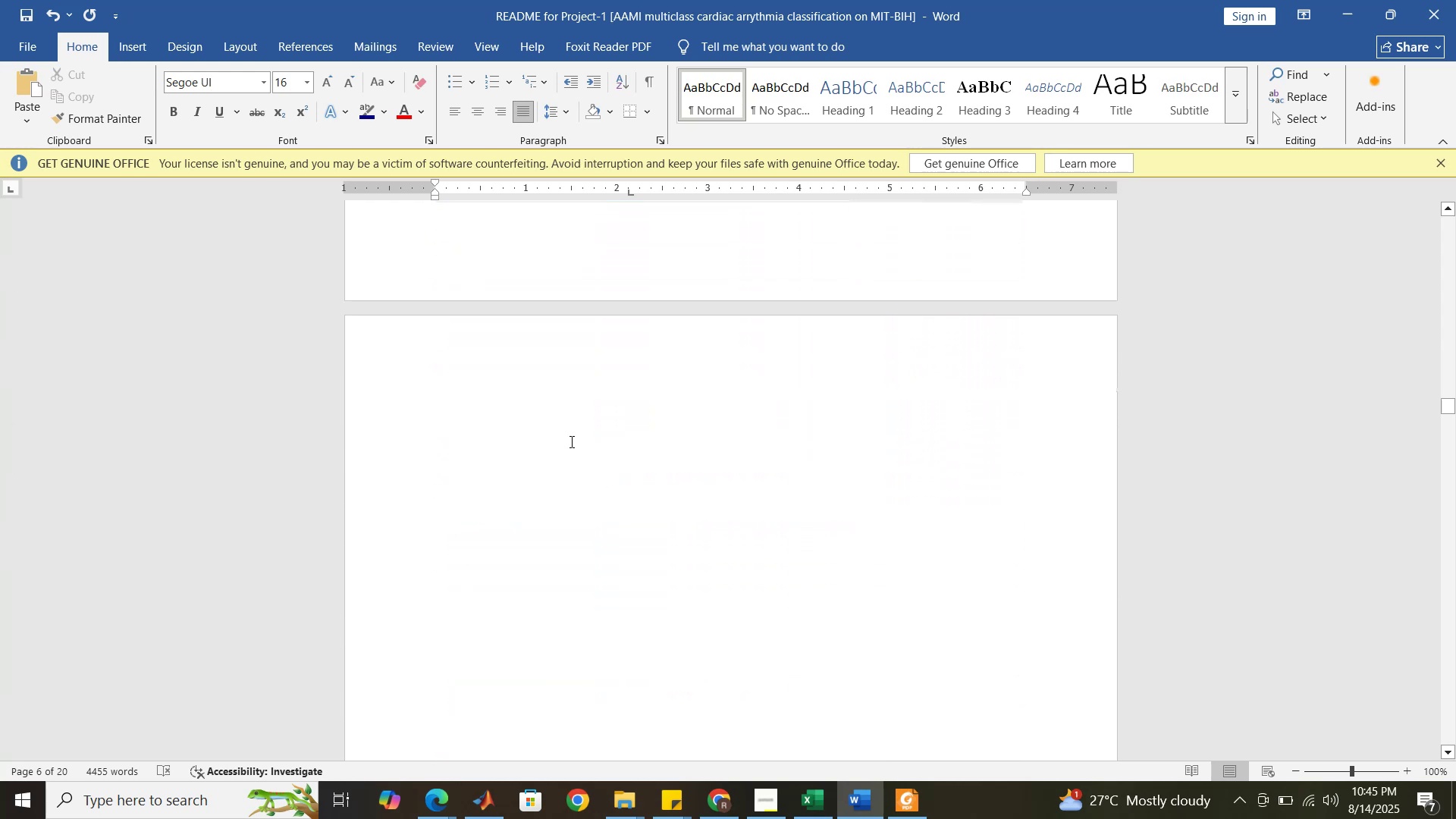 
left_click([570, 441])
 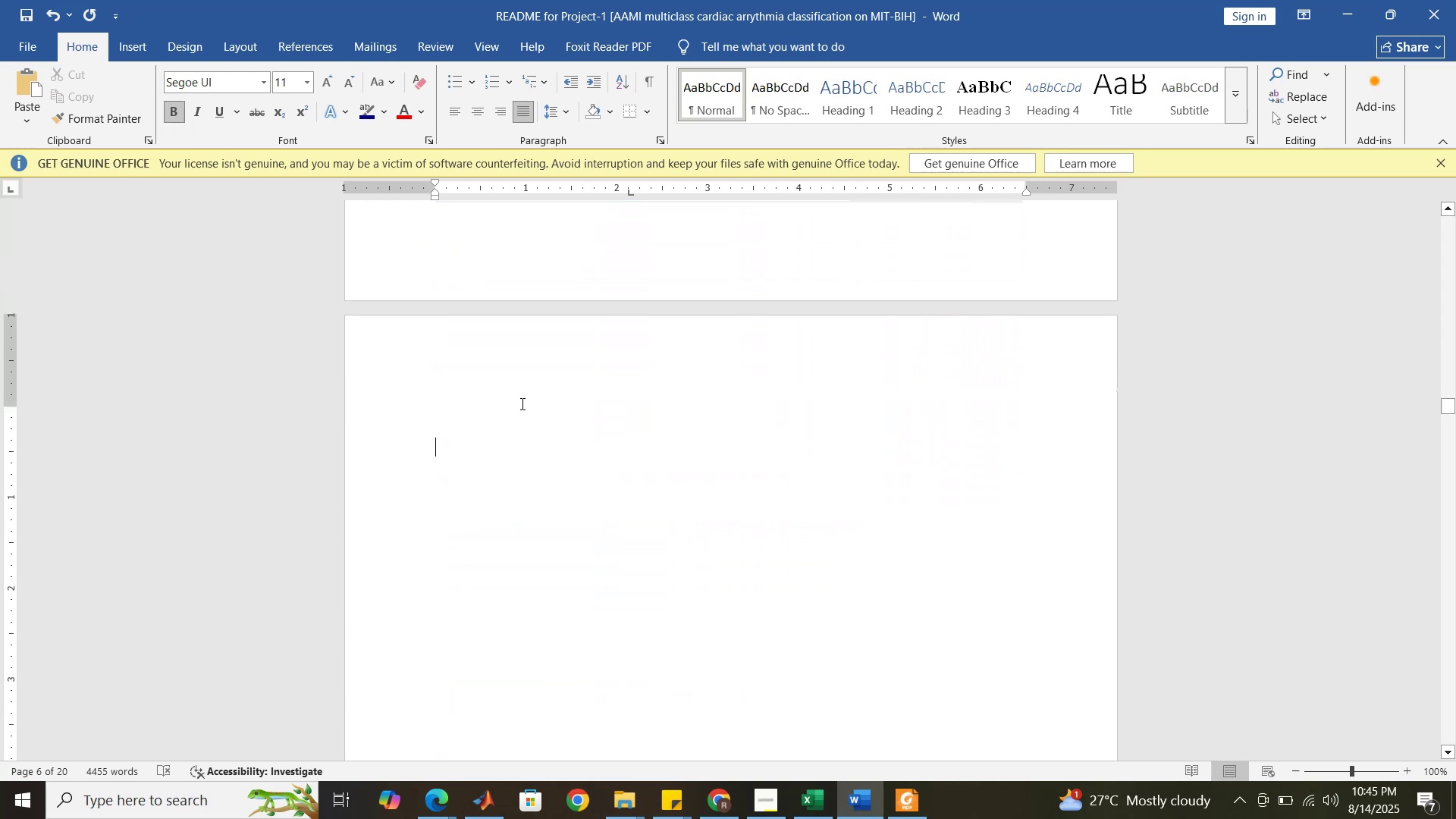 
left_click_drag(start_coordinate=[519, 402], to_coordinate=[904, 627])
 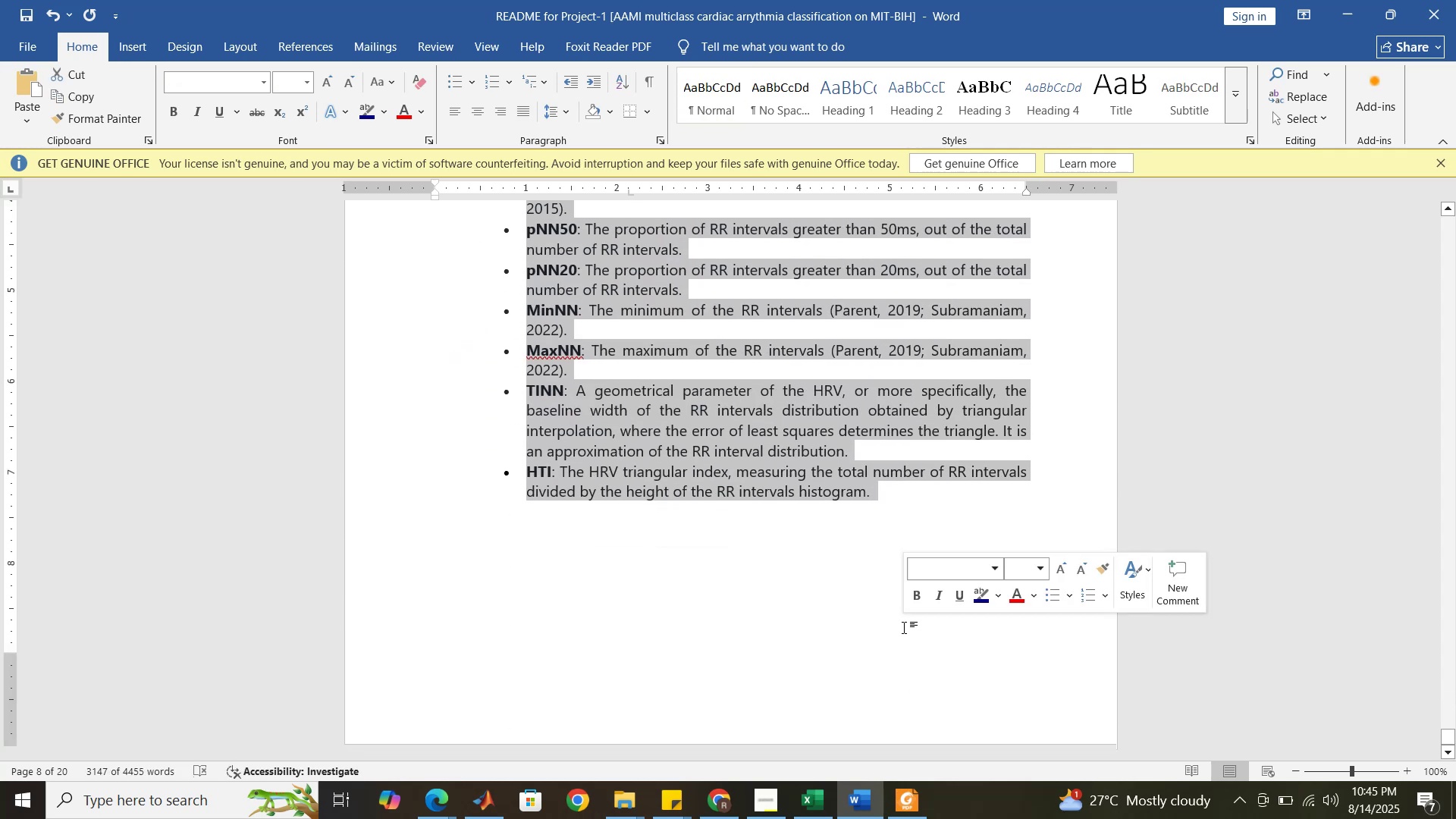 
key(Delete)
 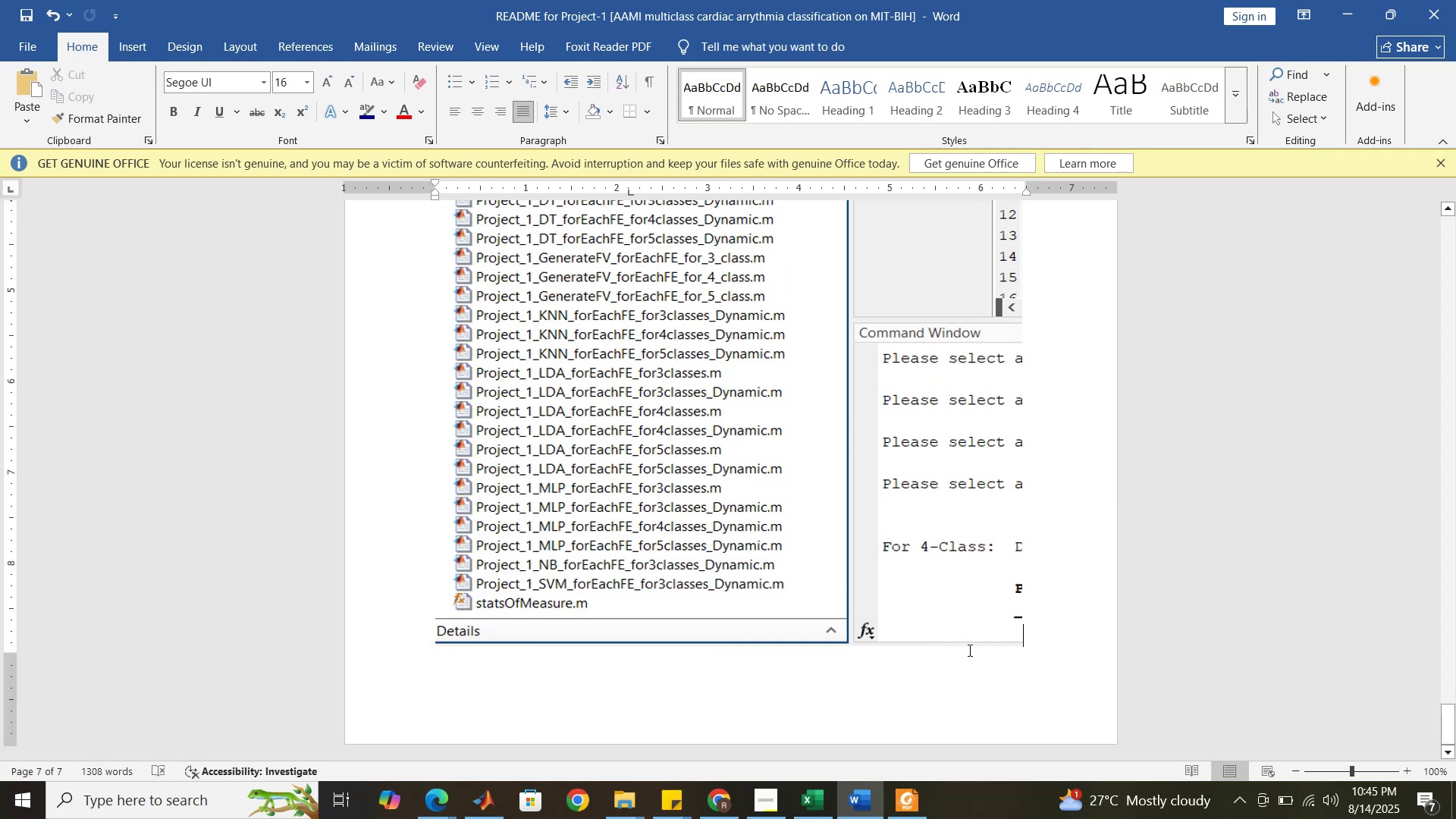 
scroll: coordinate [1068, 593], scroll_direction: up, amount: 30.0
 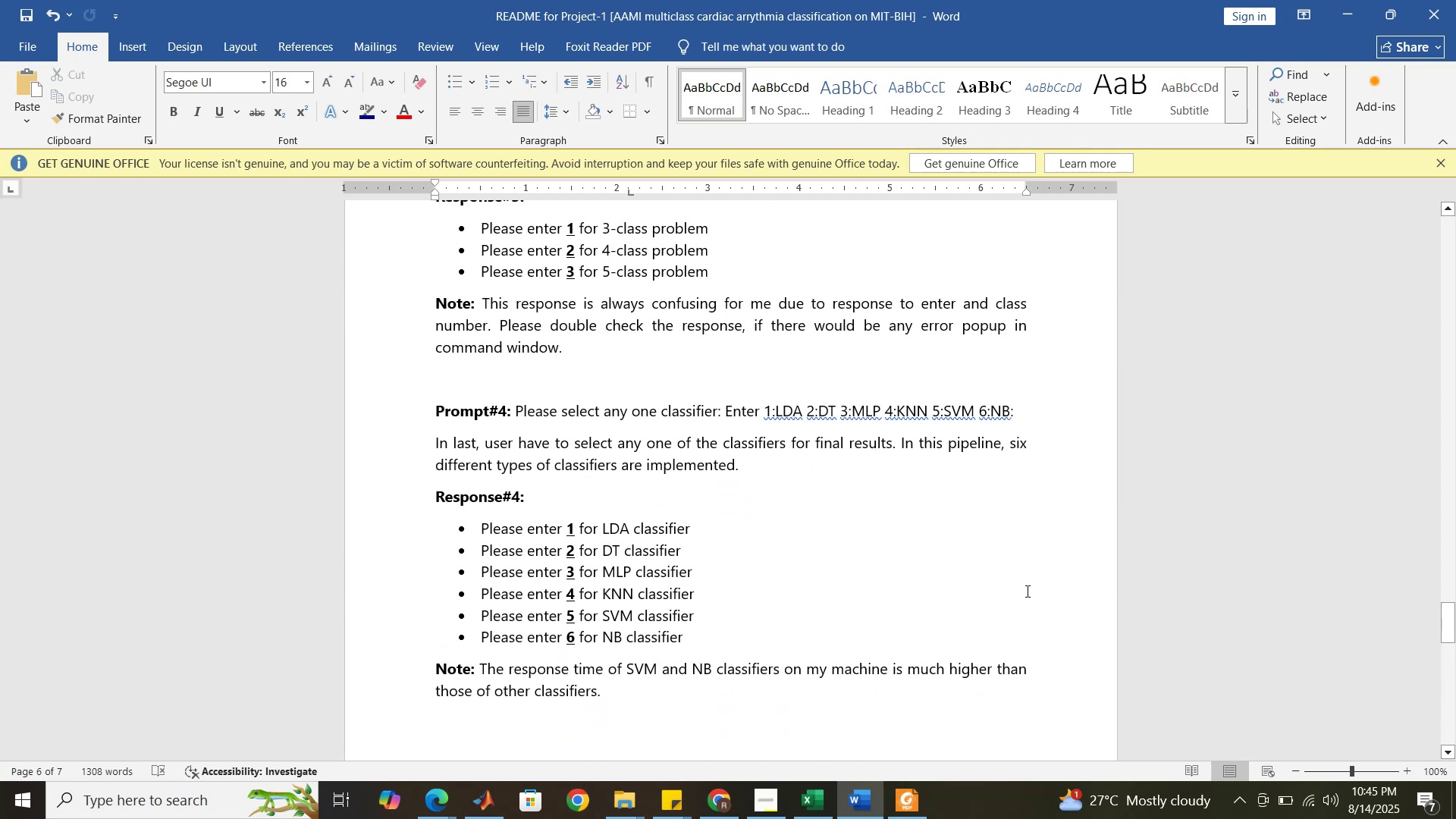 
hold_key(key=ControlLeft, duration=1.0)
 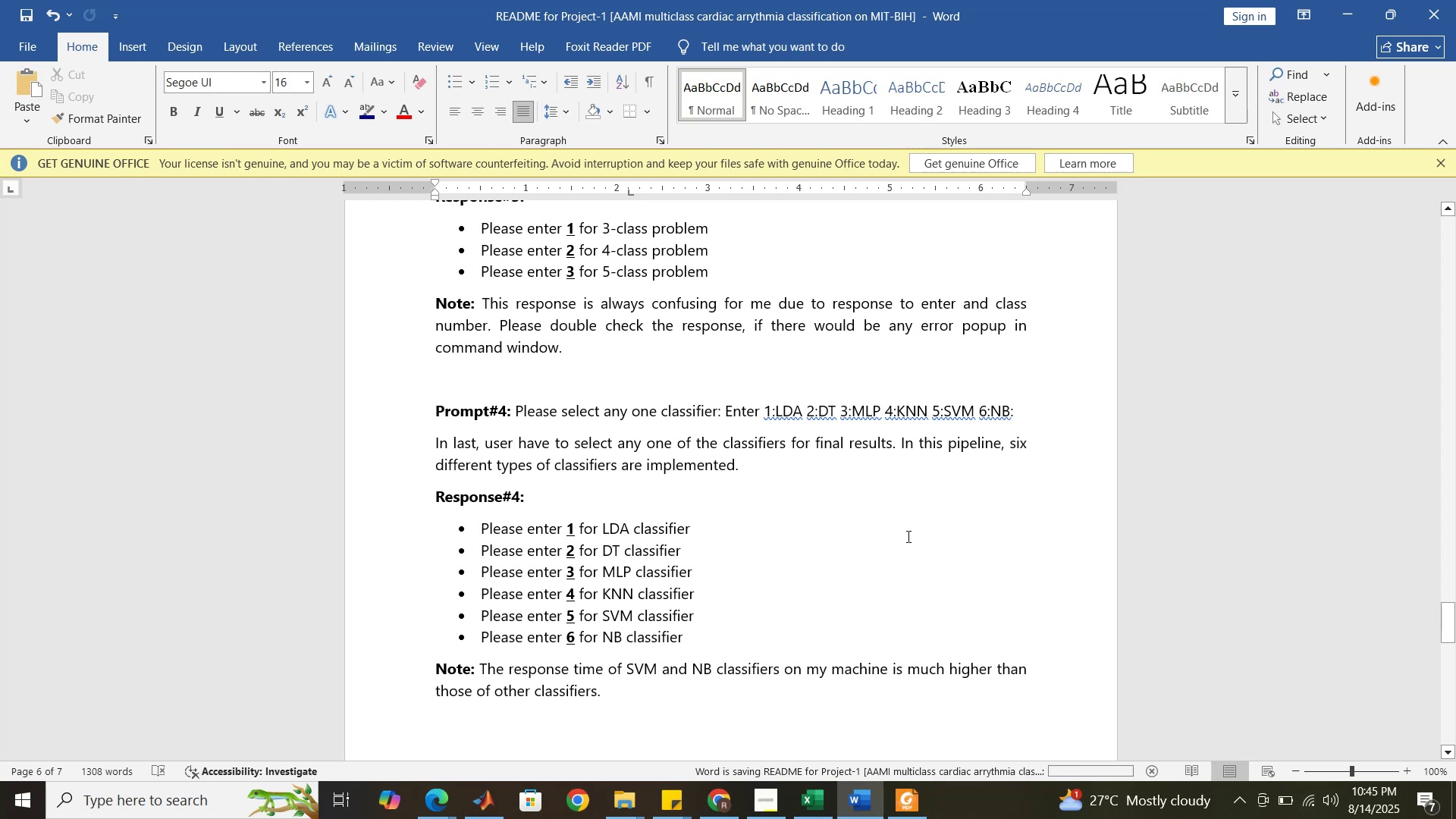 
hold_key(key=S, duration=0.31)
 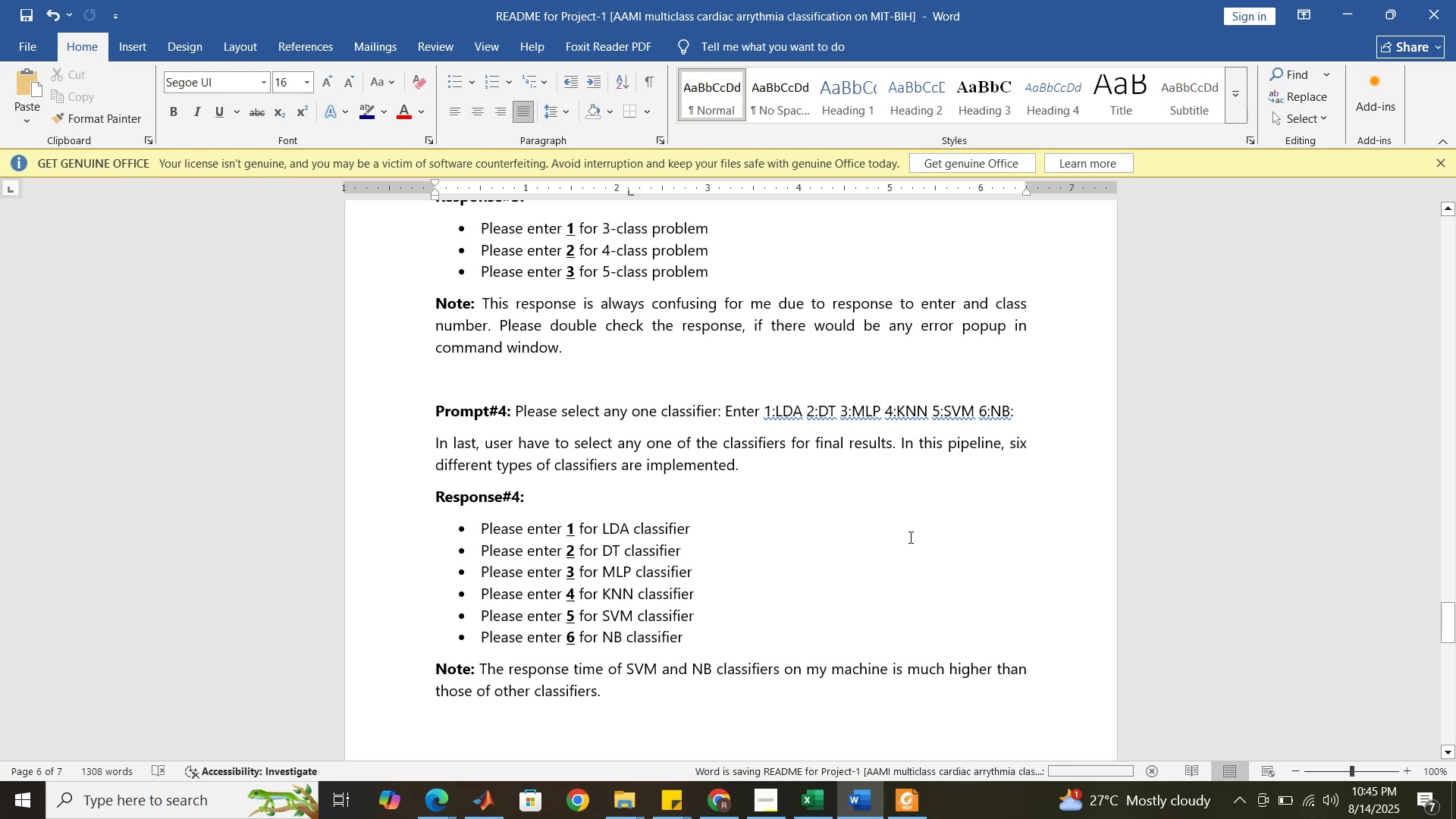 
scroll: coordinate [905, 535], scroll_direction: up, amount: 10.0
 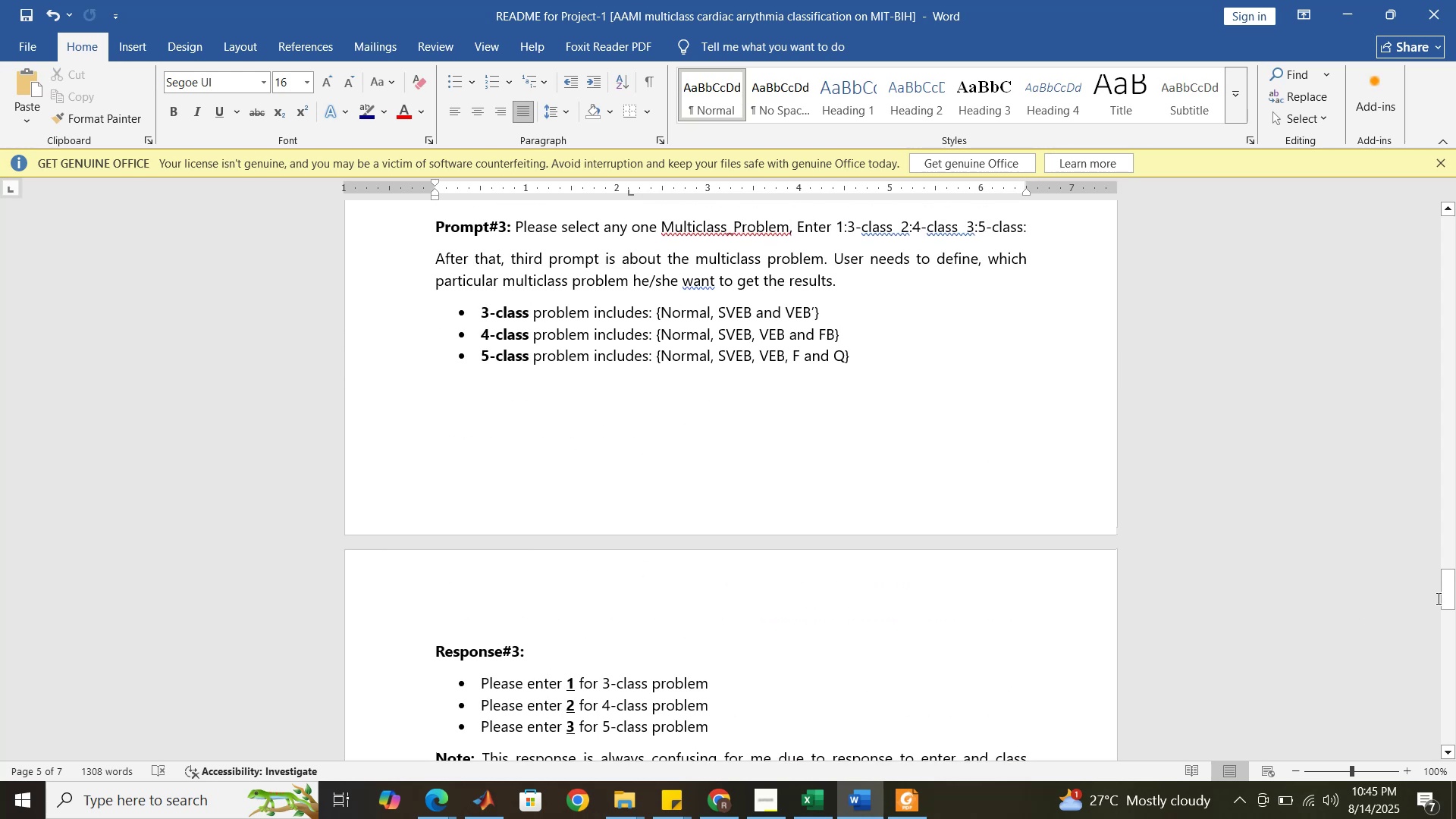 
left_click_drag(start_coordinate=[1455, 595], to_coordinate=[1455, 220])
 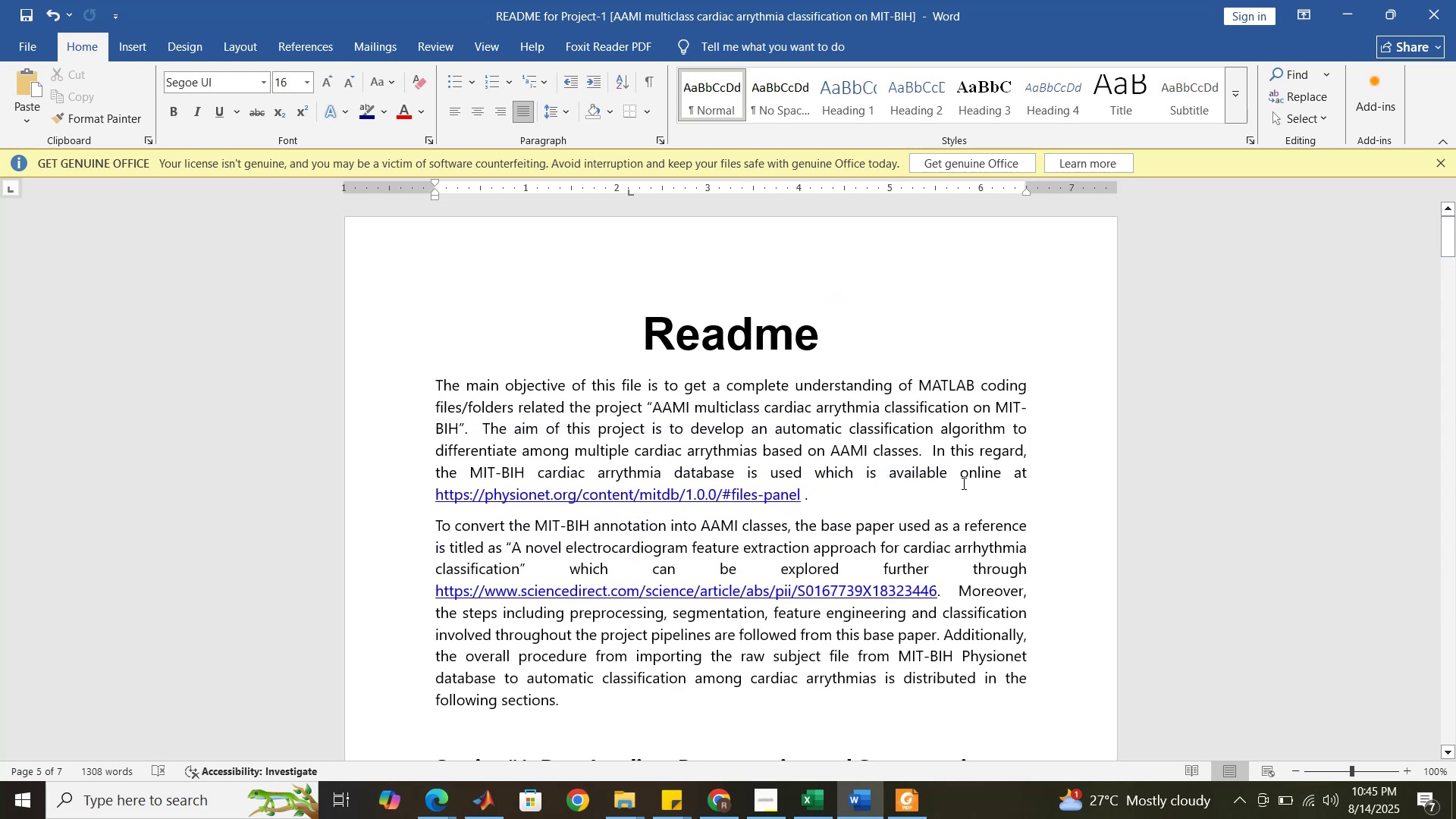 
scroll: coordinate [957, 484], scroll_direction: down, amount: 94.0
 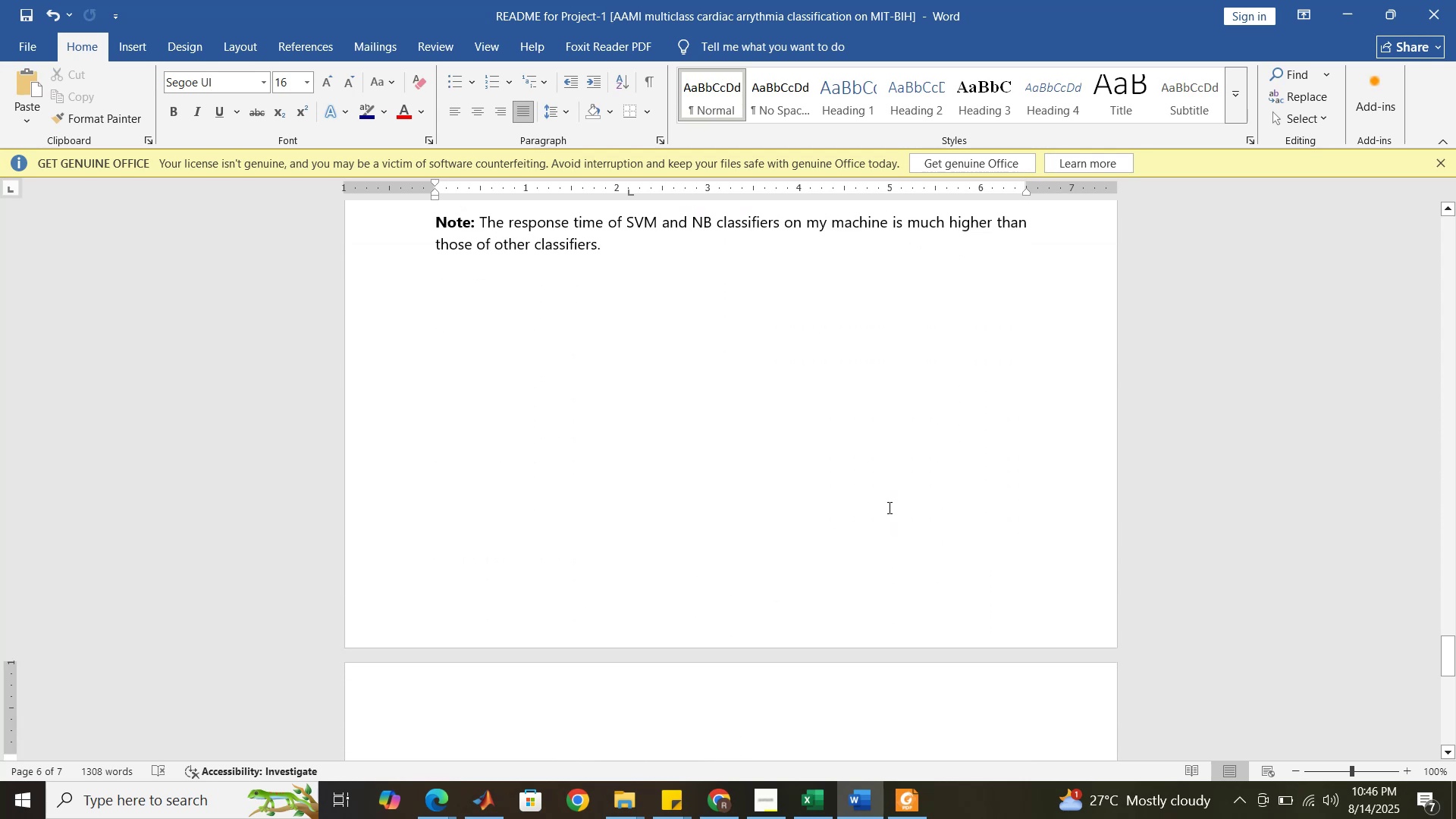 
left_click([885, 516])
 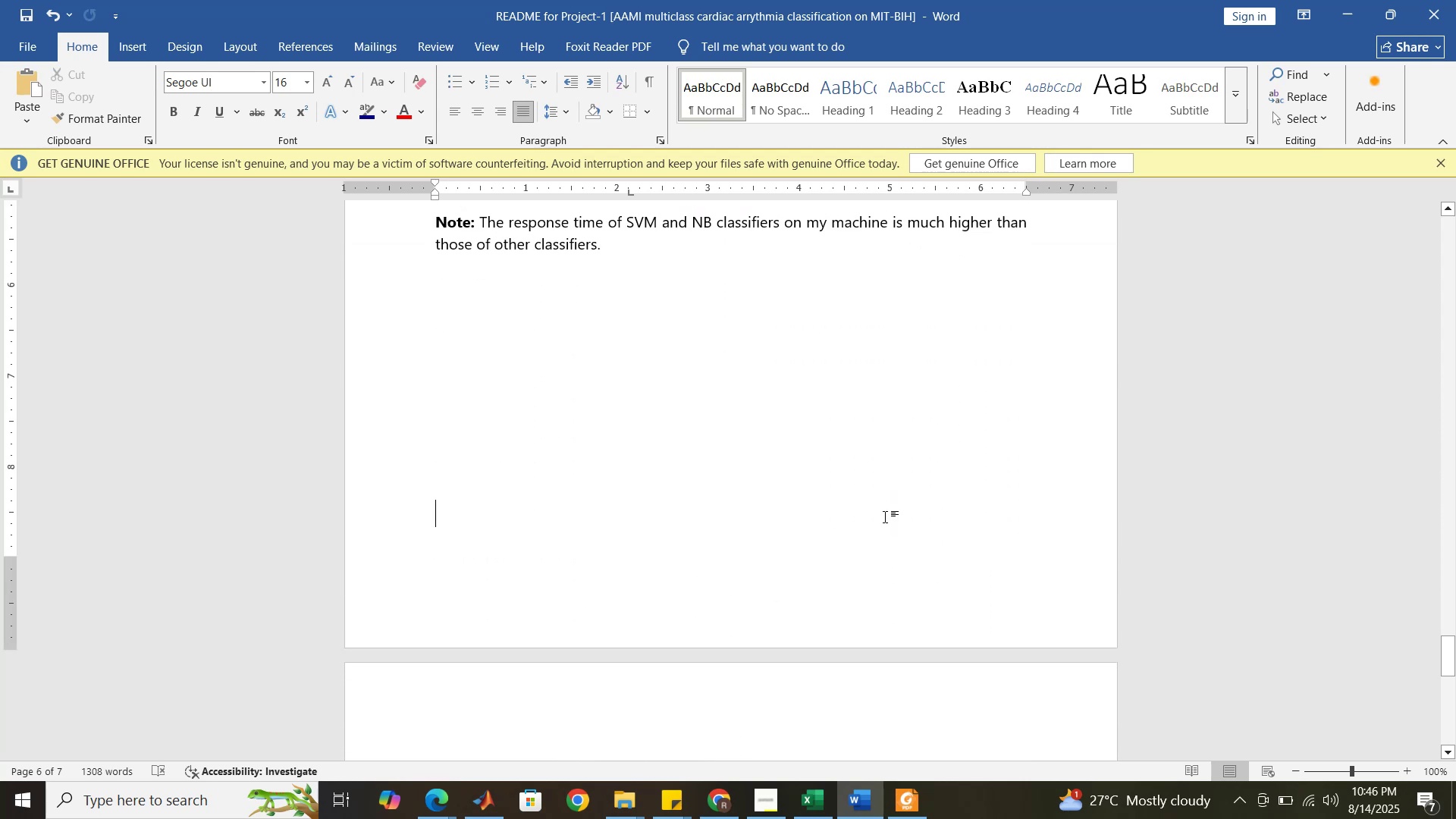 
scroll: coordinate [884, 515], scroll_direction: down, amount: 6.0
 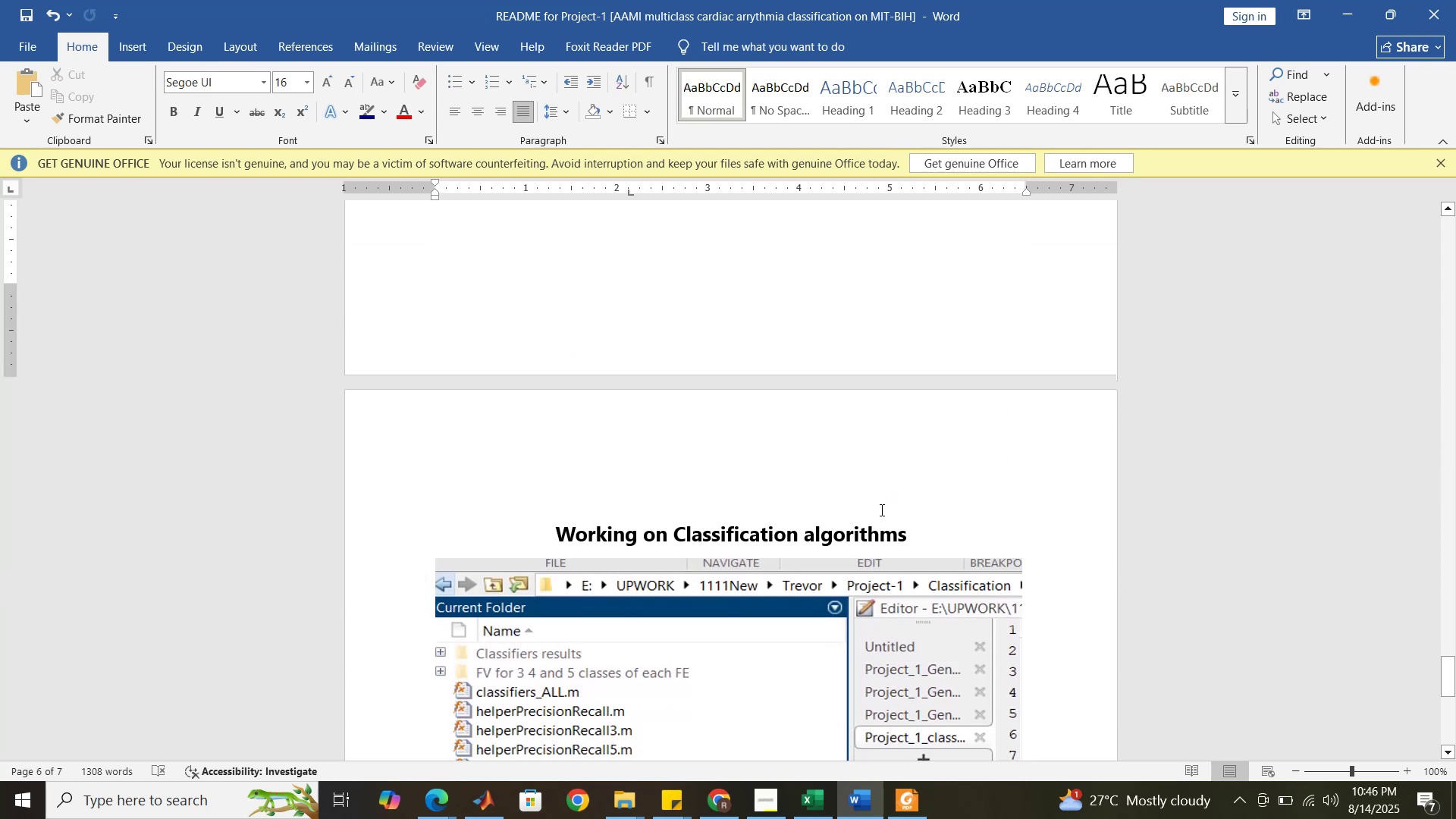 
scroll: coordinate [880, 501], scroll_direction: up, amount: 5.0
 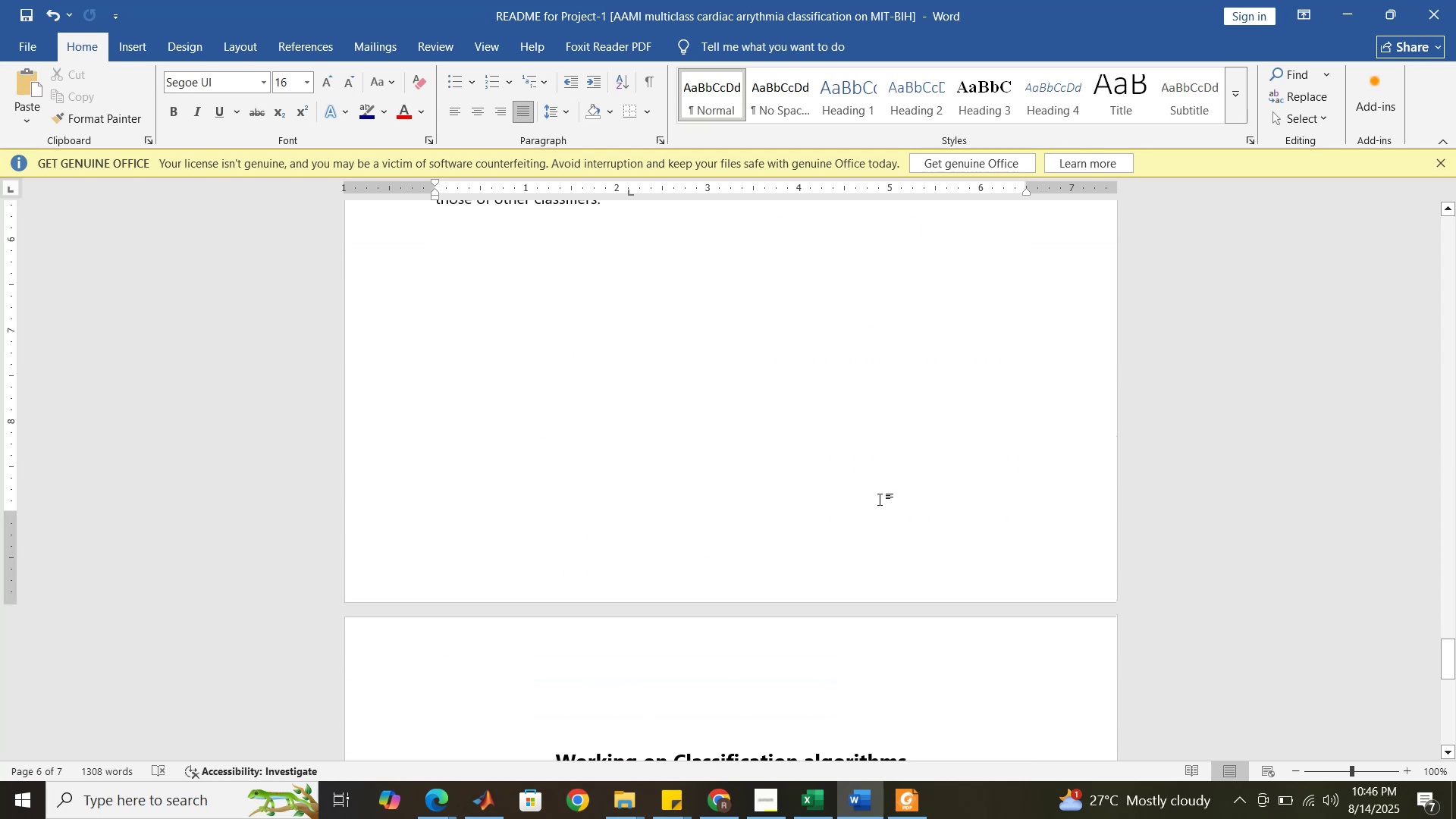 
hold_key(key=ControlLeft, duration=0.72)
 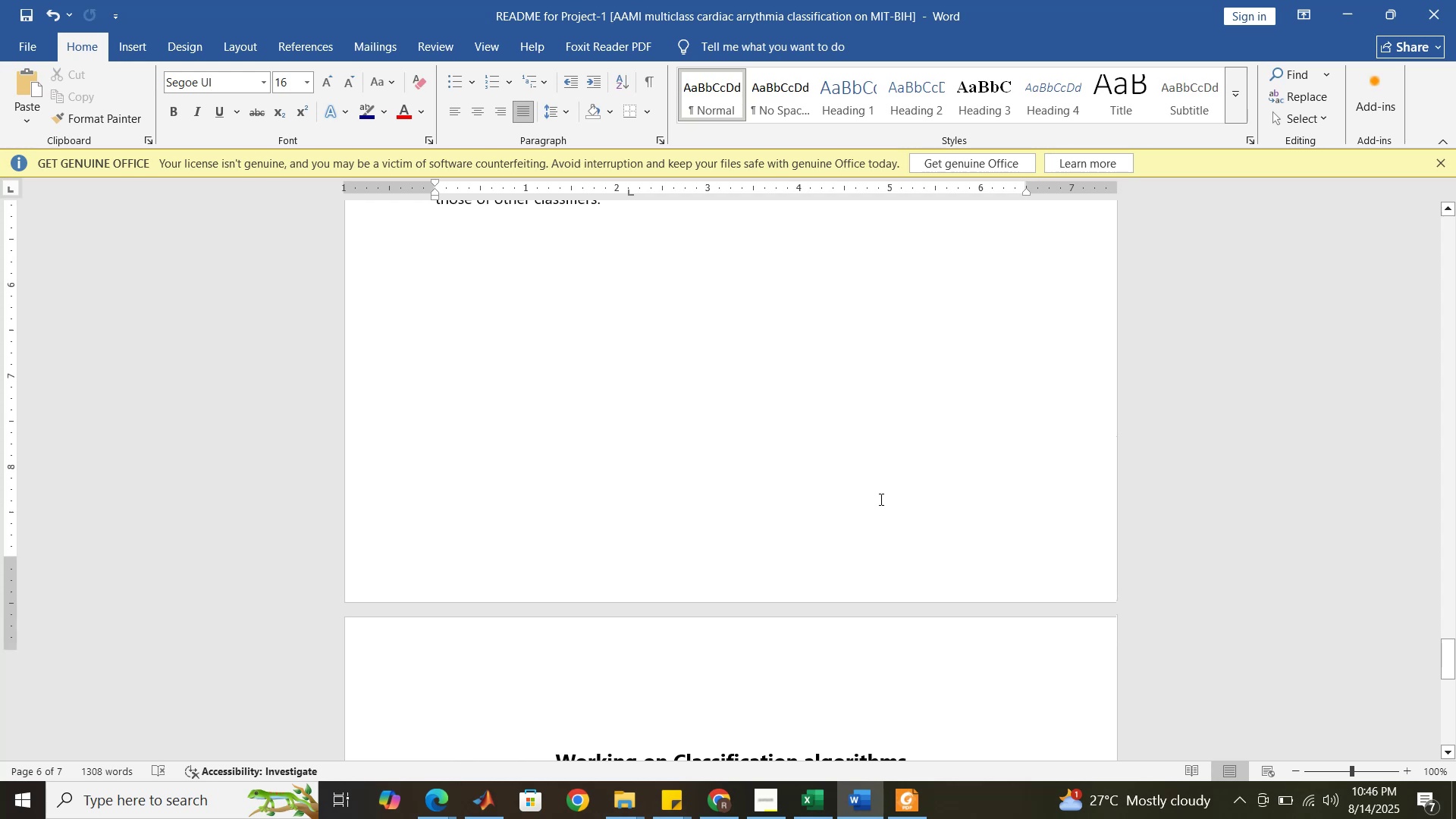 
hold_key(key=S, duration=0.3)
 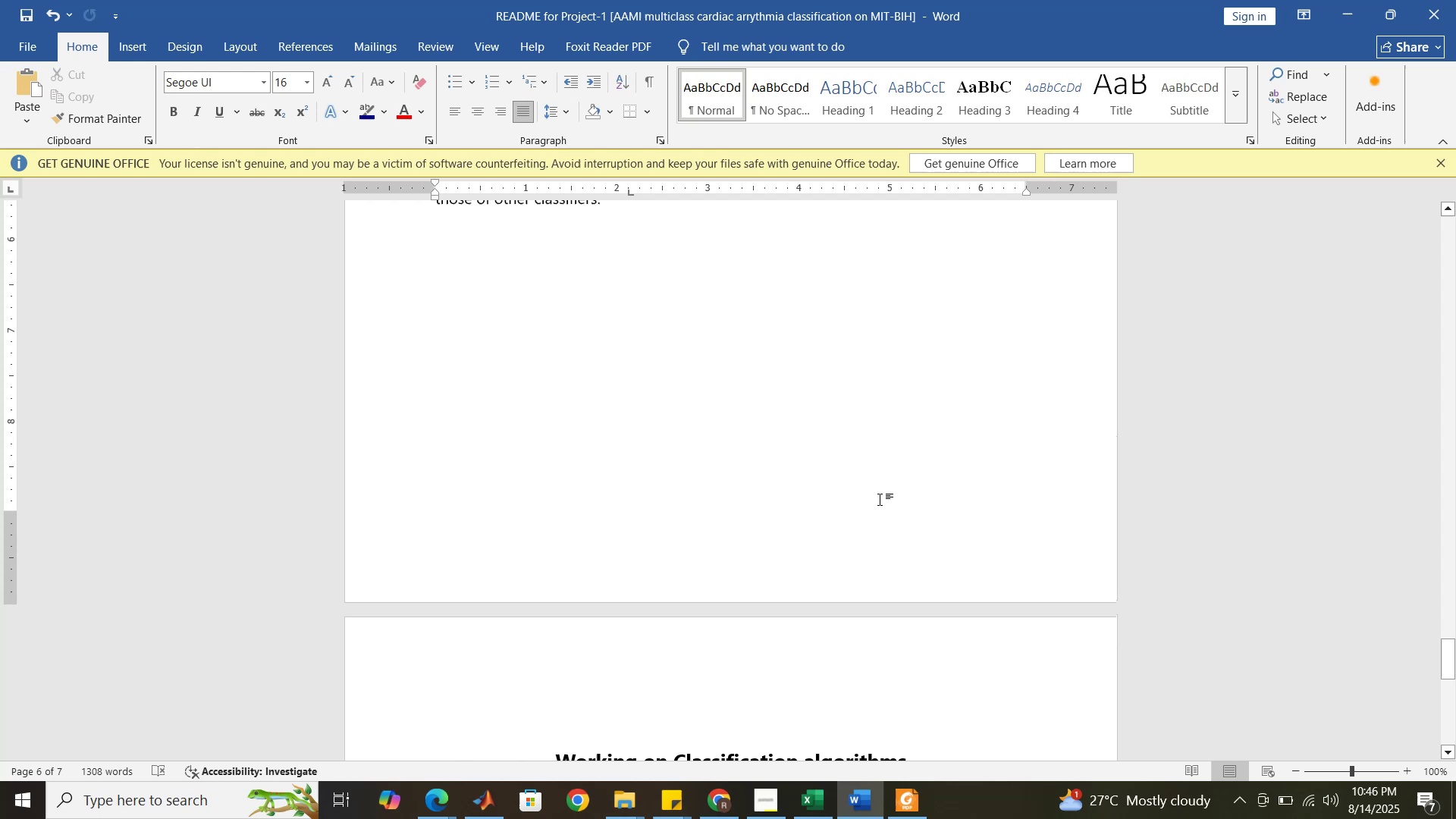 
scroll: coordinate [880, 499], scroll_direction: up, amount: 20.0
 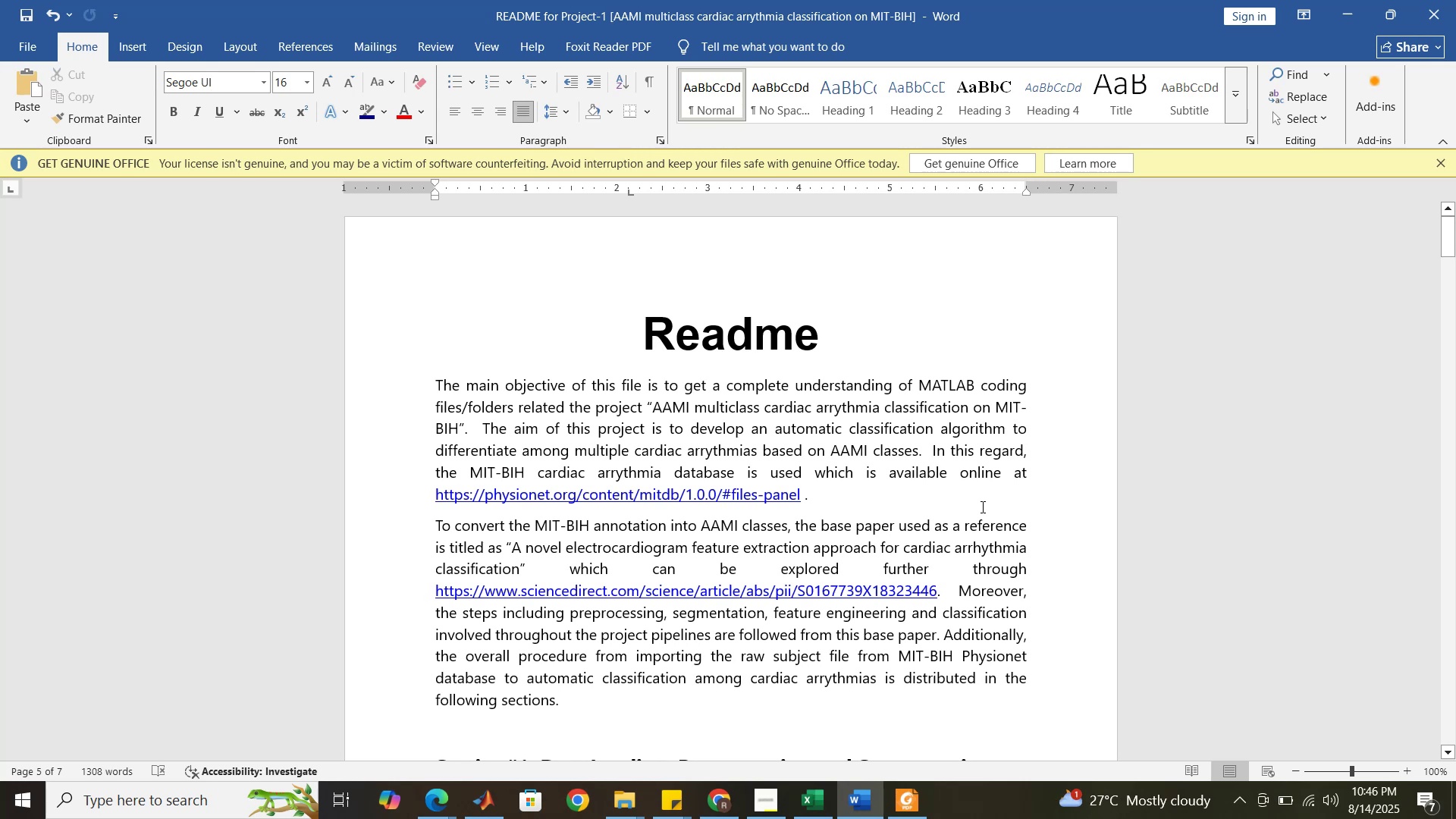 
scroll: coordinate [942, 497], scroll_direction: down, amount: 55.0
 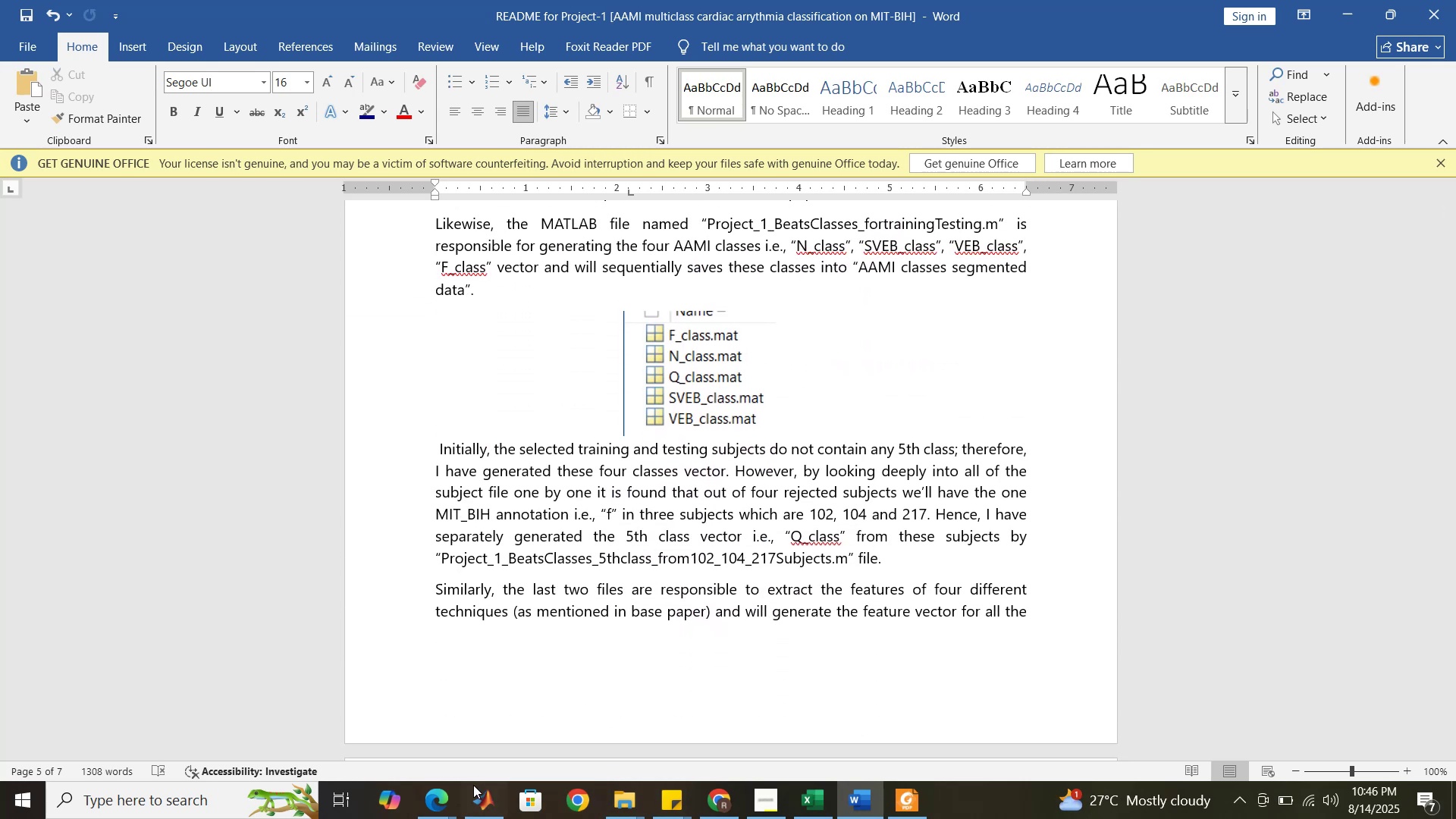 
left_click([441, 806])
 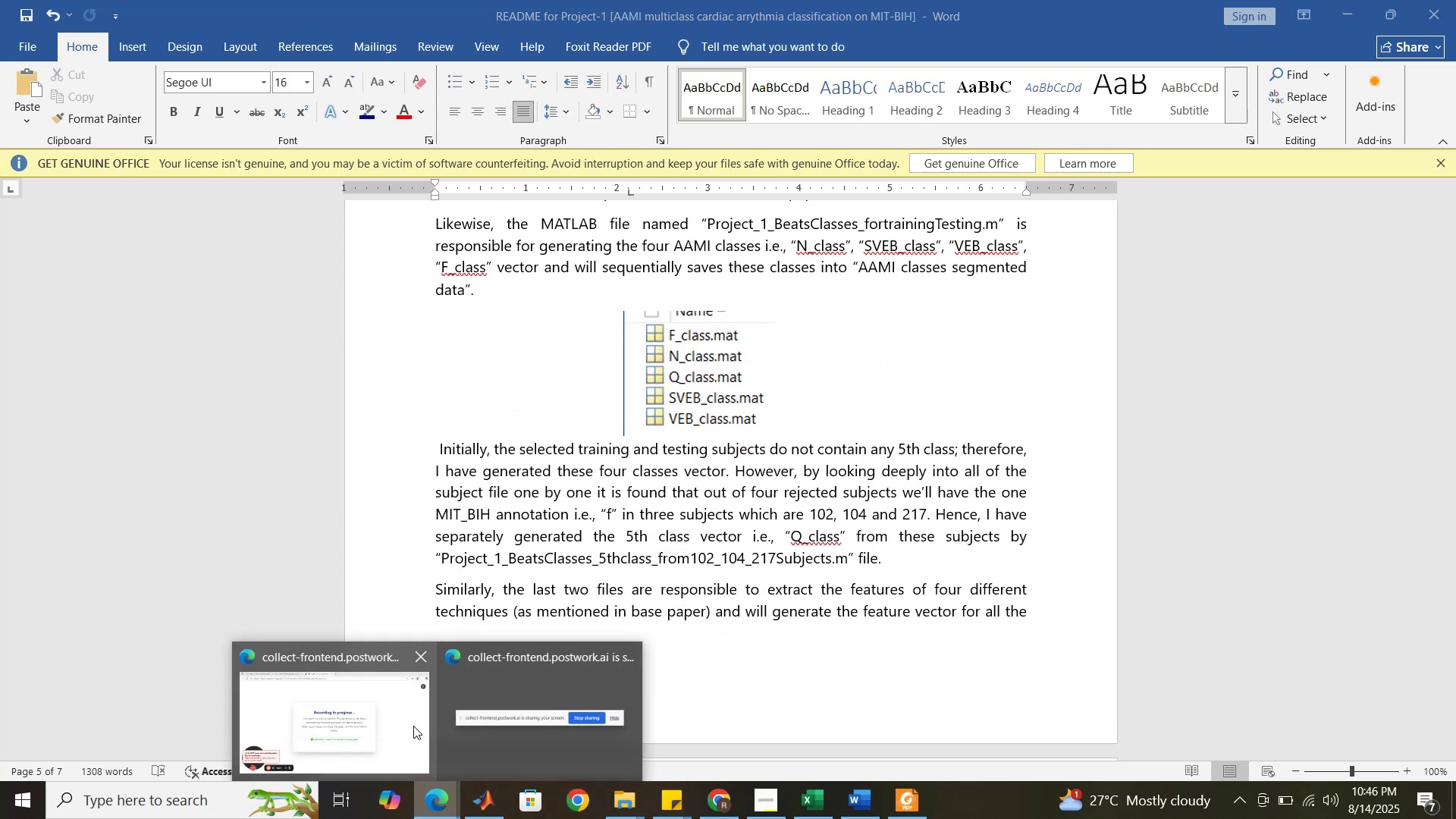 
left_click([413, 726])
 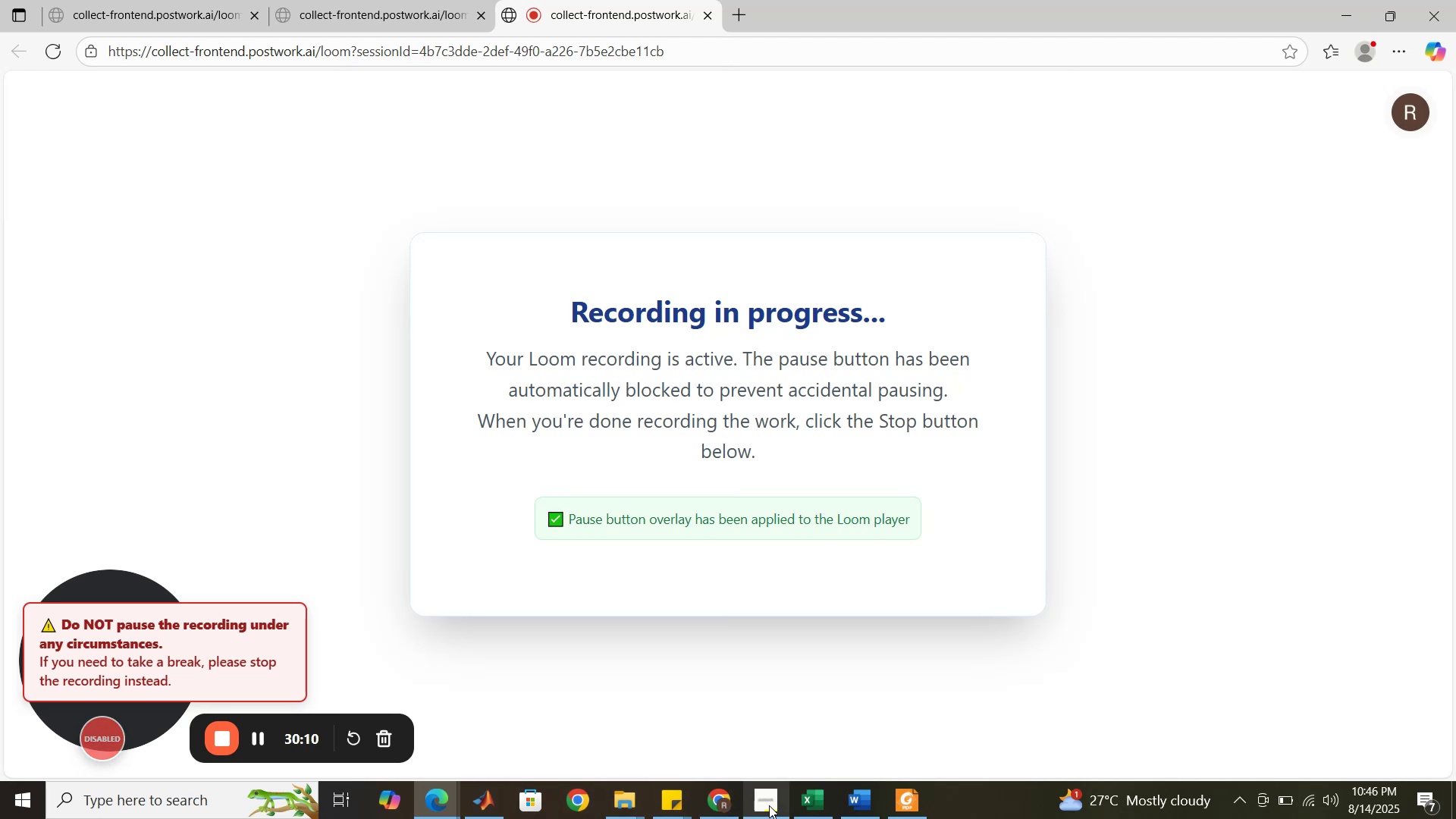 
left_click([847, 805])
 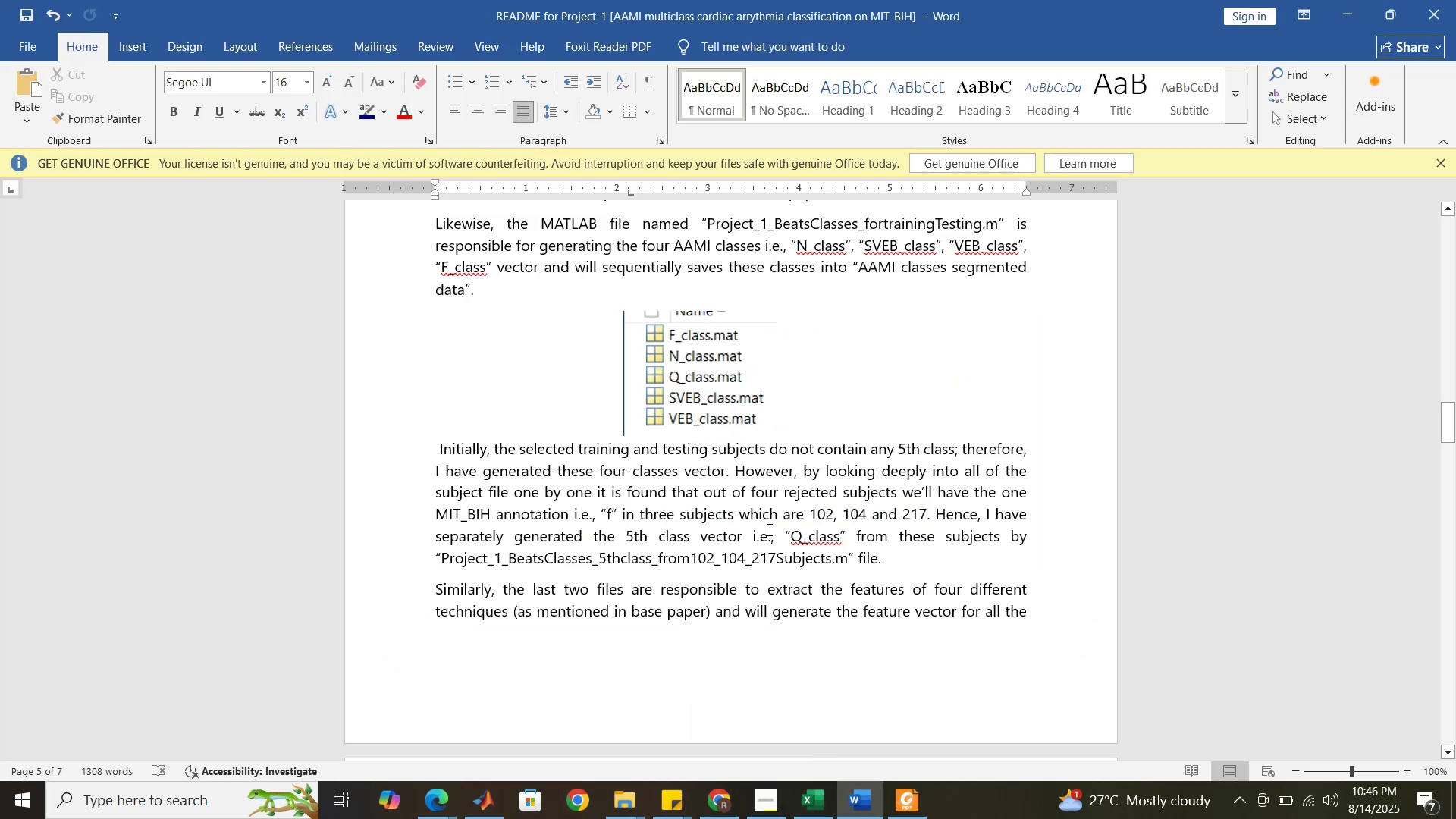 
scroll: coordinate [768, 529], scroll_direction: down, amount: 46.0
 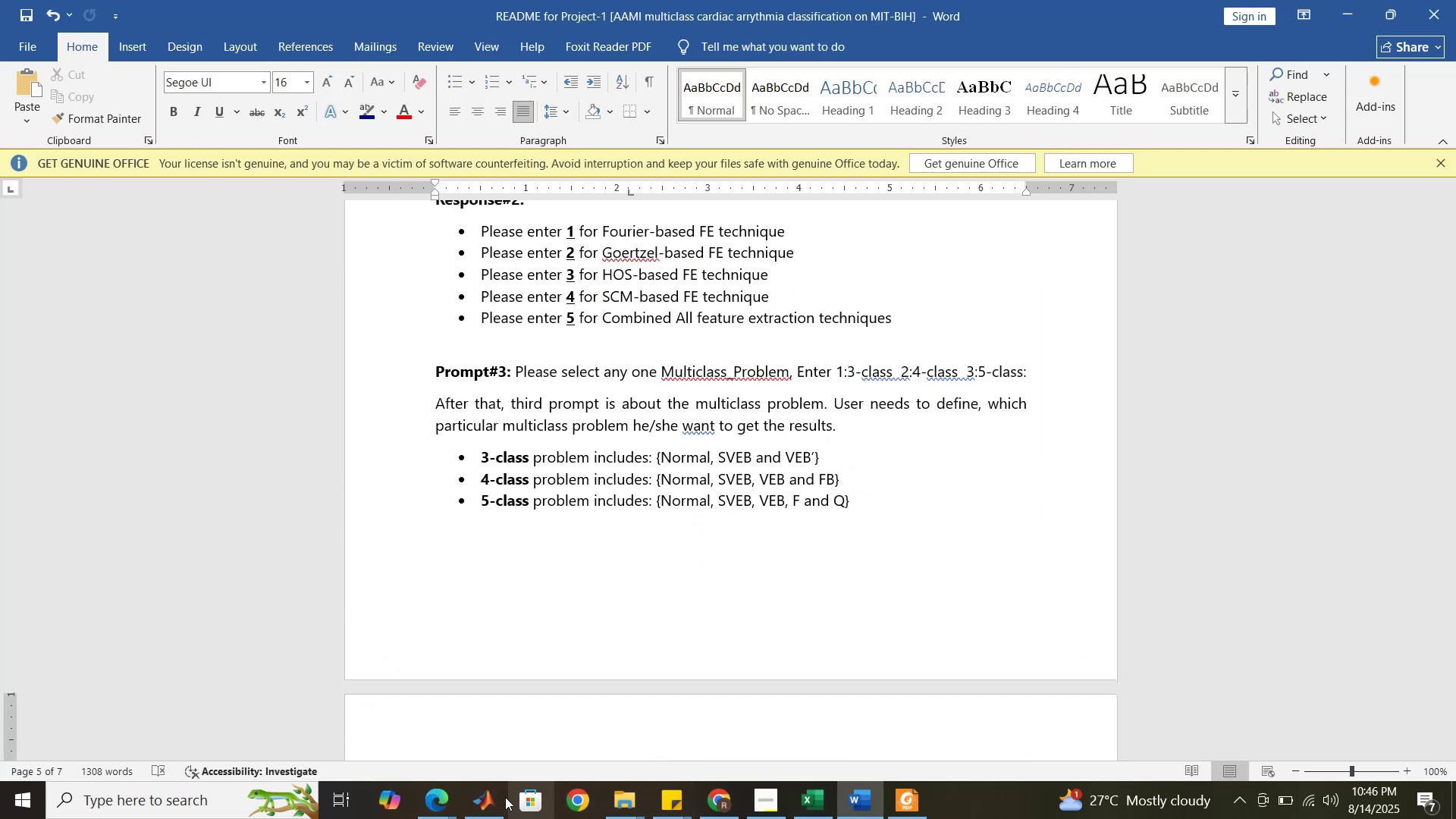 
left_click([487, 802])
 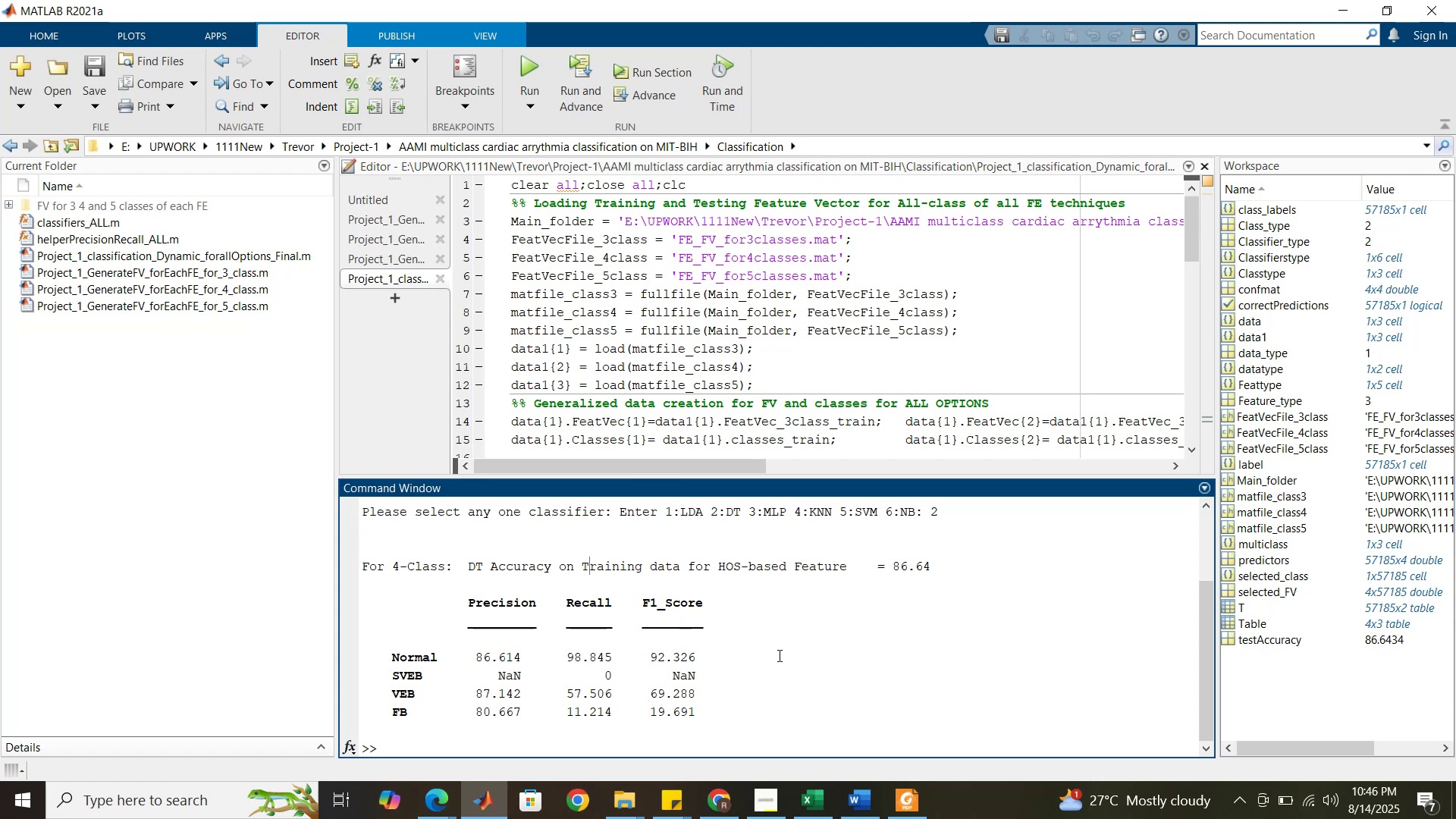 
left_click([532, 61])
 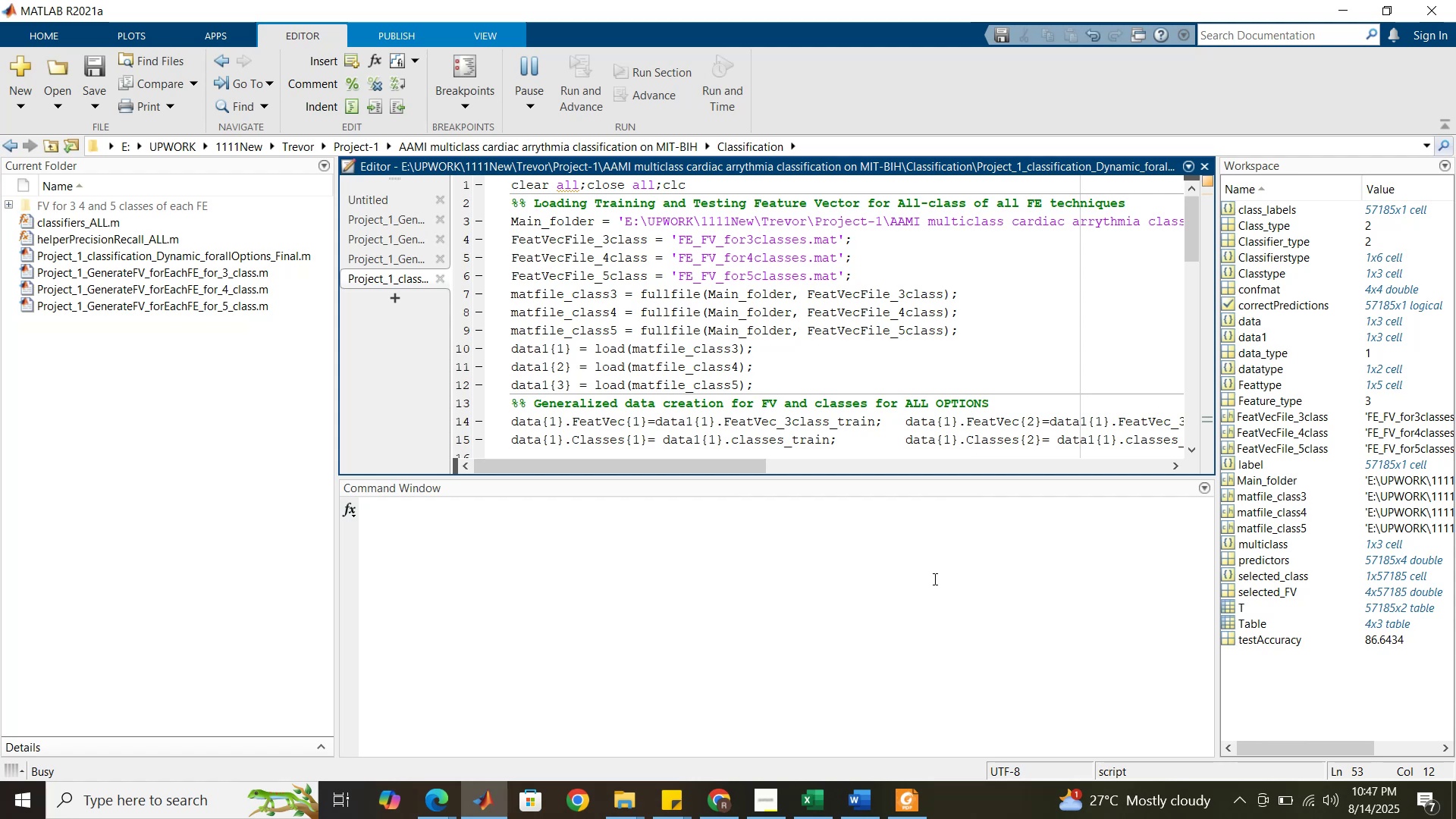 
wait(45.52)
 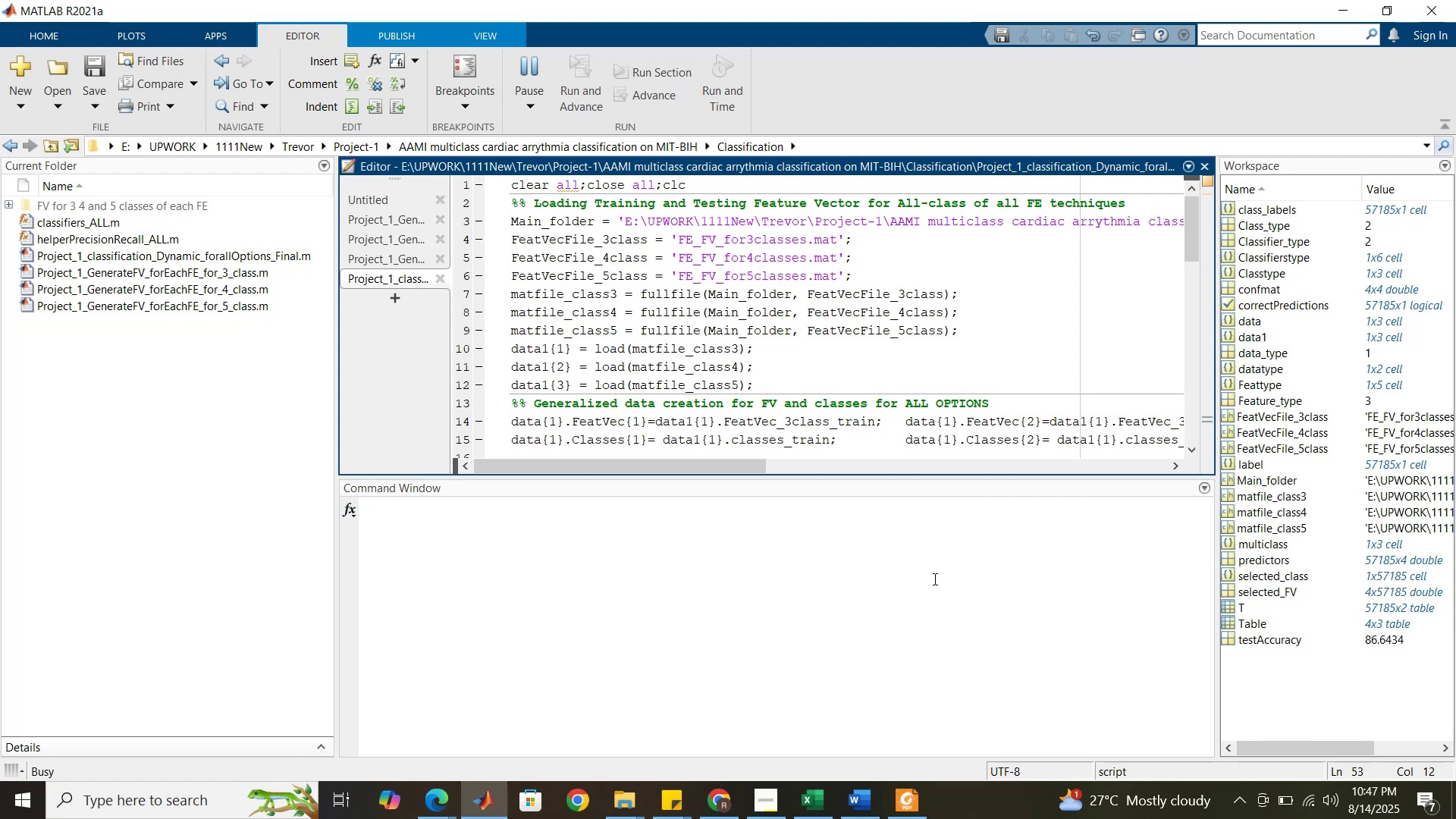 
key(2)
 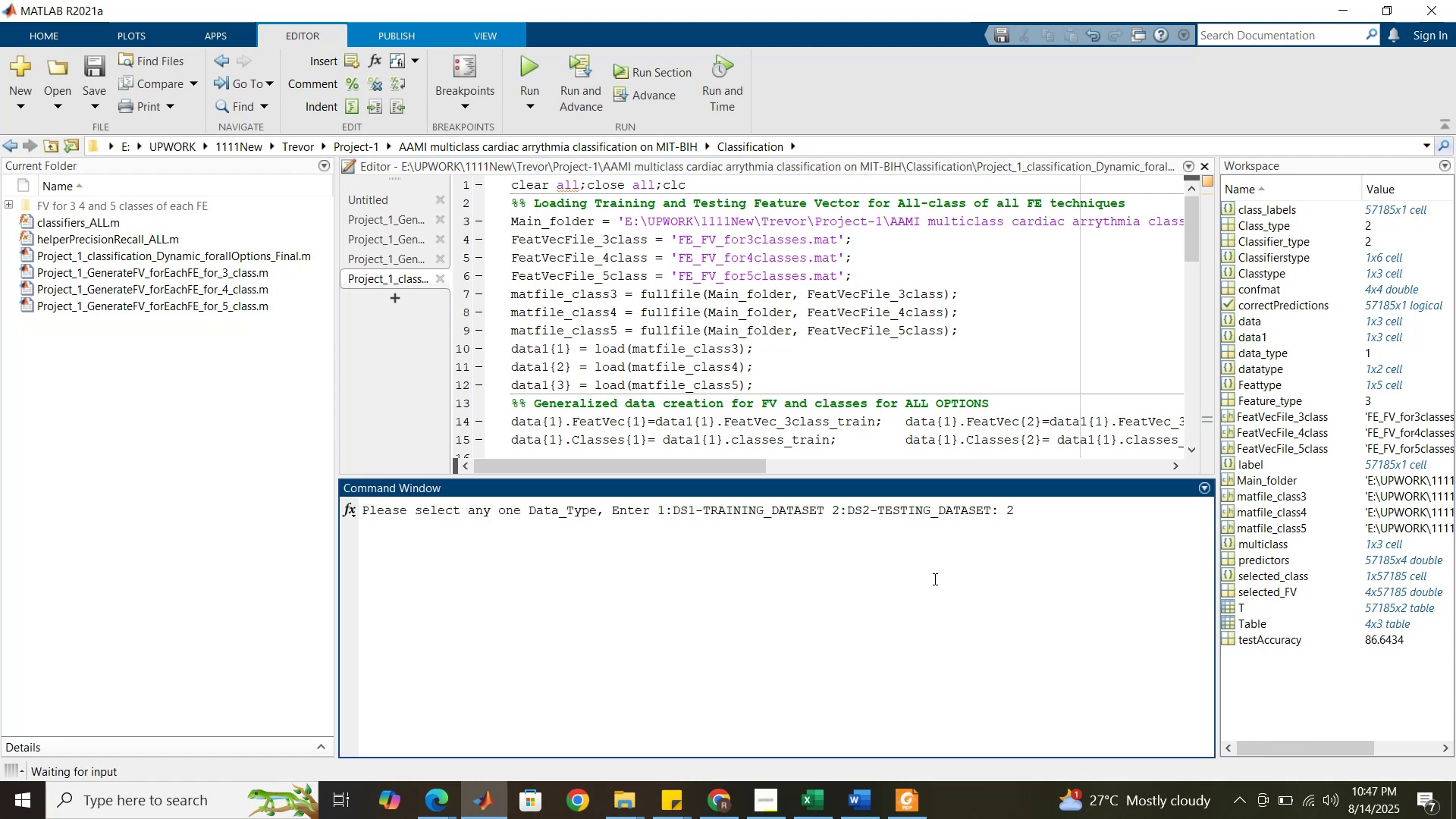 
key(Enter)
 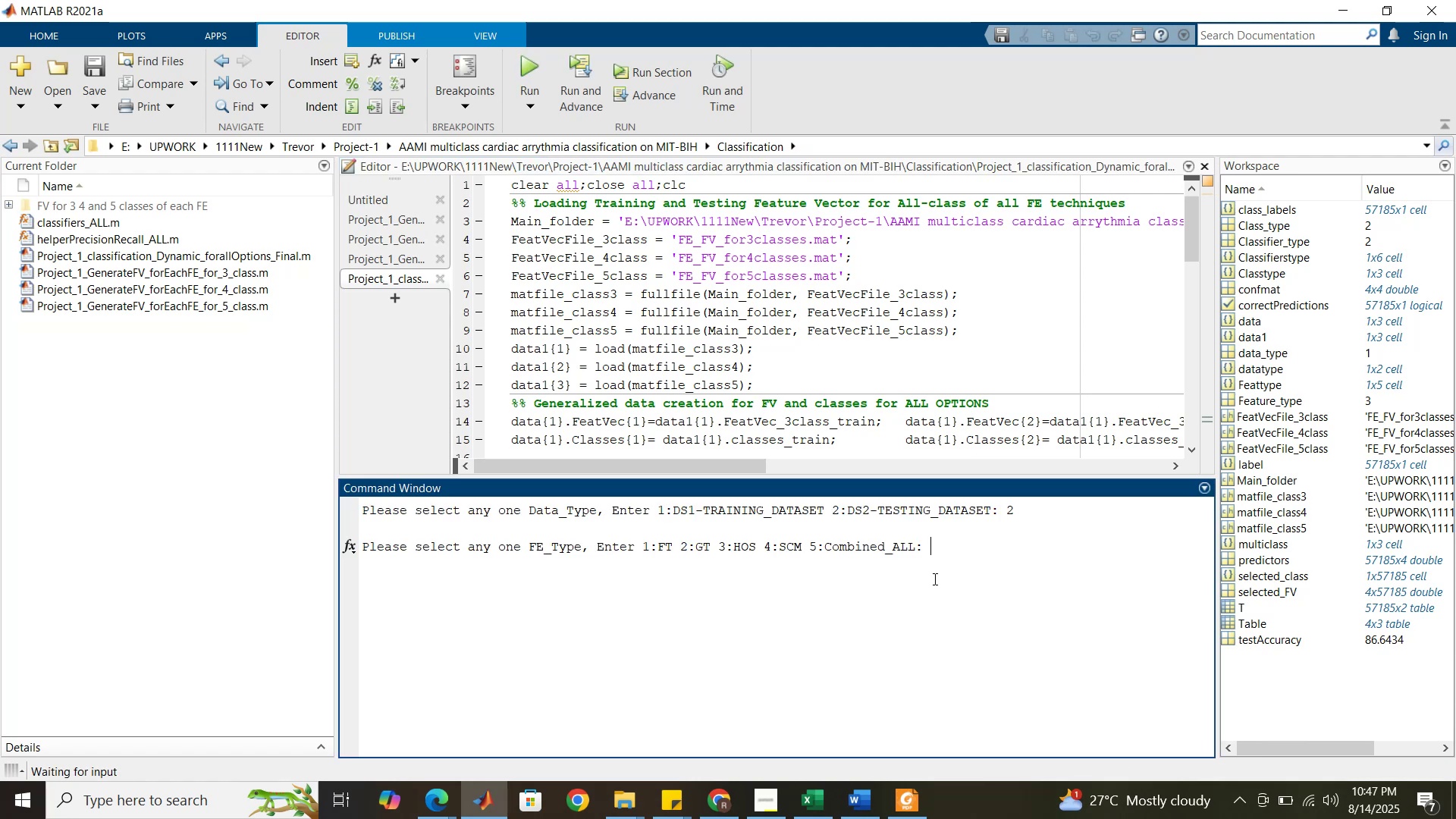 
key(5)
 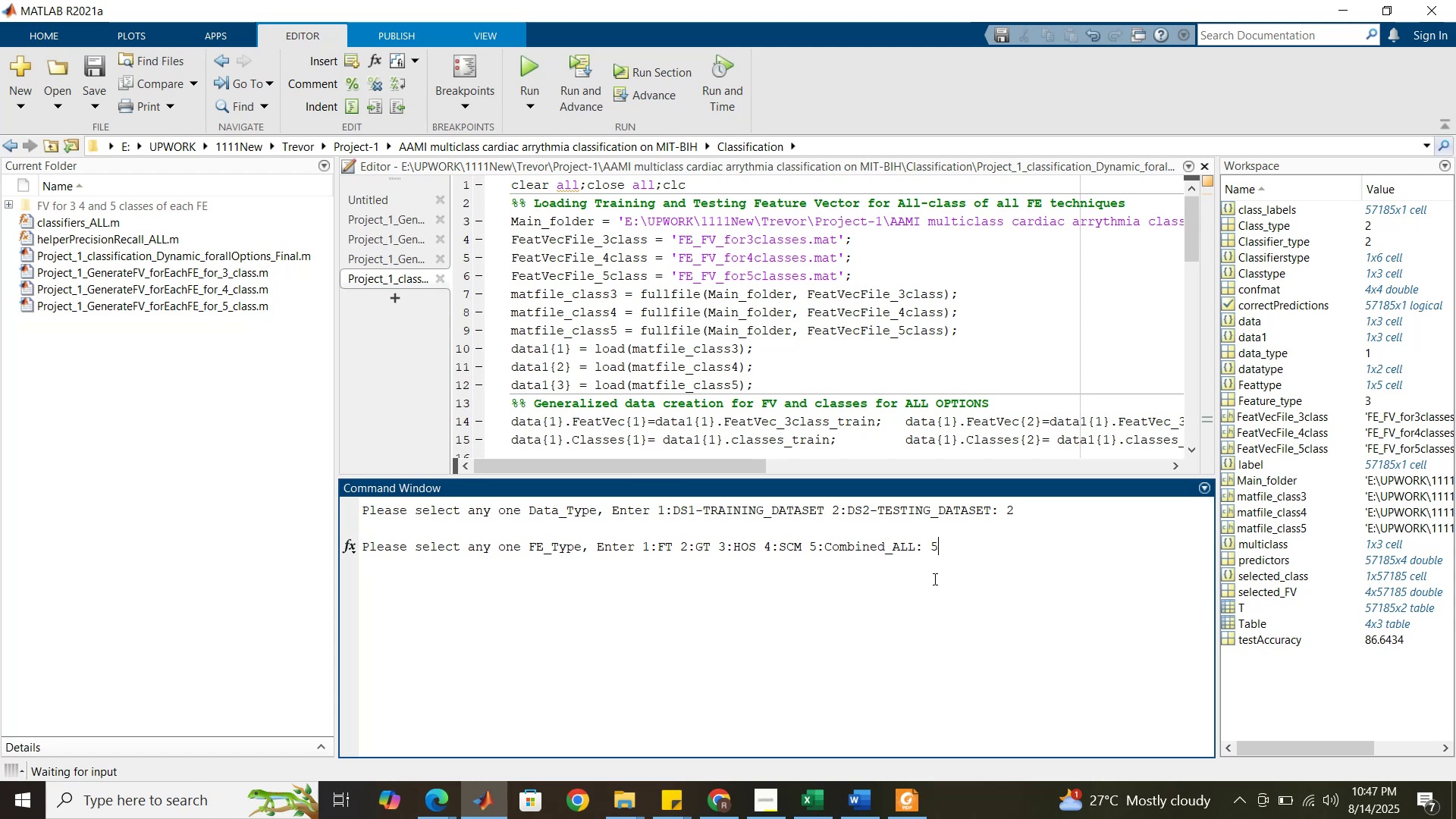 
key(Enter)
 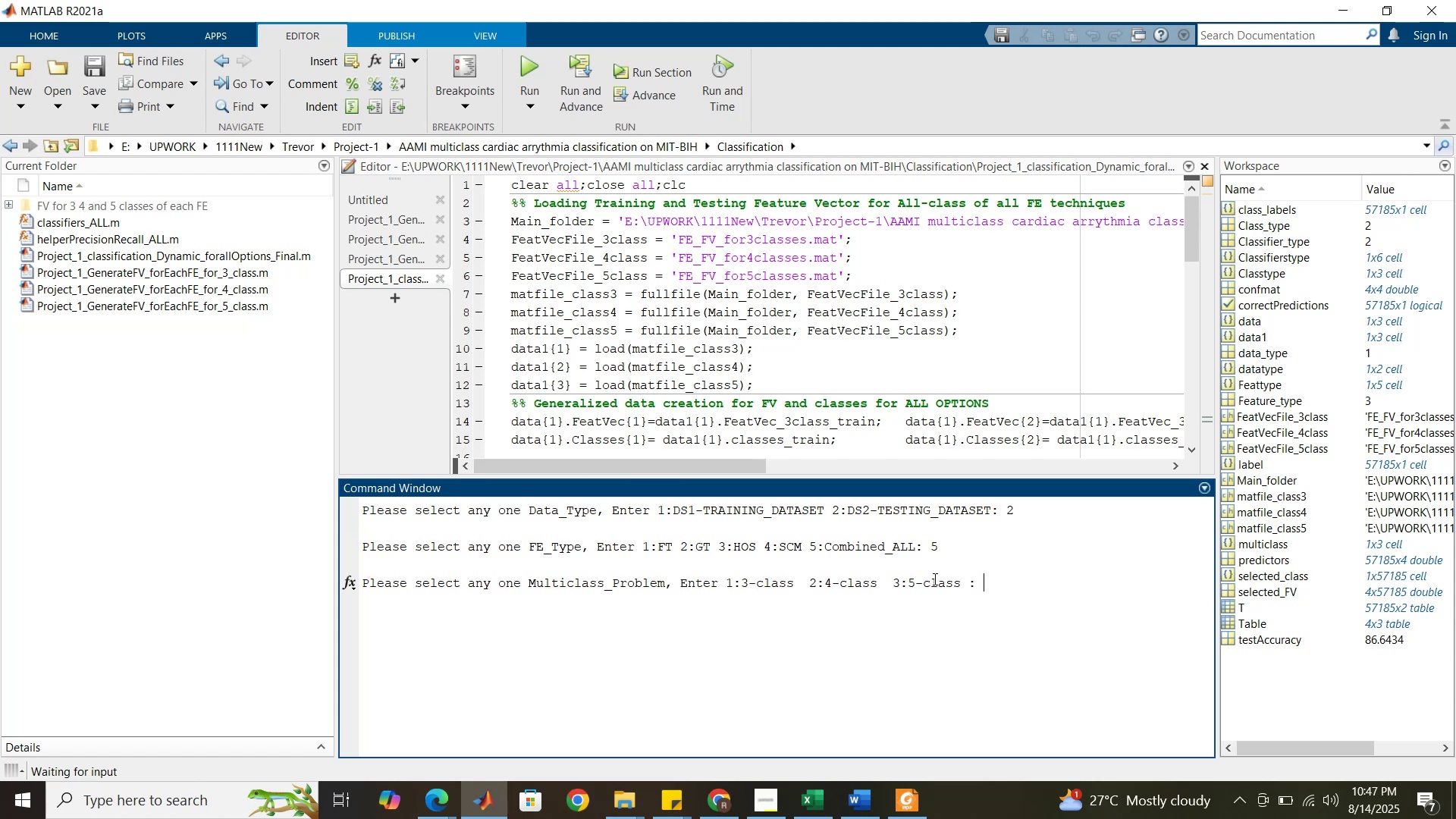 
key(5)
 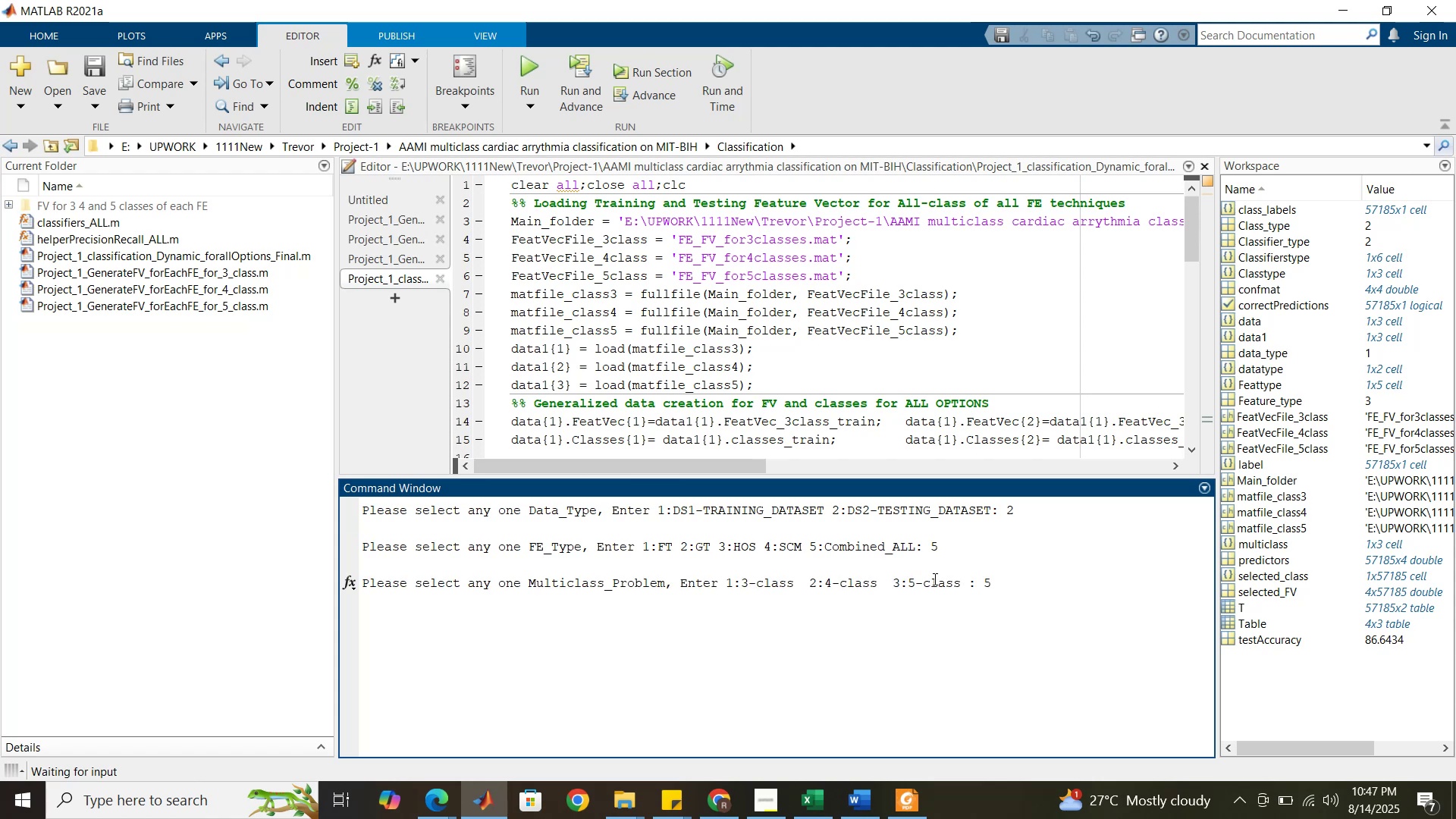 
key(Enter)
 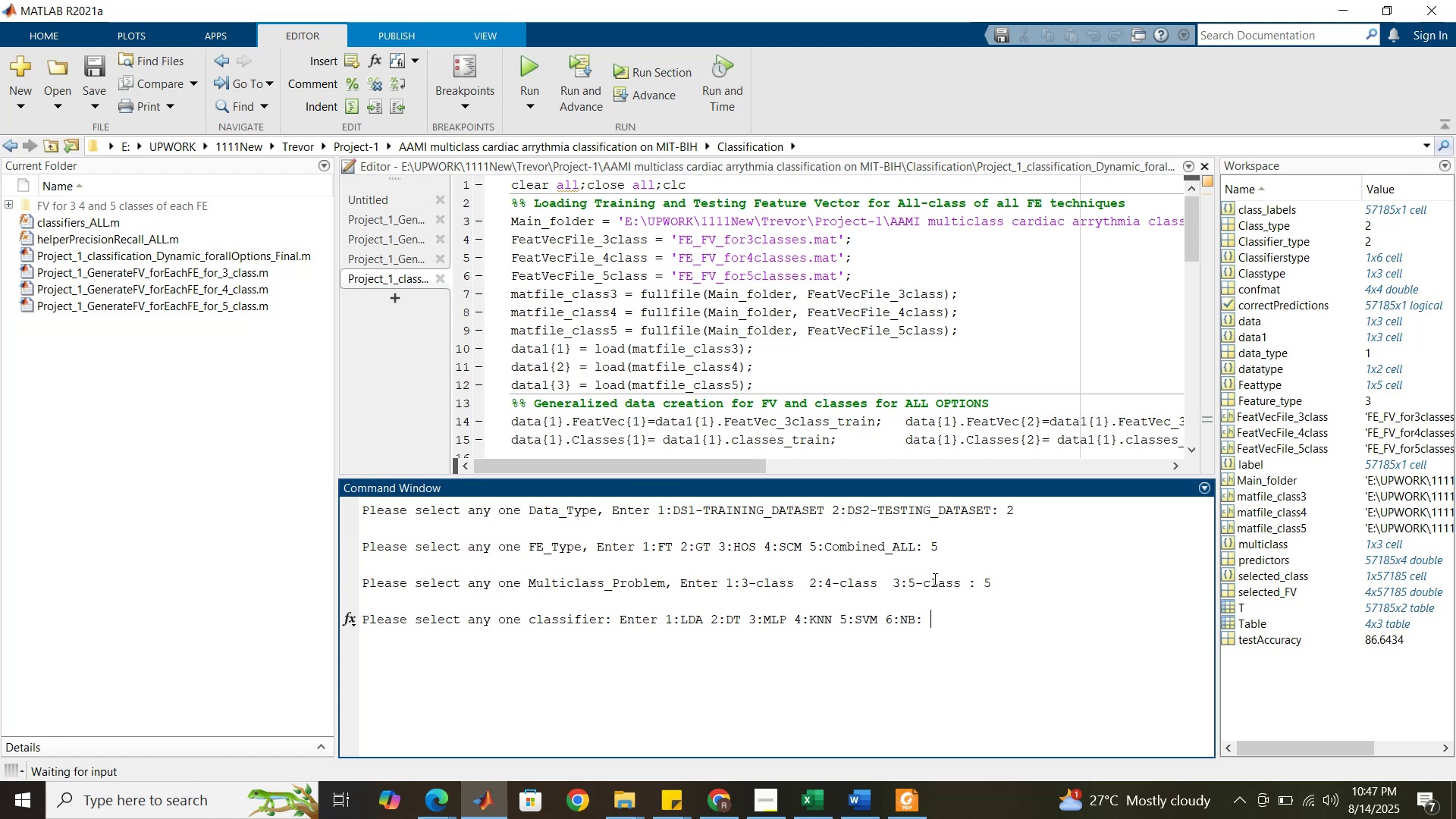 
key(1)
 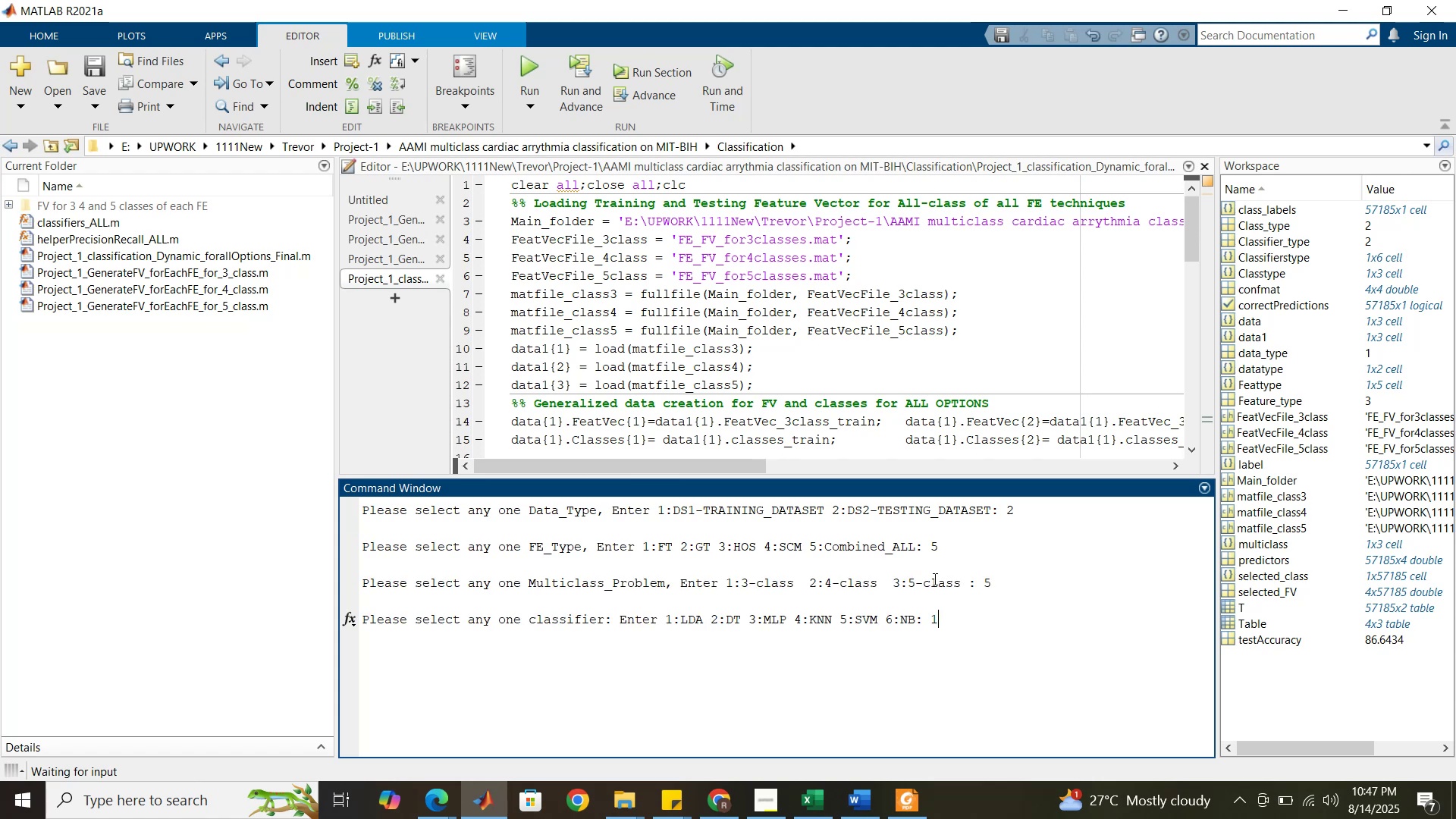 
key(Enter)
 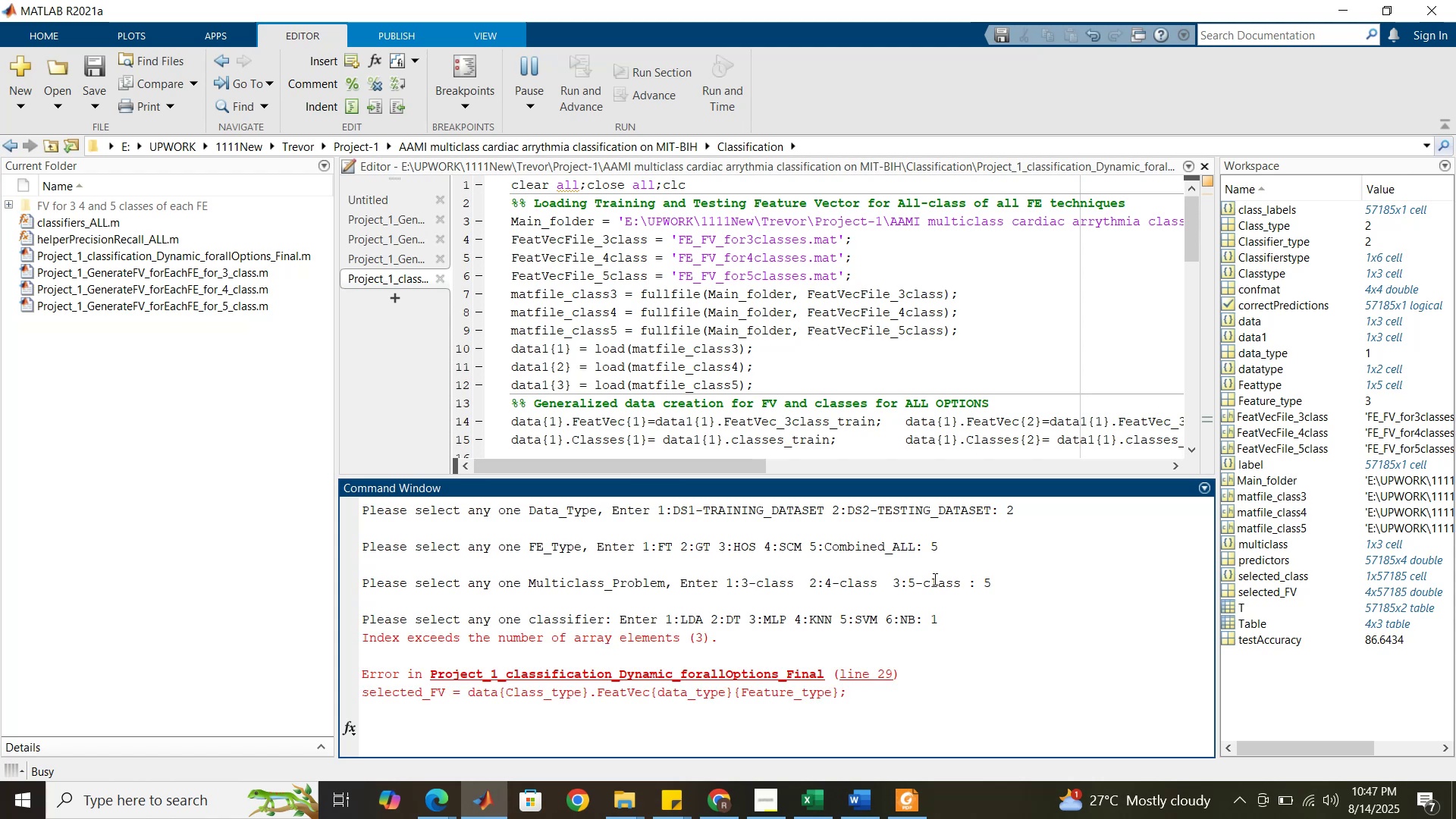 
wait(9.43)
 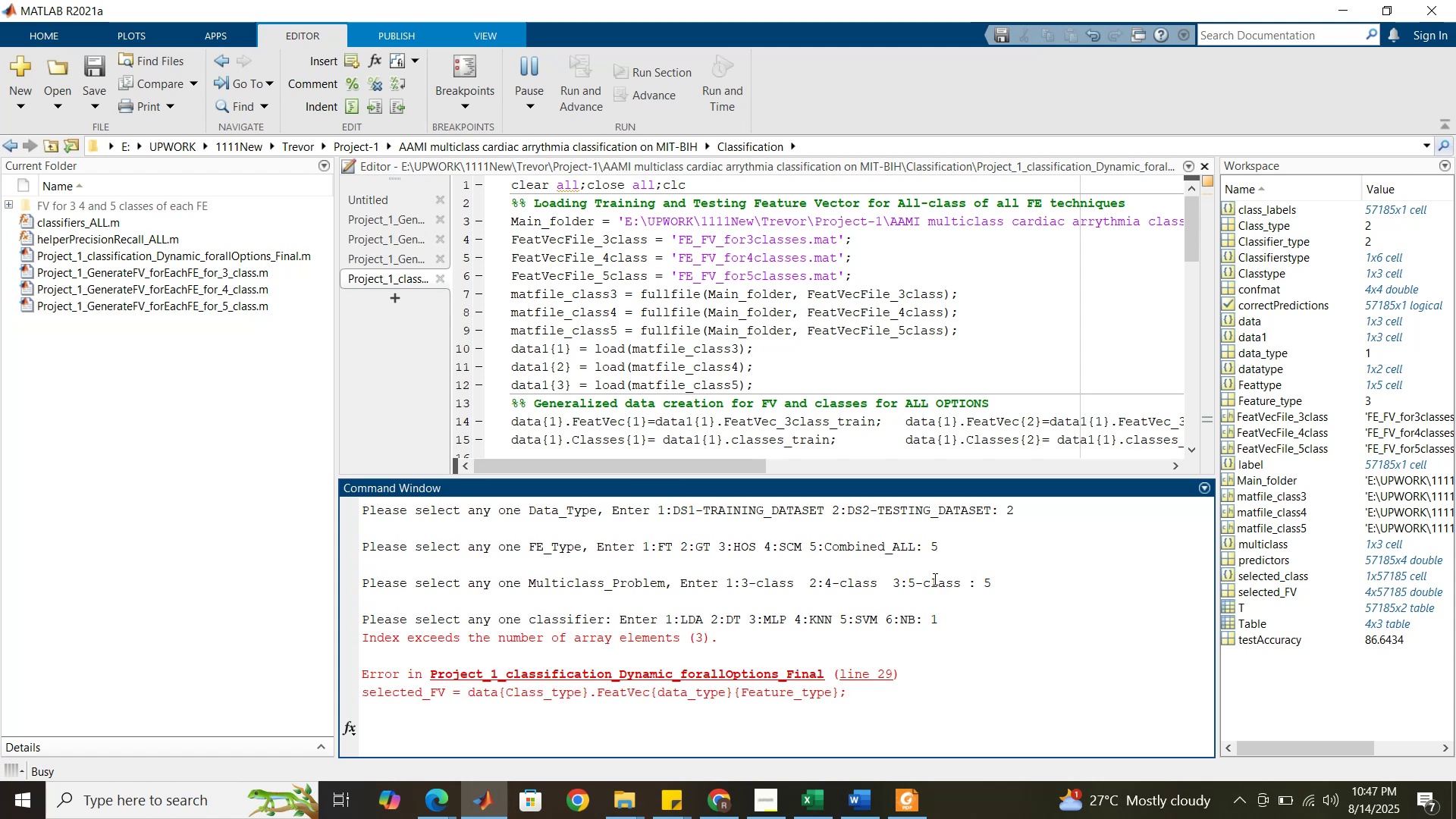 
left_click([524, 76])
 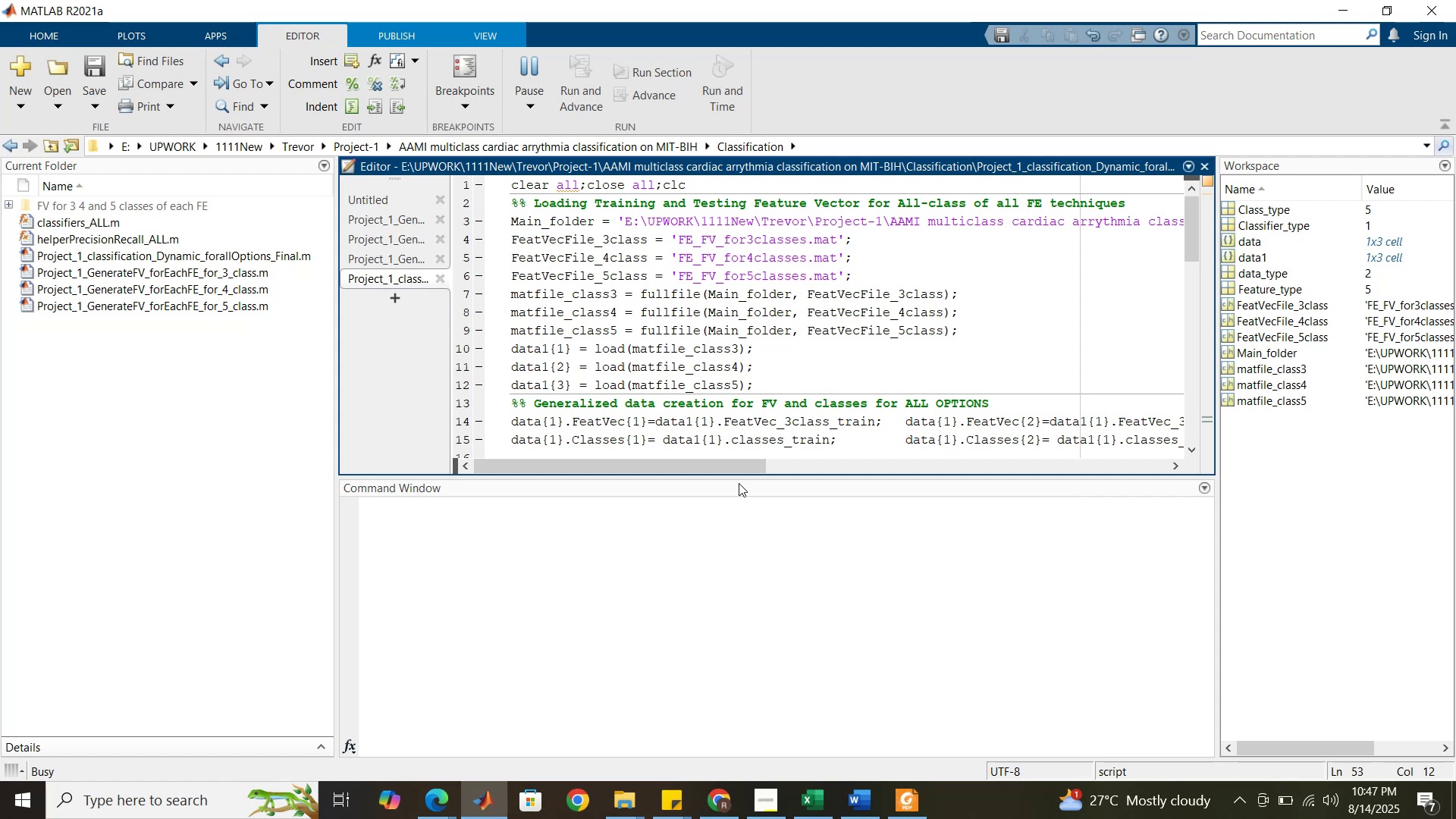 
wait(9.23)
 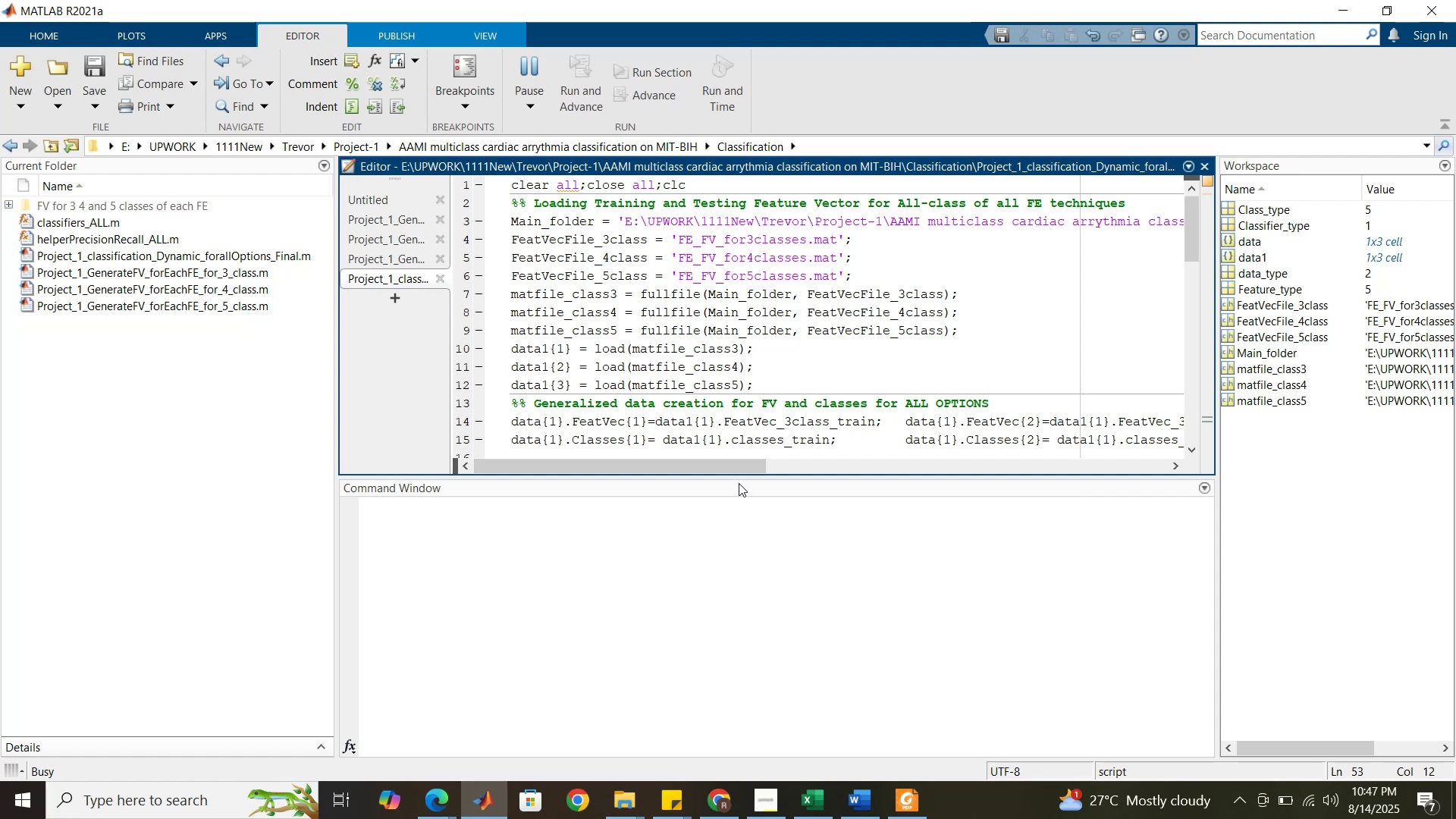 
key(2)
 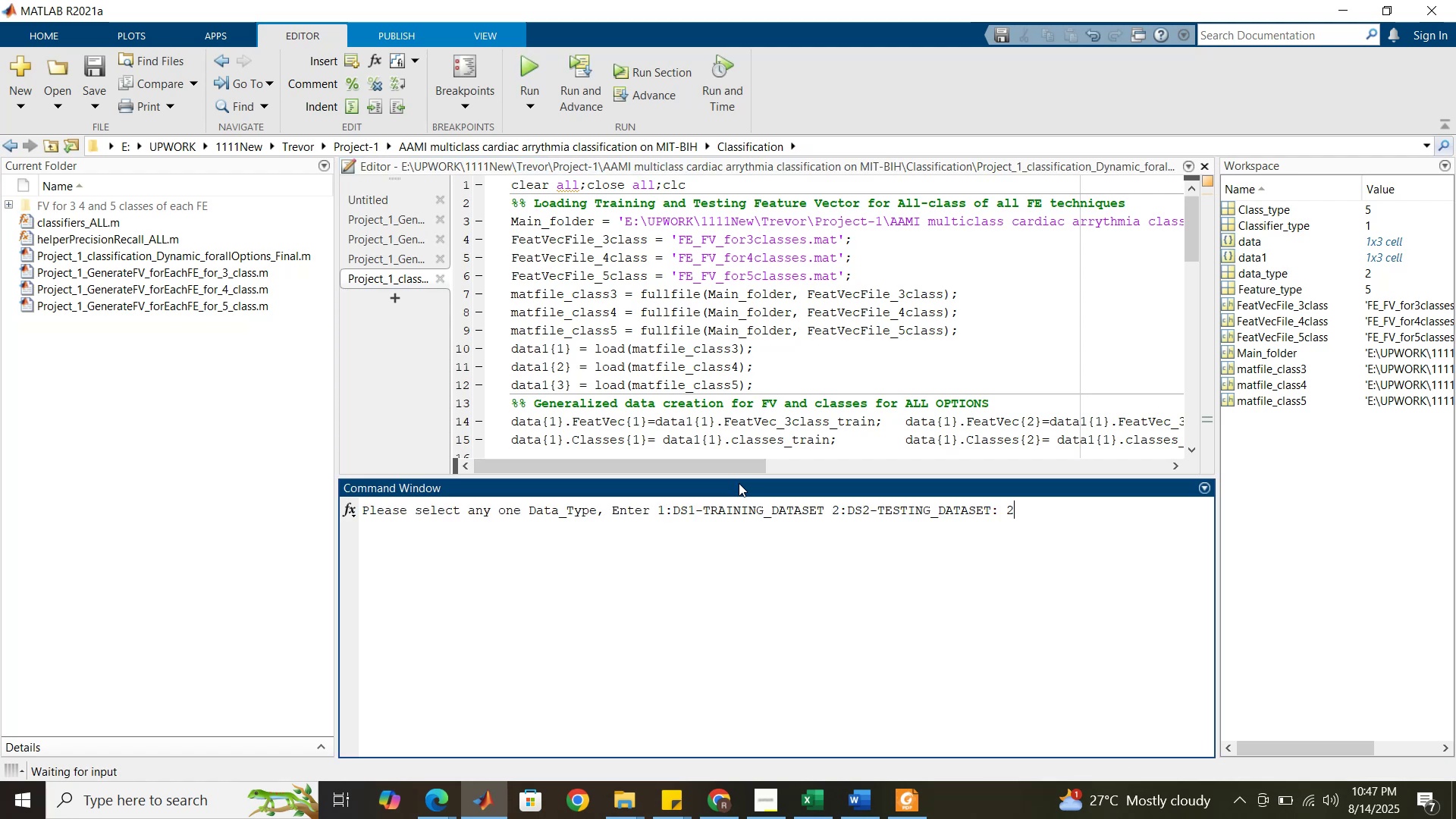 
key(Enter)
 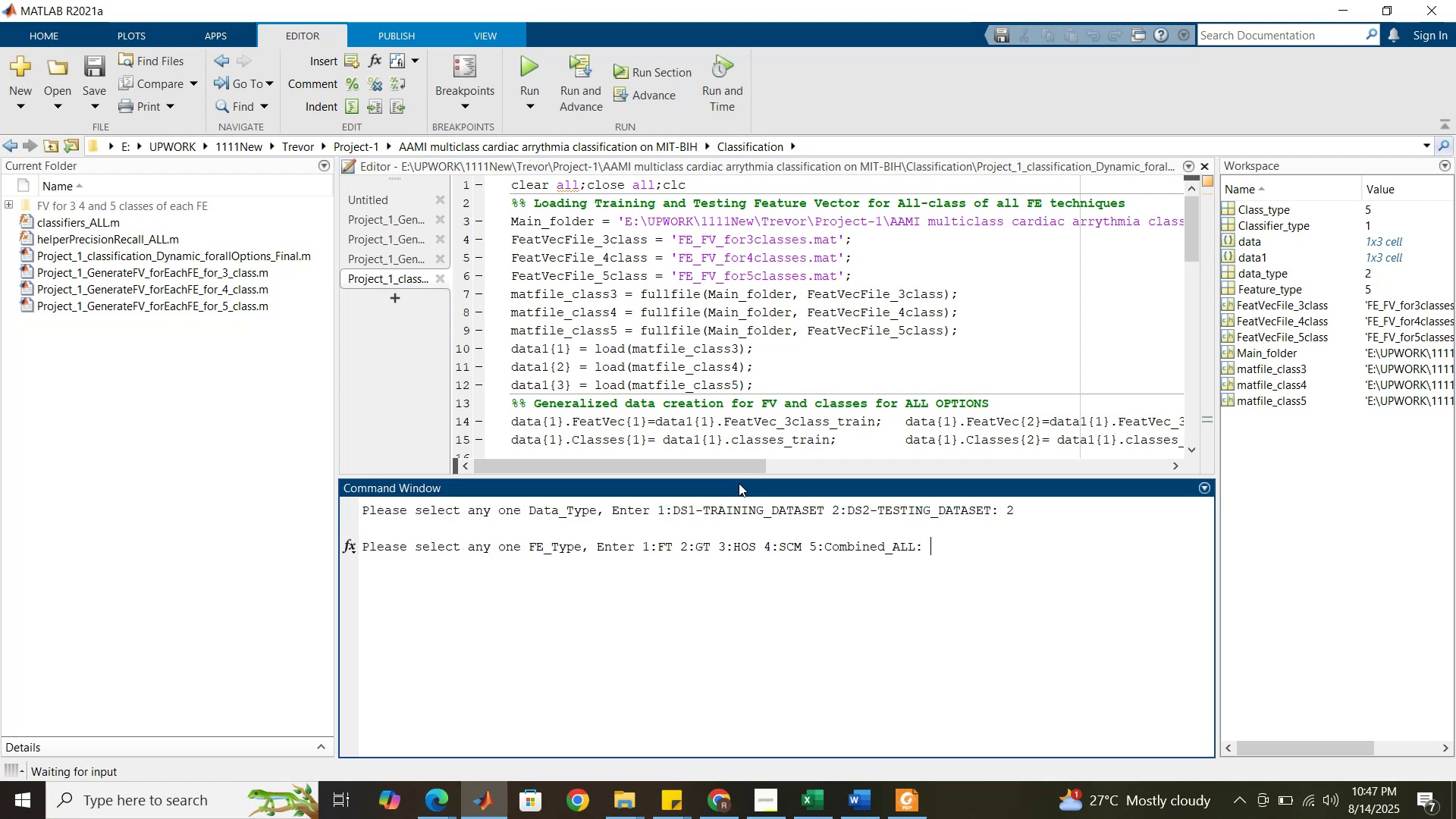 
key(5)
 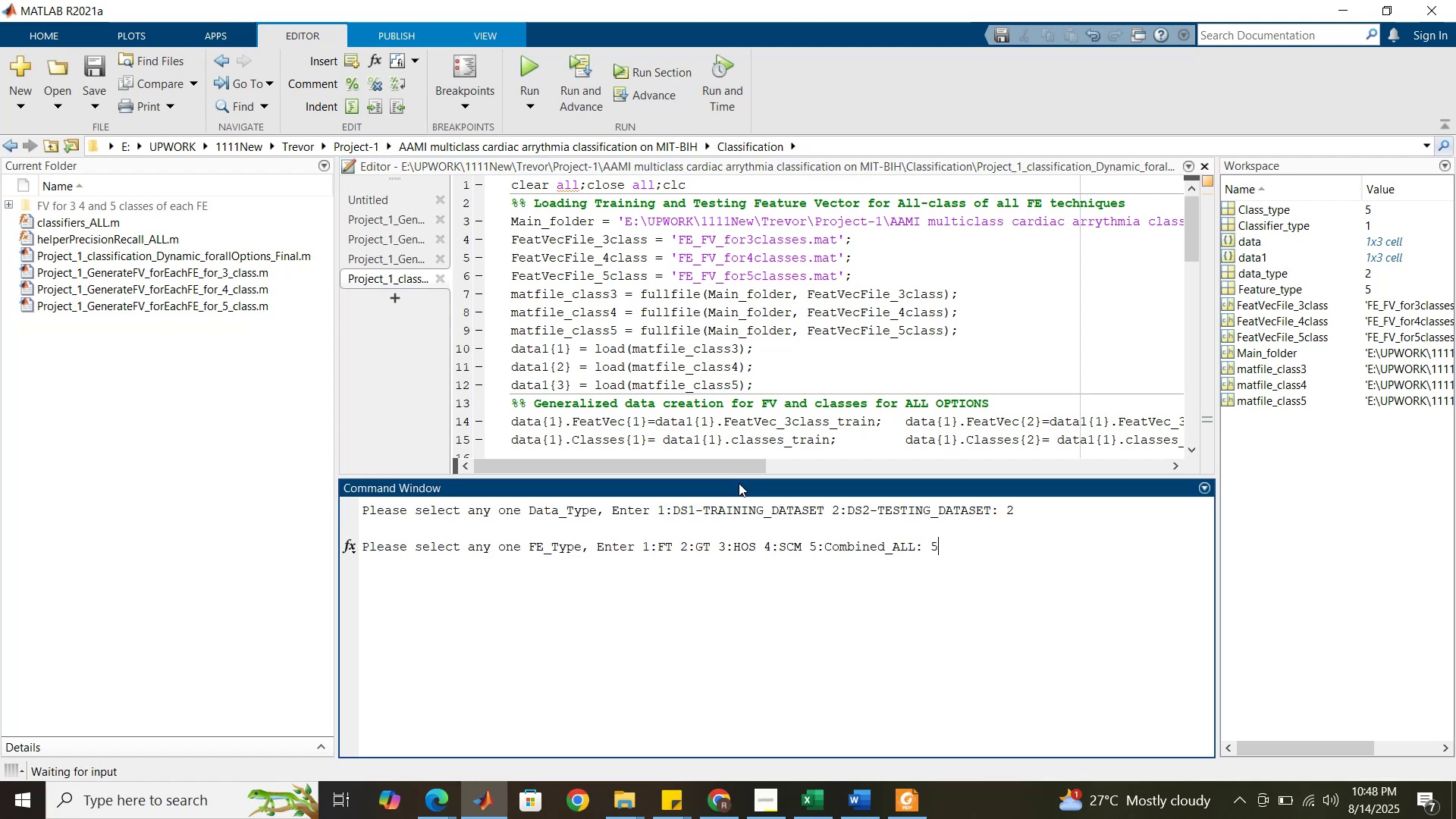 
key(Enter)
 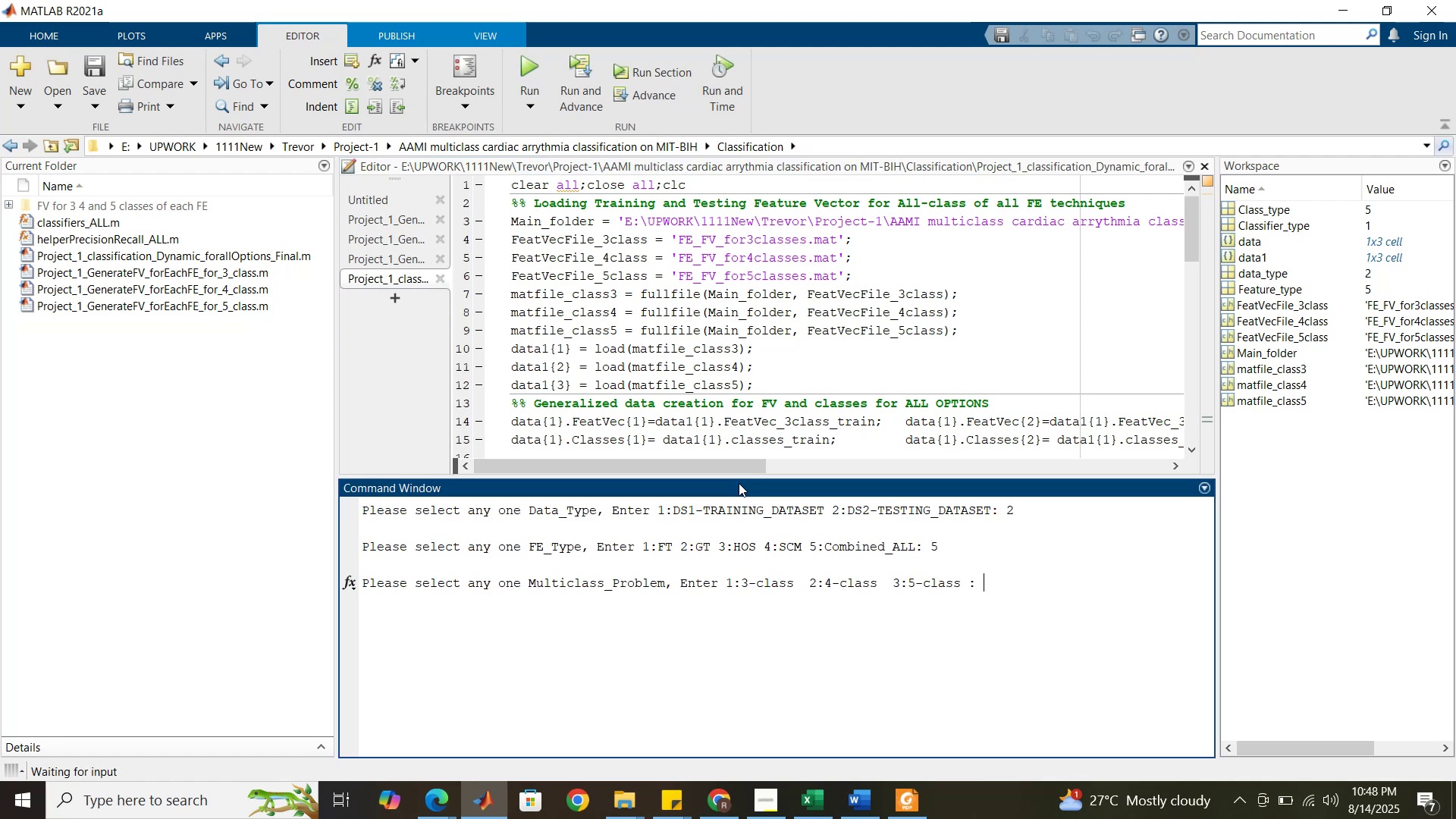 
key(3)
 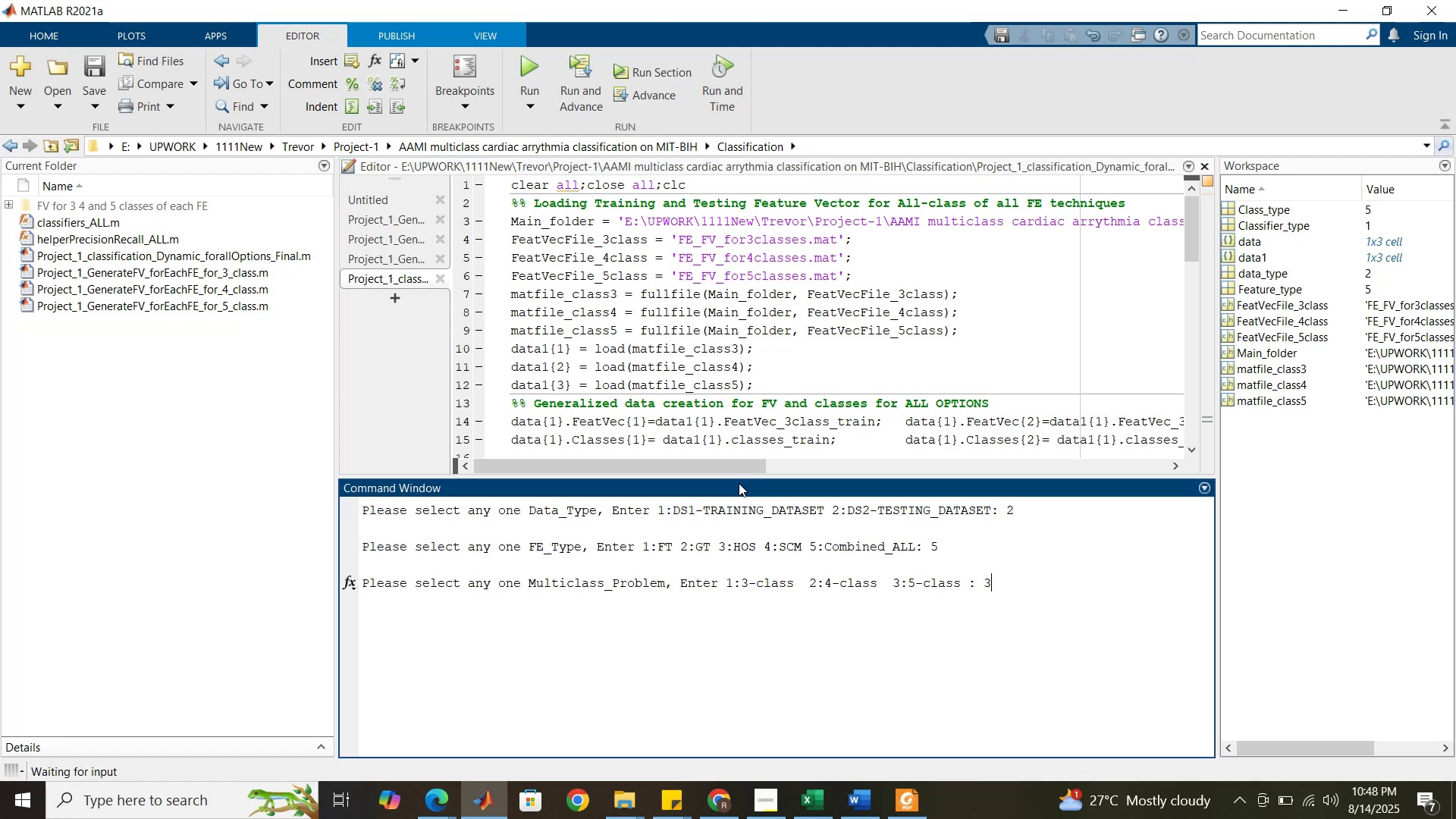 
key(Enter)
 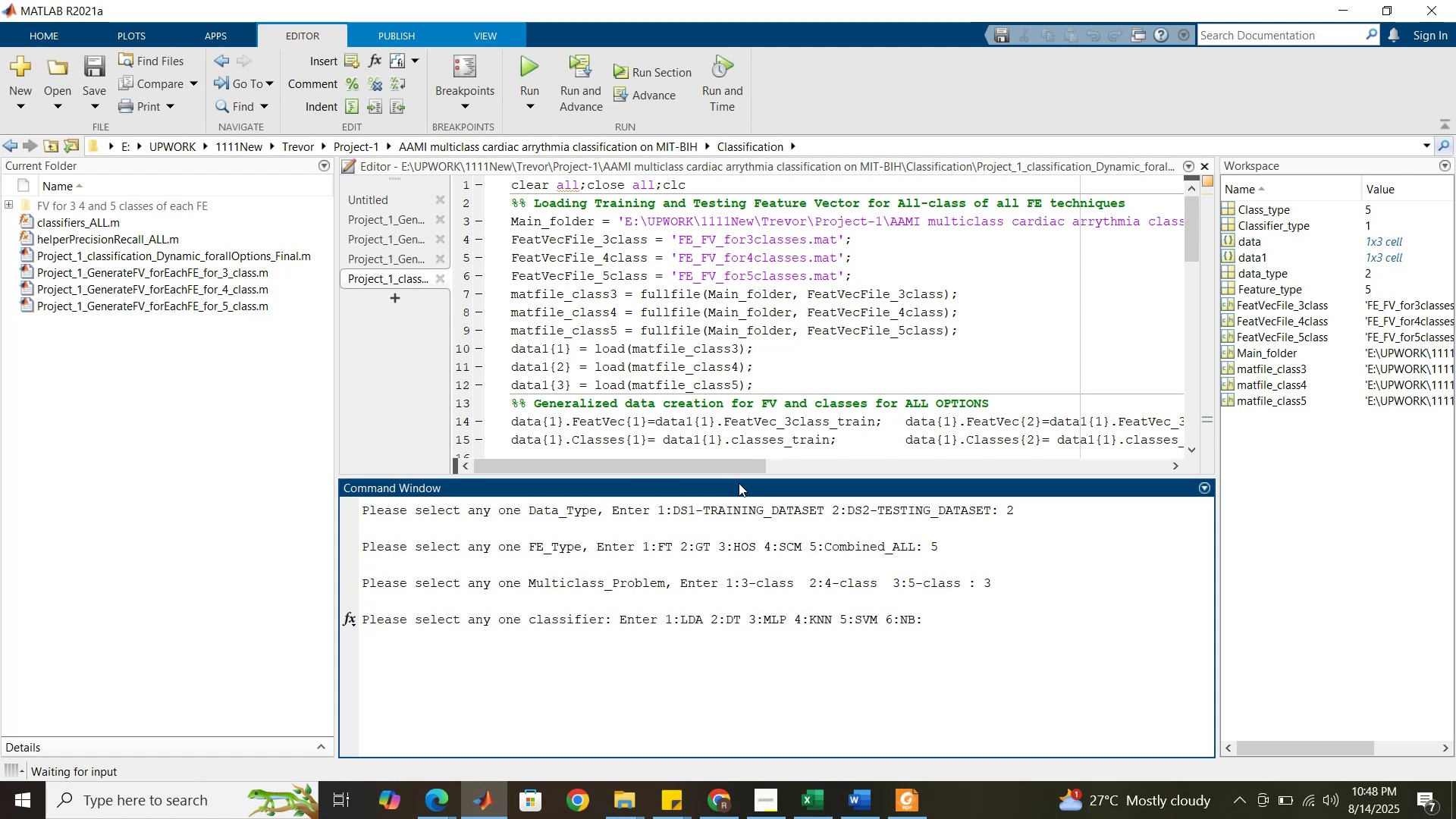 
key(1)
 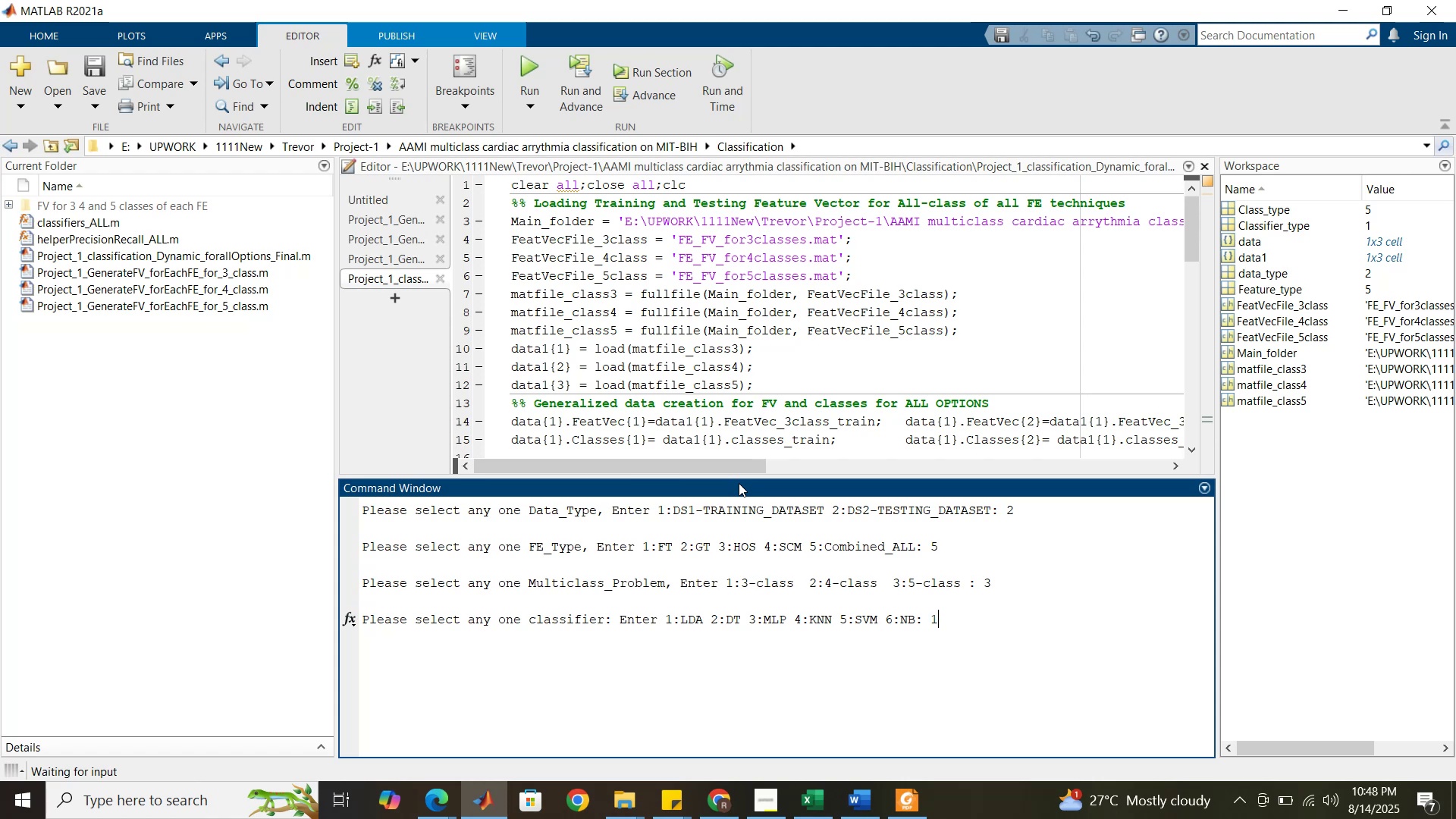 
key(Enter)
 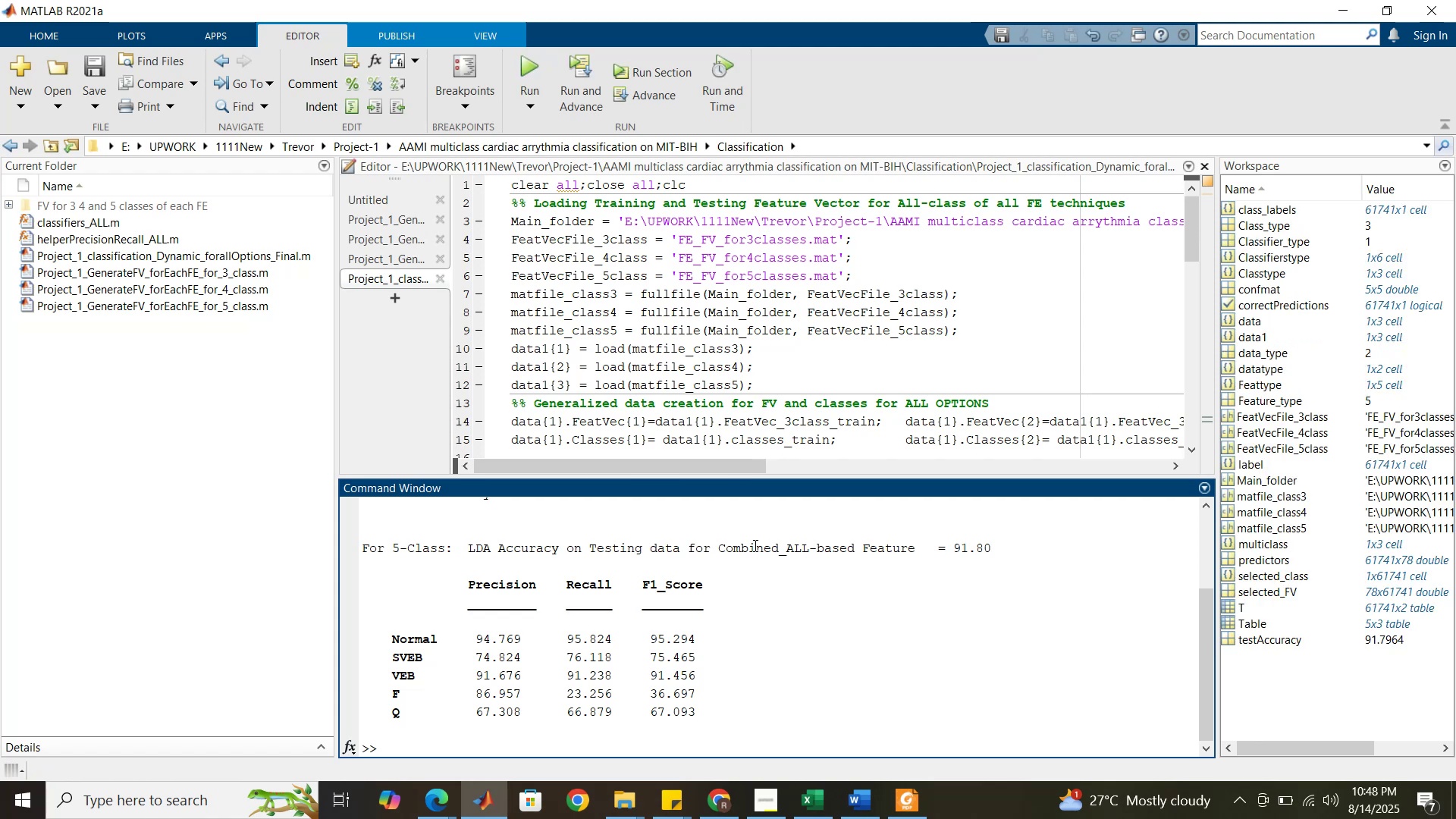 
wait(34.71)
 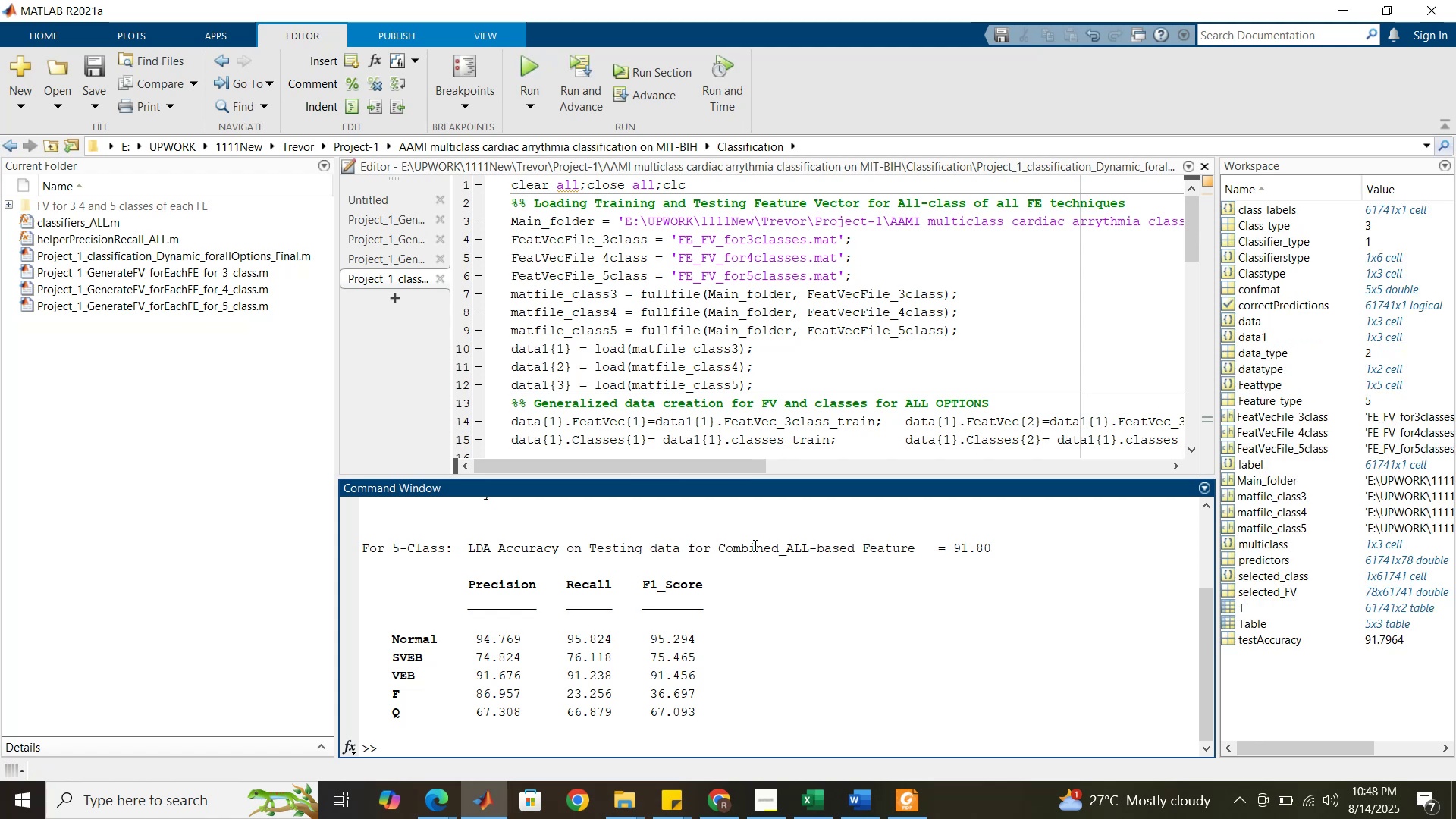 
scroll: coordinate [827, 639], scroll_direction: up, amount: 3.0
 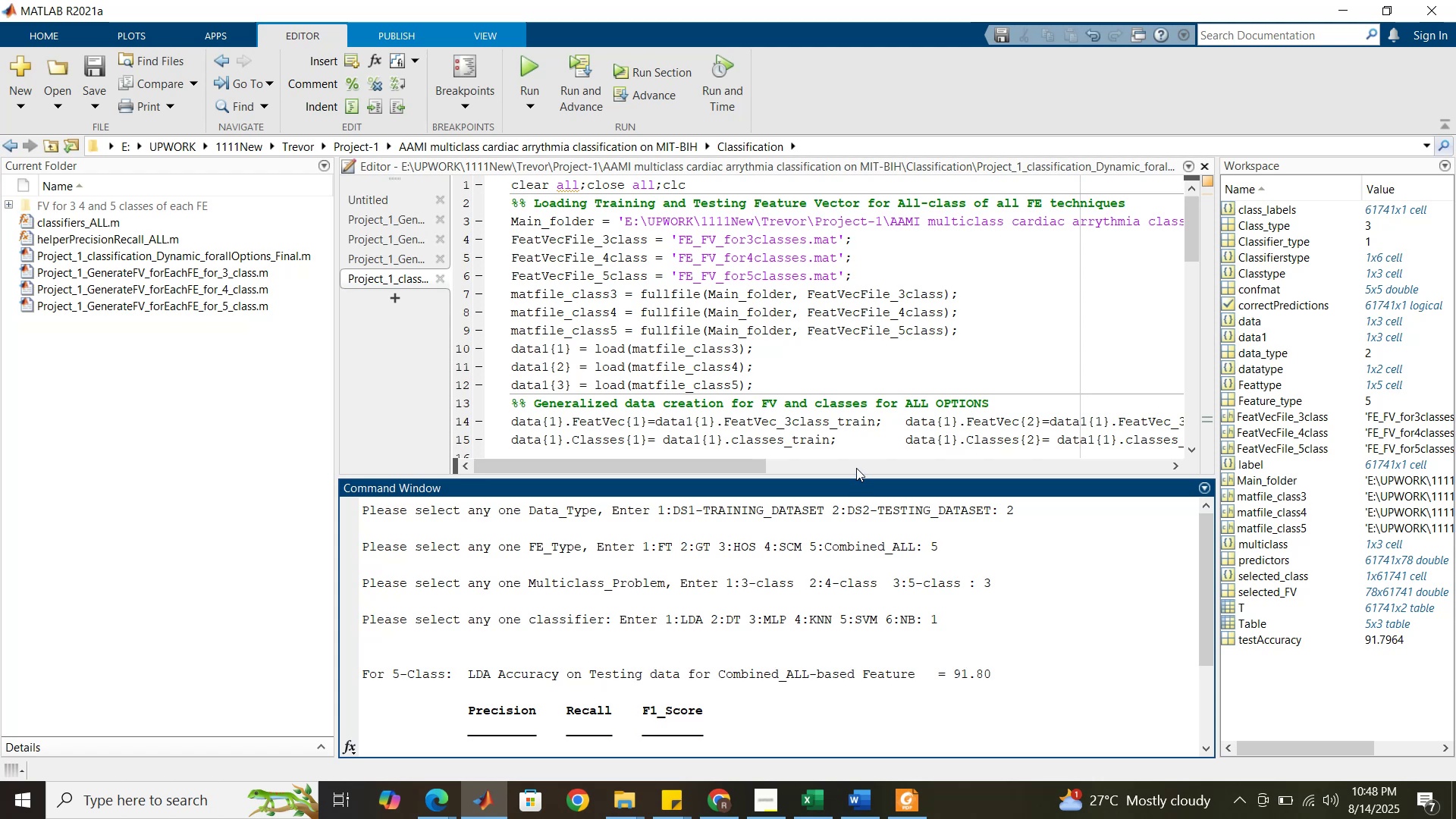 
left_click_drag(start_coordinate=[849, 477], to_coordinate=[890, 250])
 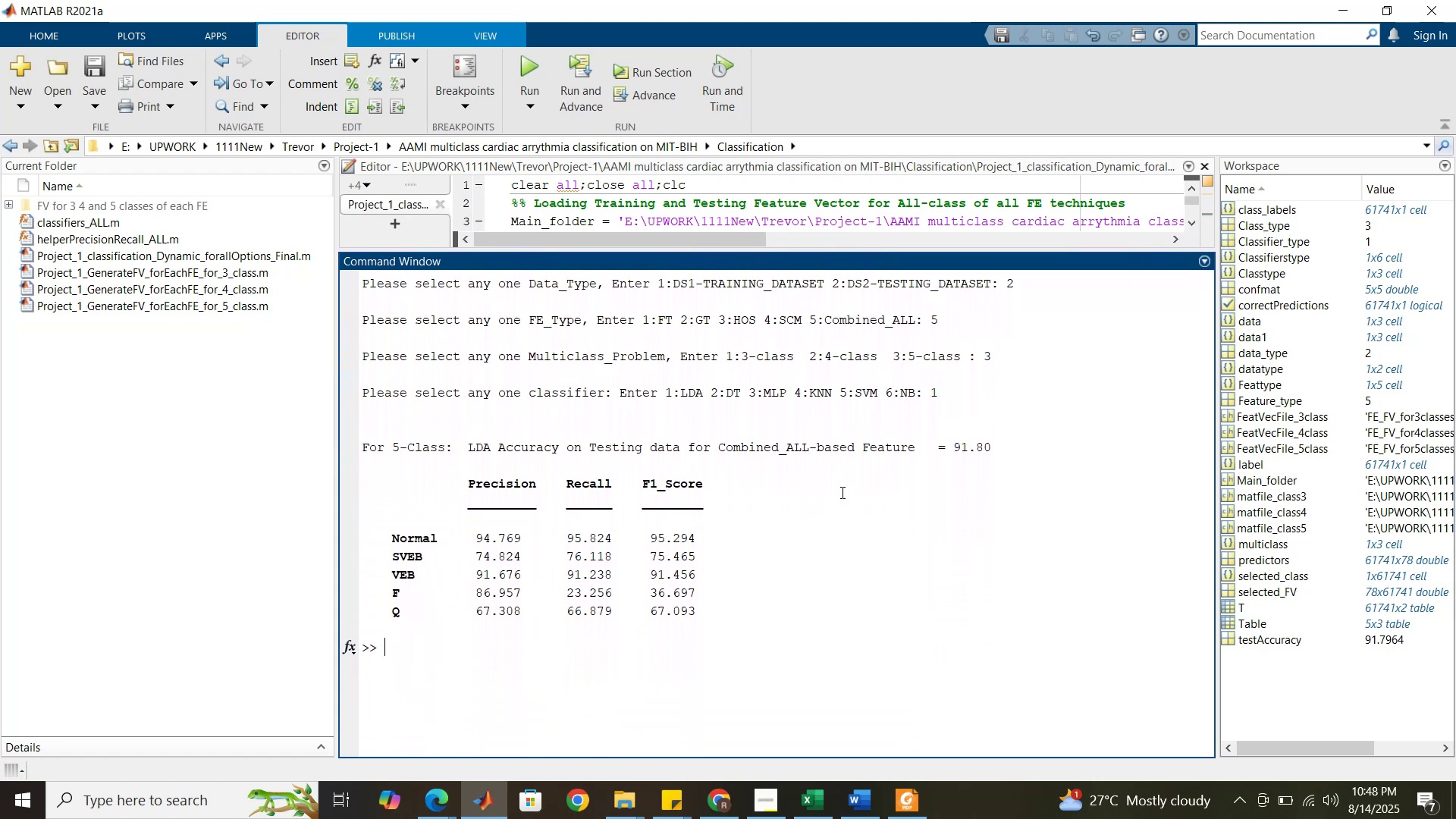 
mouse_move([893, 803])
 